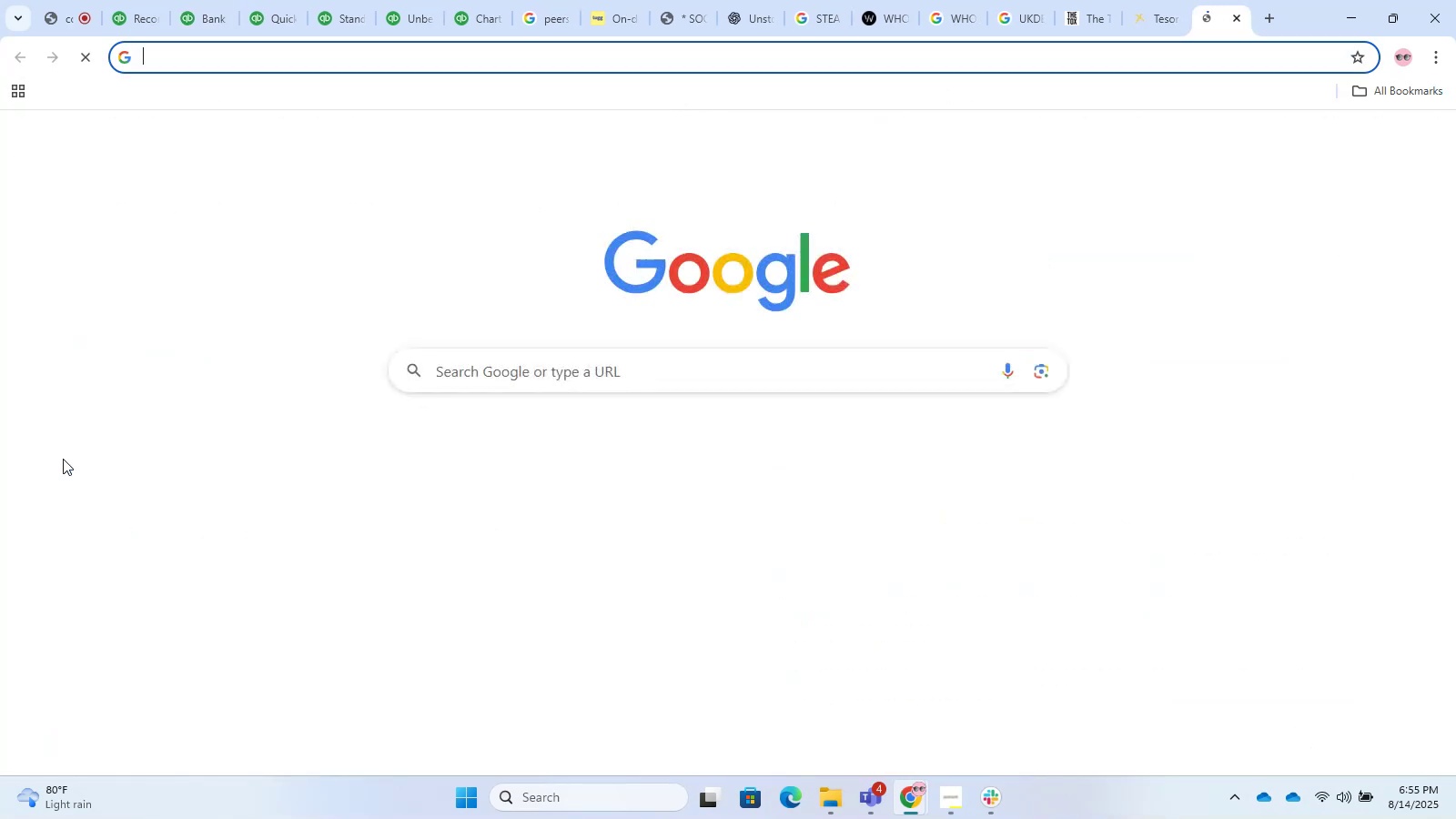 
key(Control+Enter)
 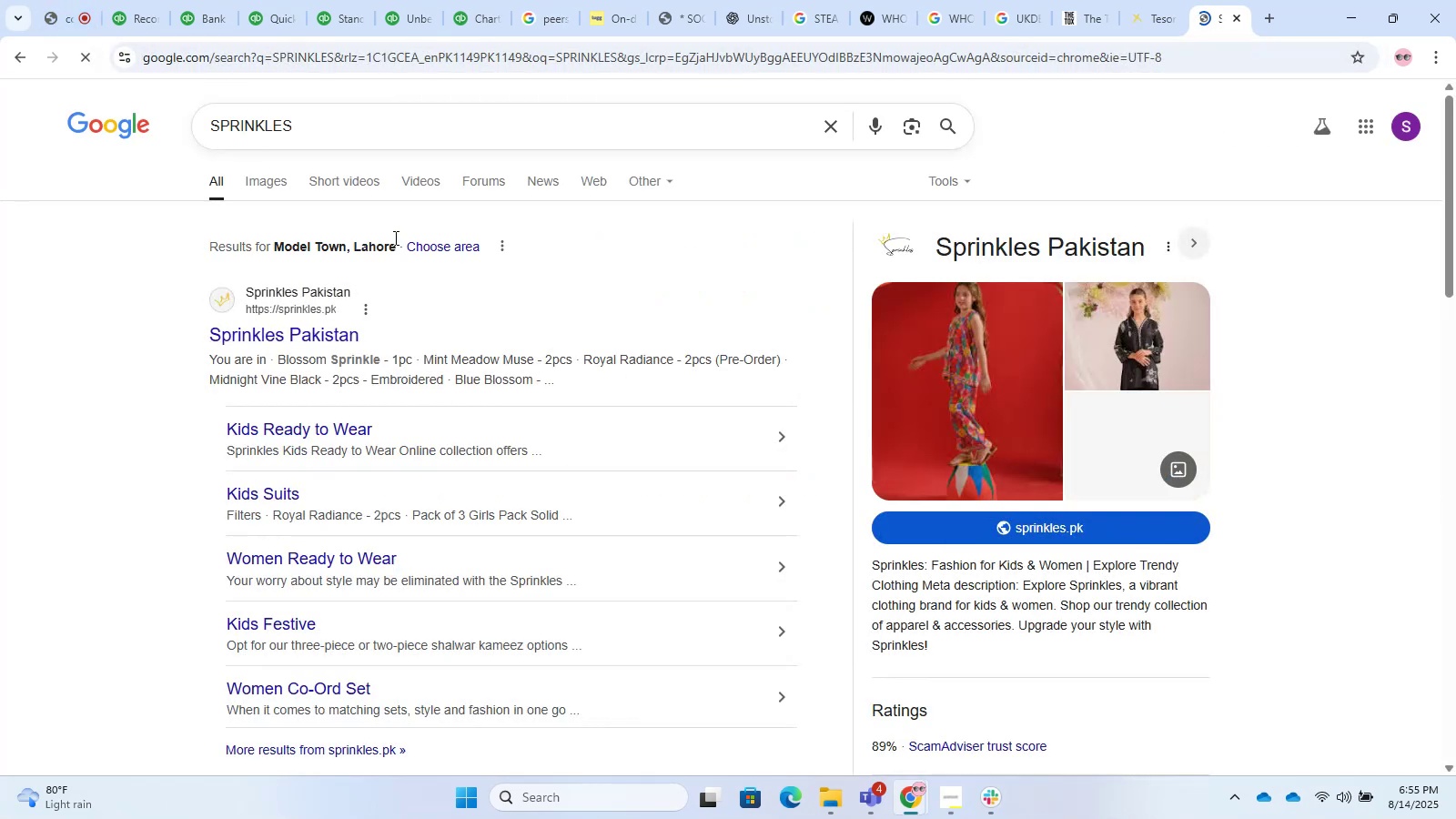 
scroll: coordinate [414, 482], scroll_direction: down, amount: 11.0
 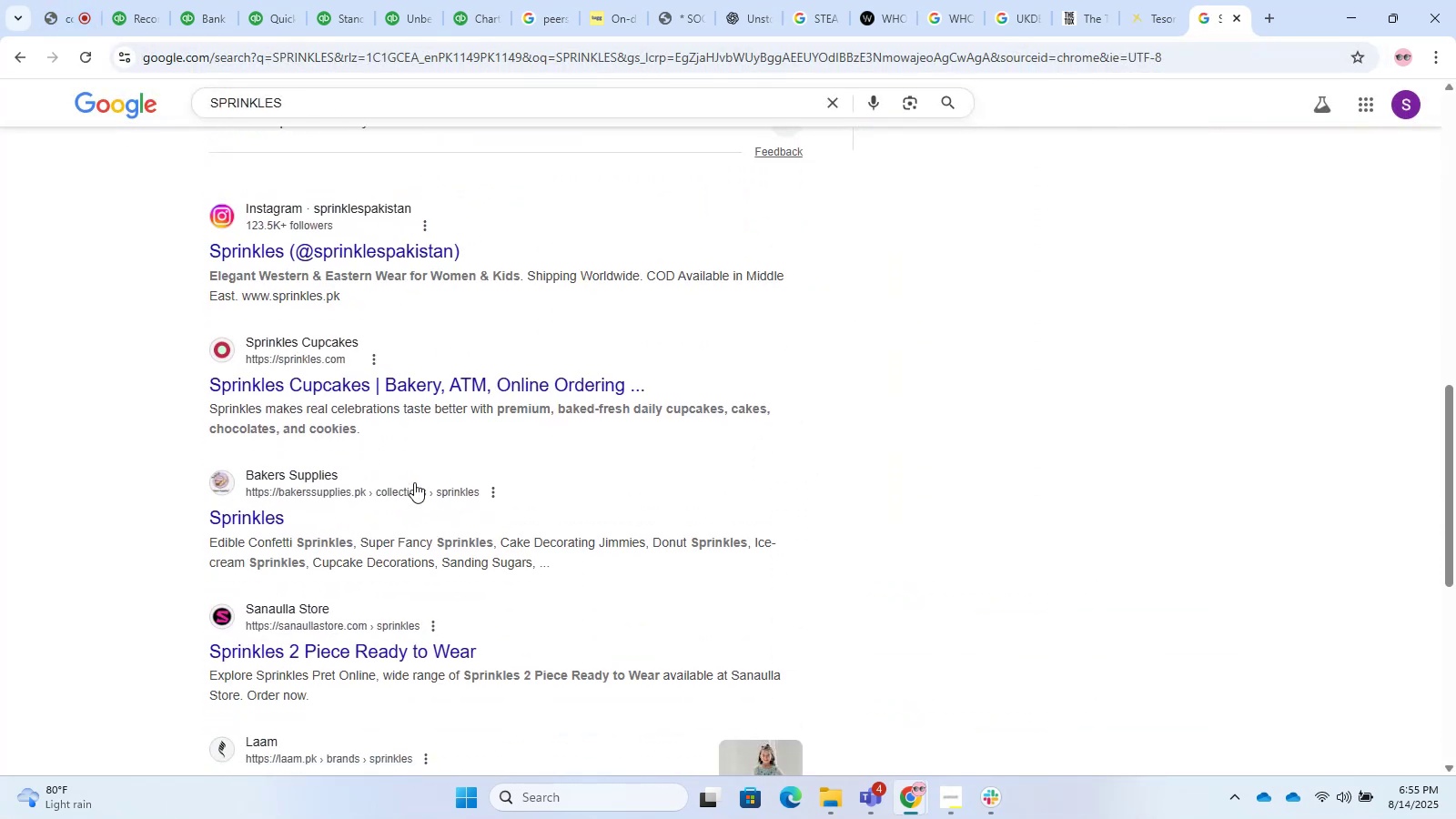 
scroll: coordinate [295, 203], scroll_direction: up, amount: 3.0
 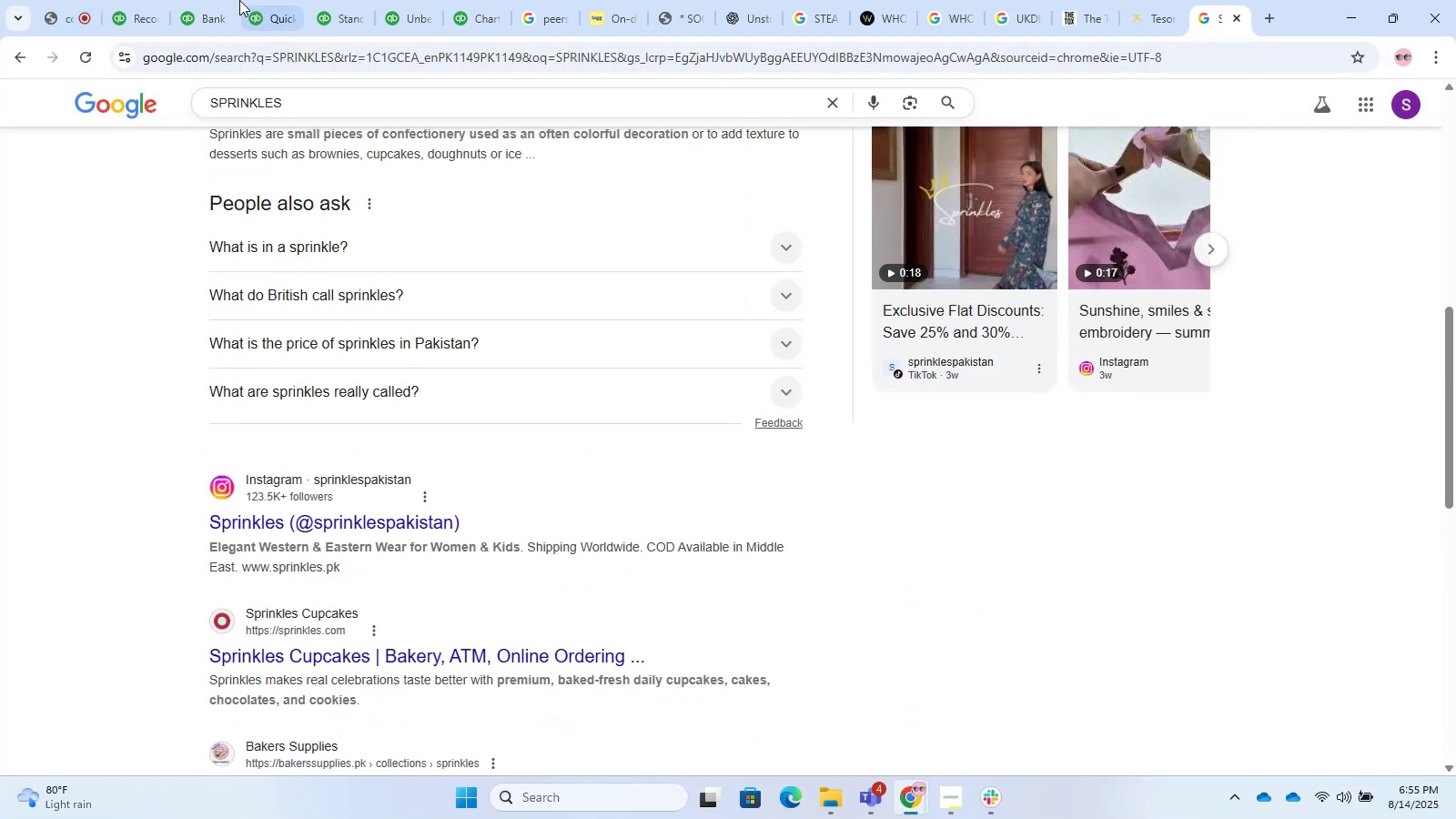 
left_click([225, 0])
 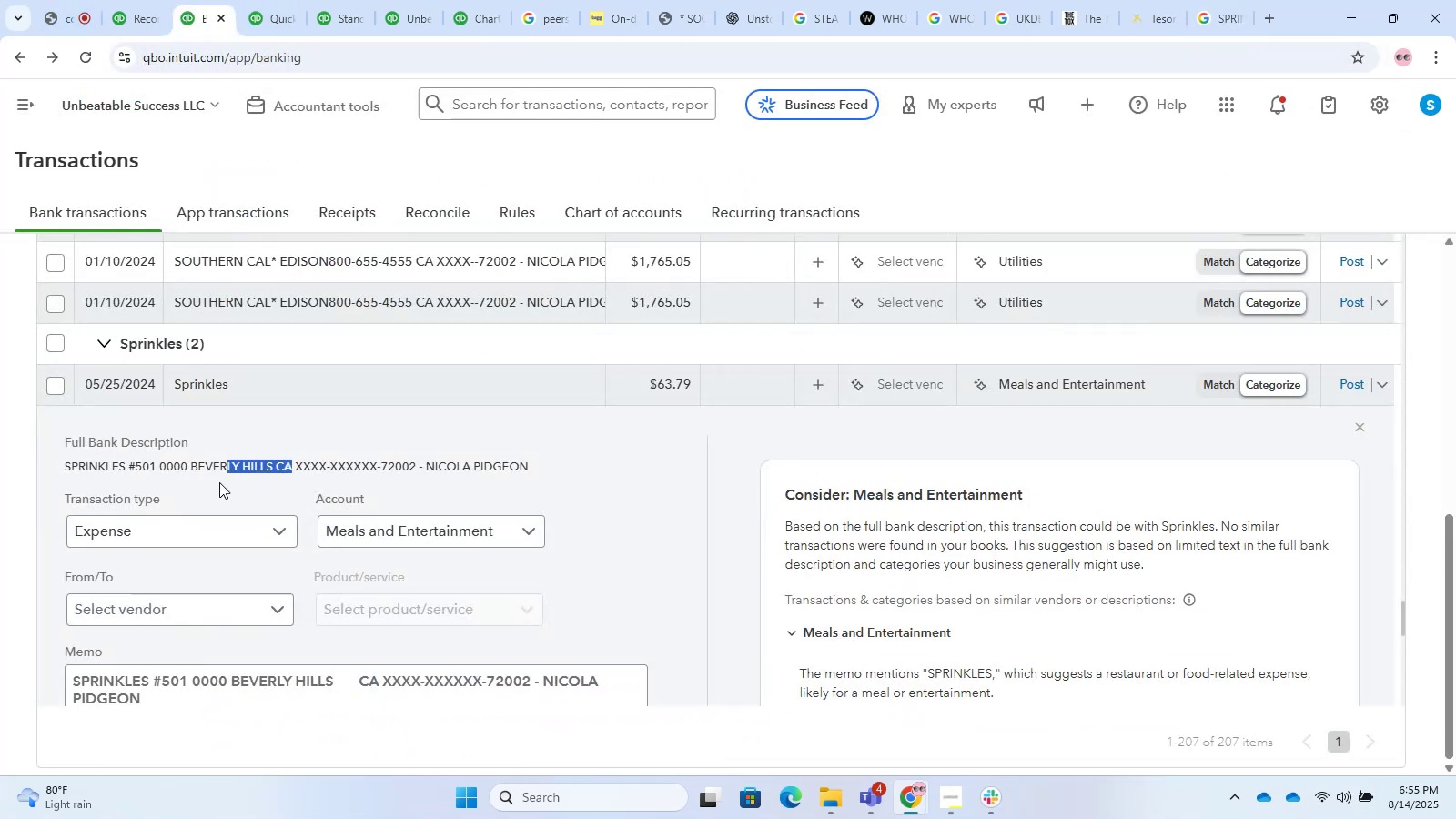 
key(Control+C)
 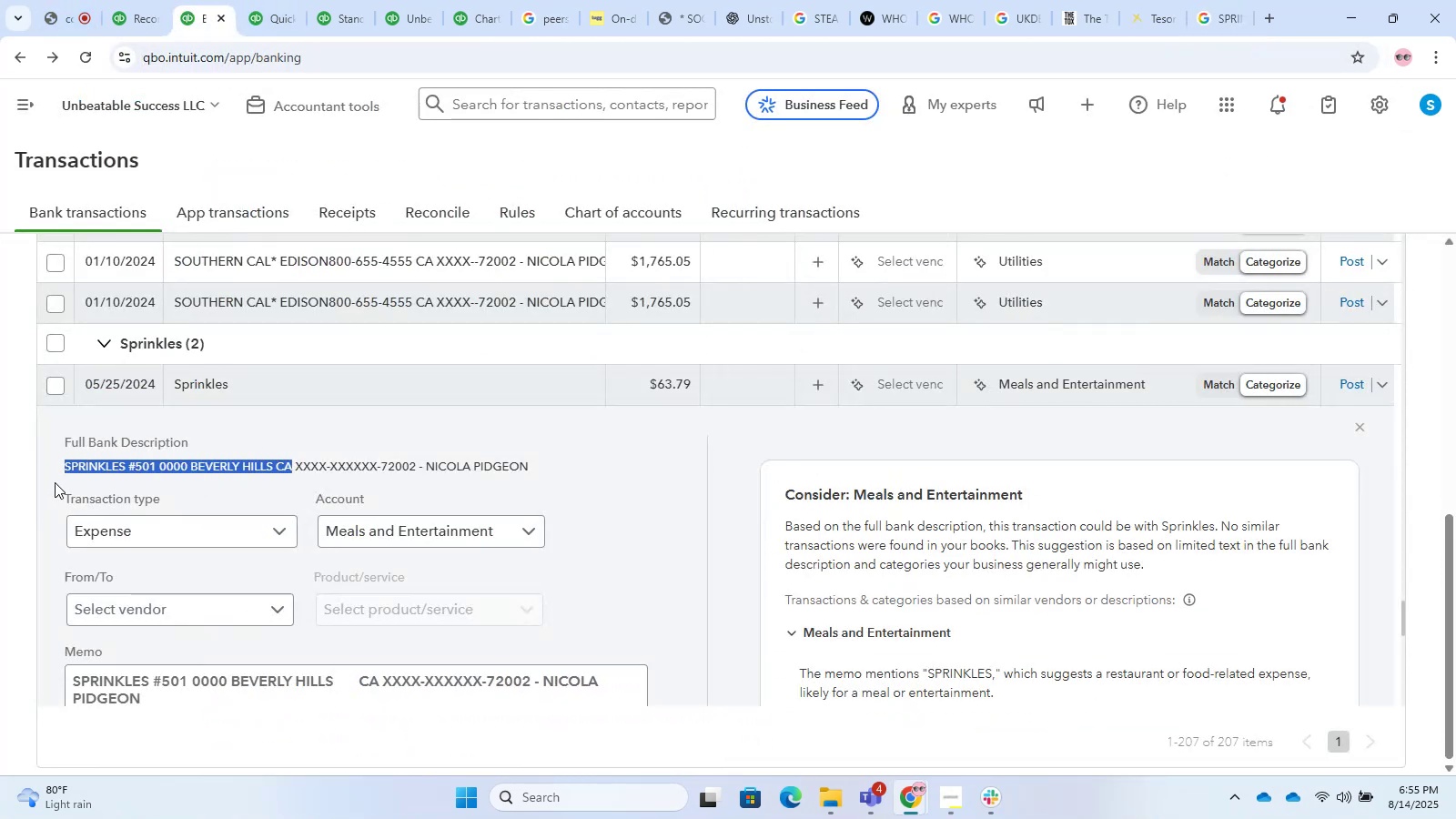 
key(Control+T)
 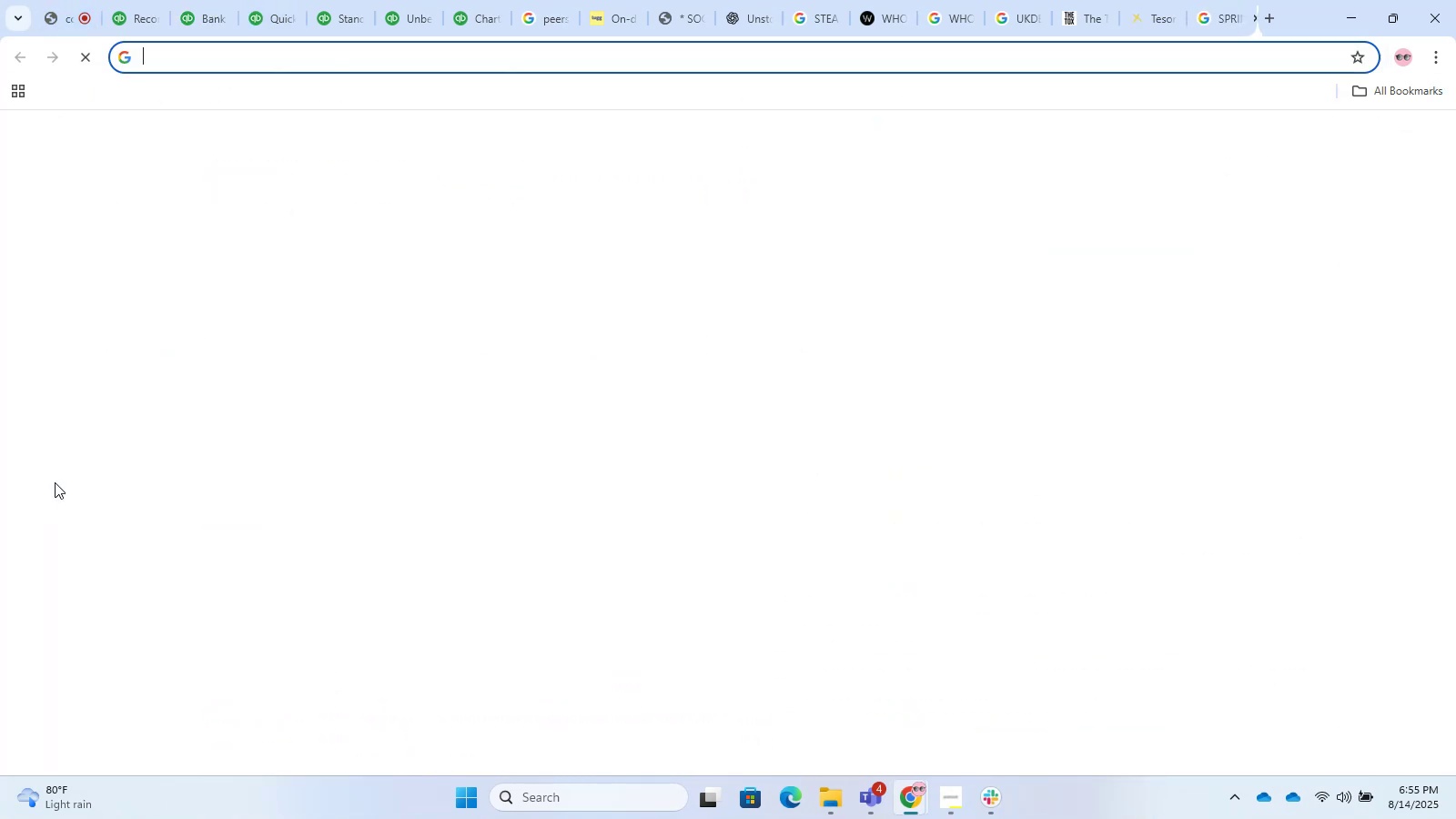 
key(Control+V)
 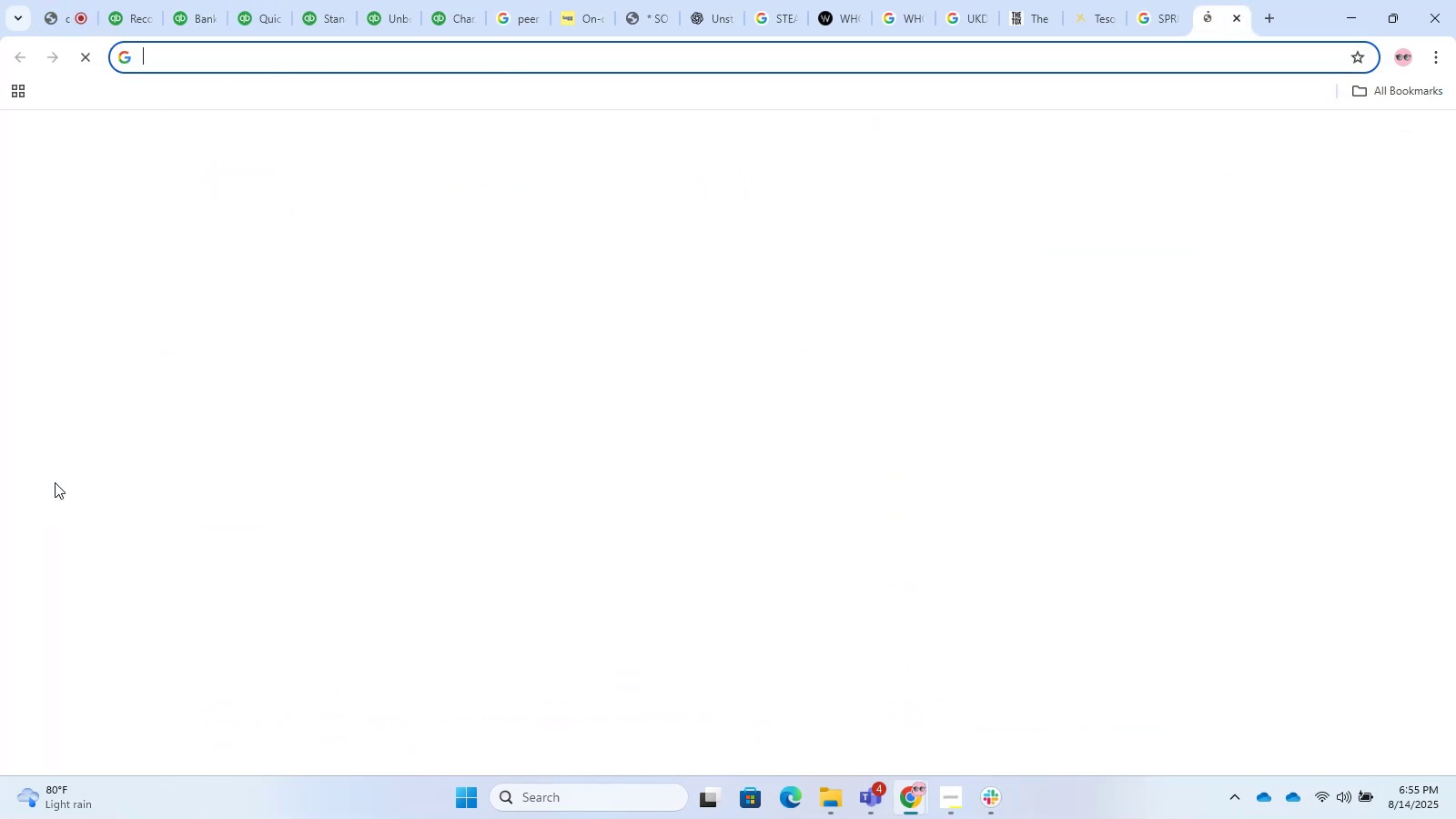 
key(Control+Enter)
 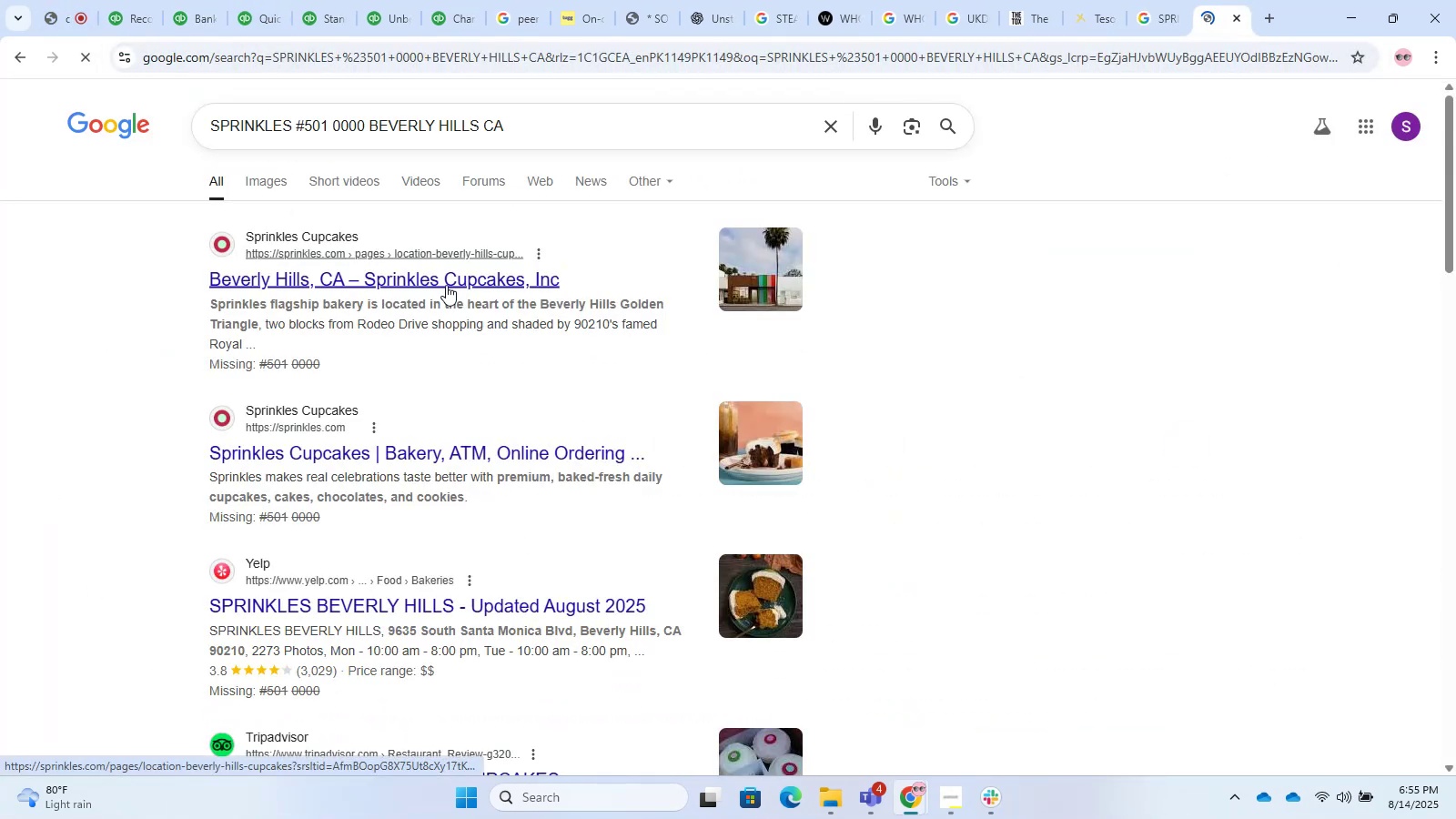 
left_click([144, 0])
 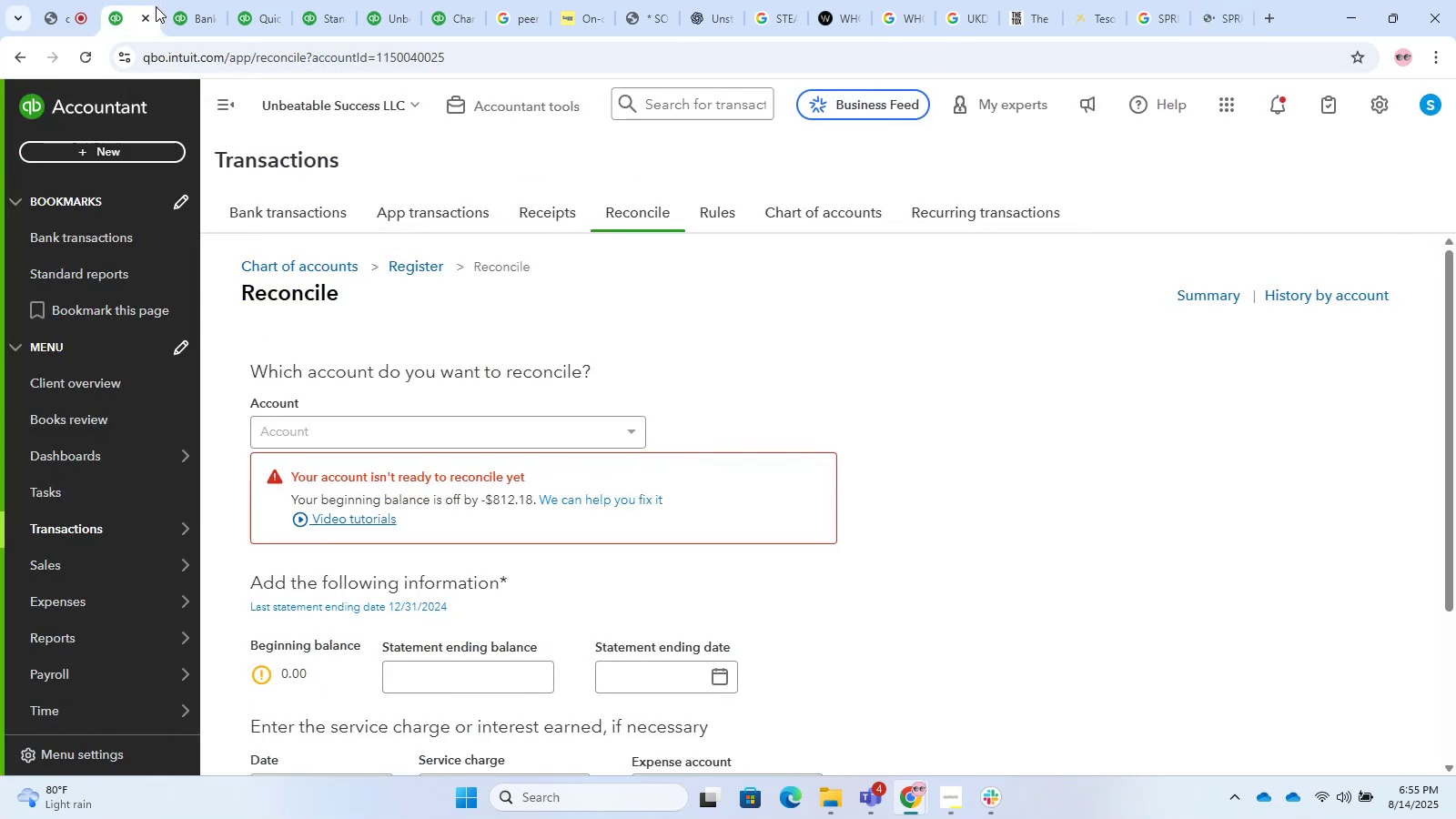 
left_click([166, 10])
 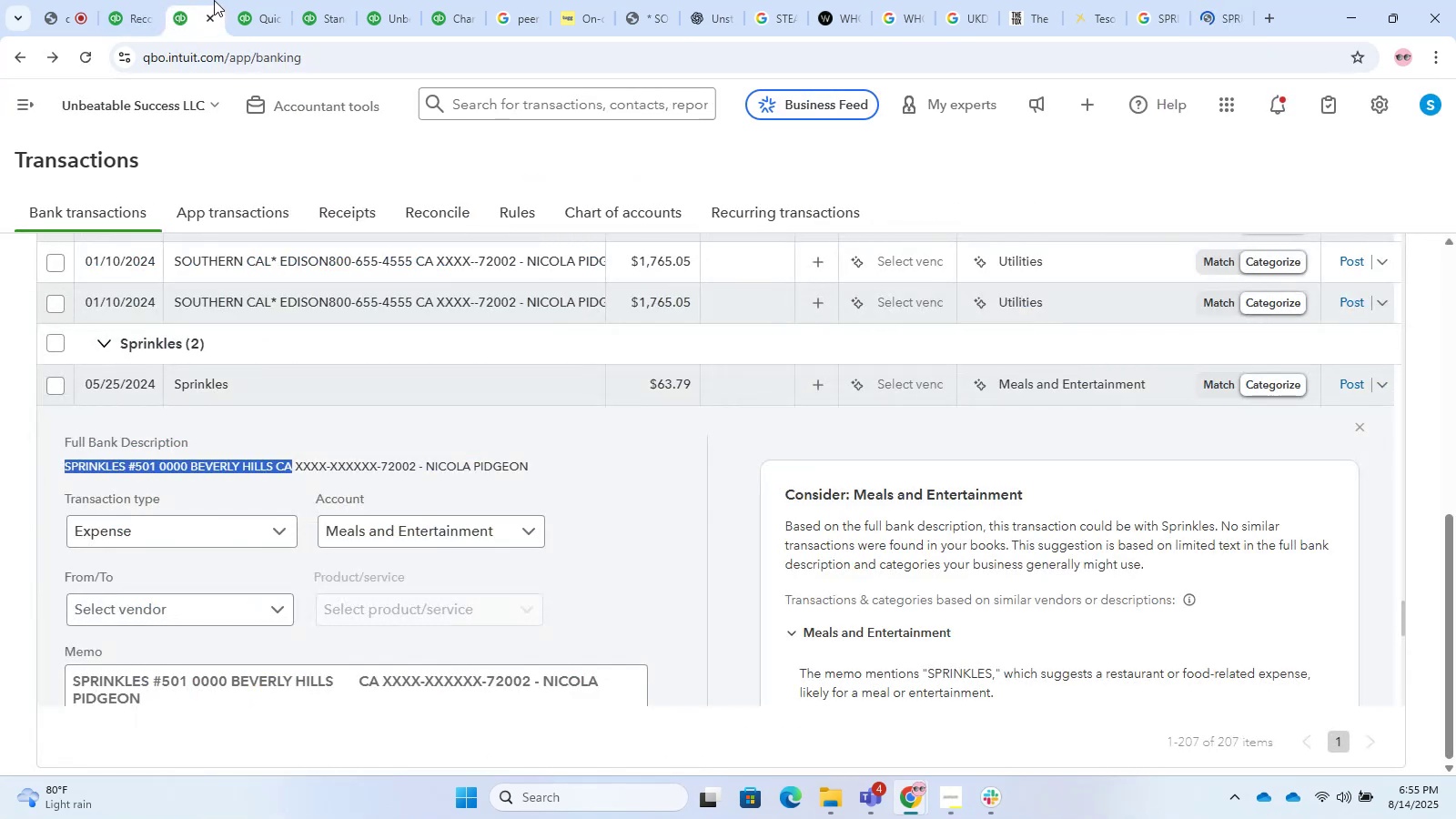 
left_click([254, 0])
 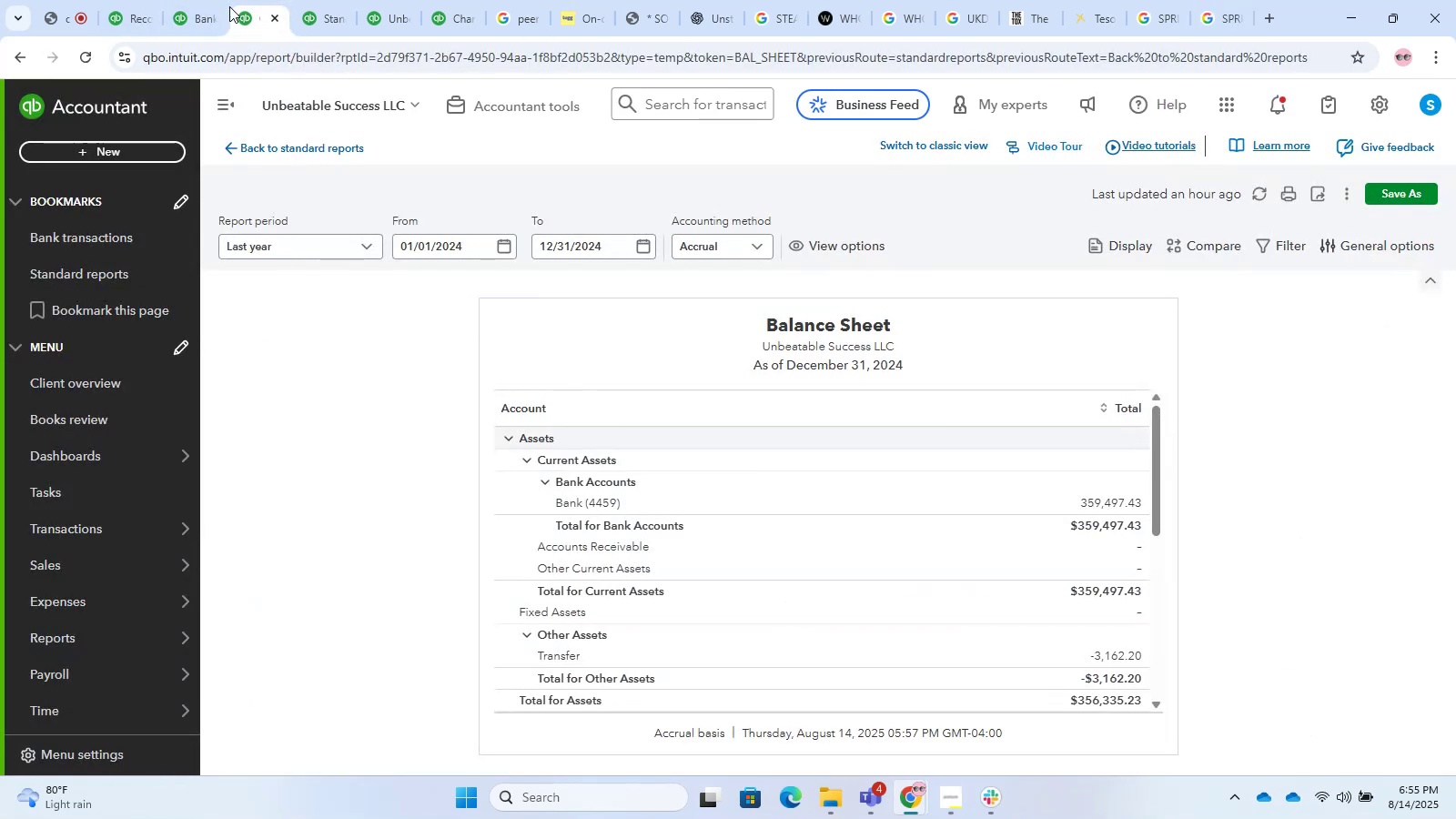 
left_click([195, 0])
 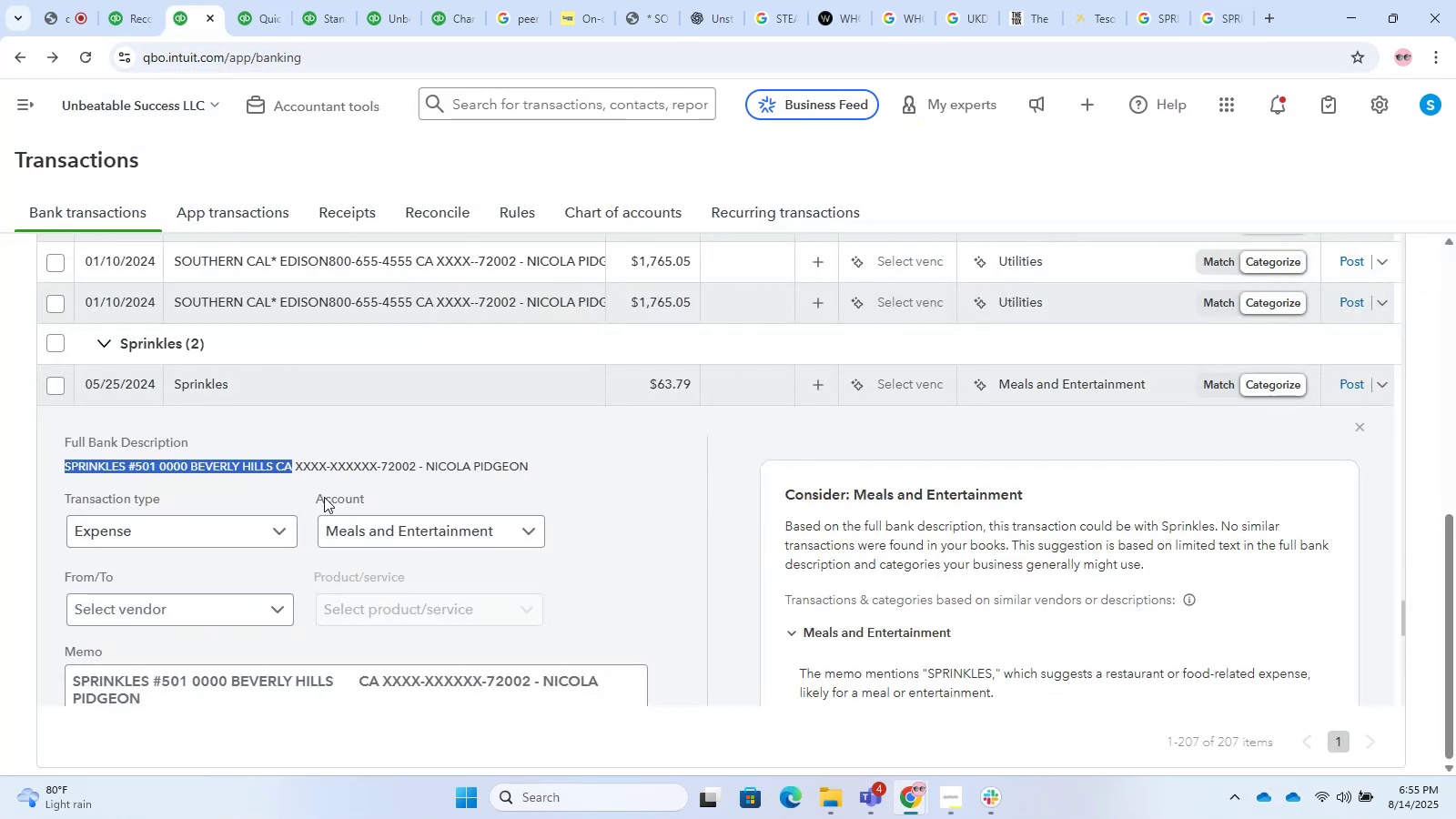 
wait(7.98)
 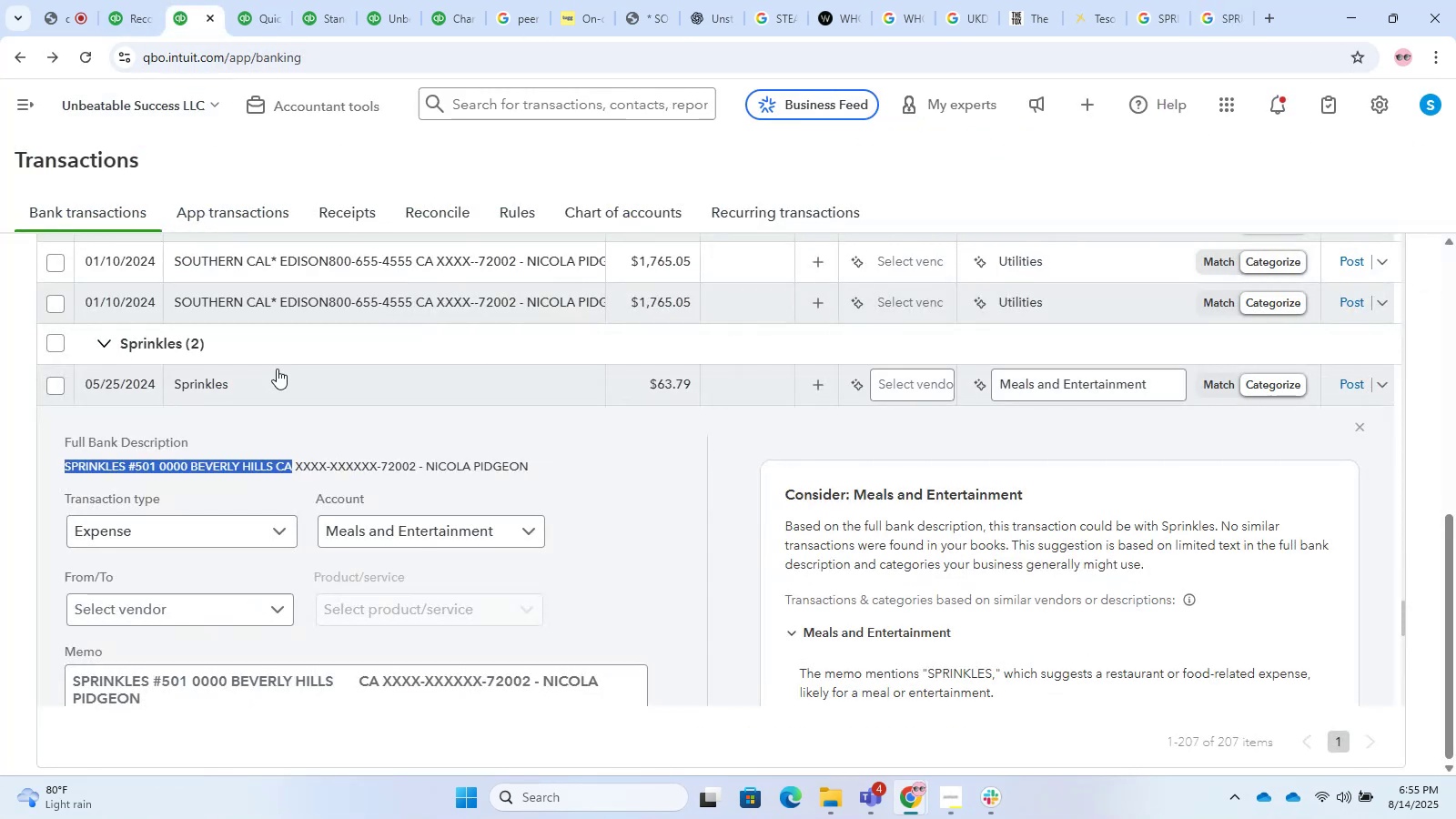 
left_click([201, 594])
 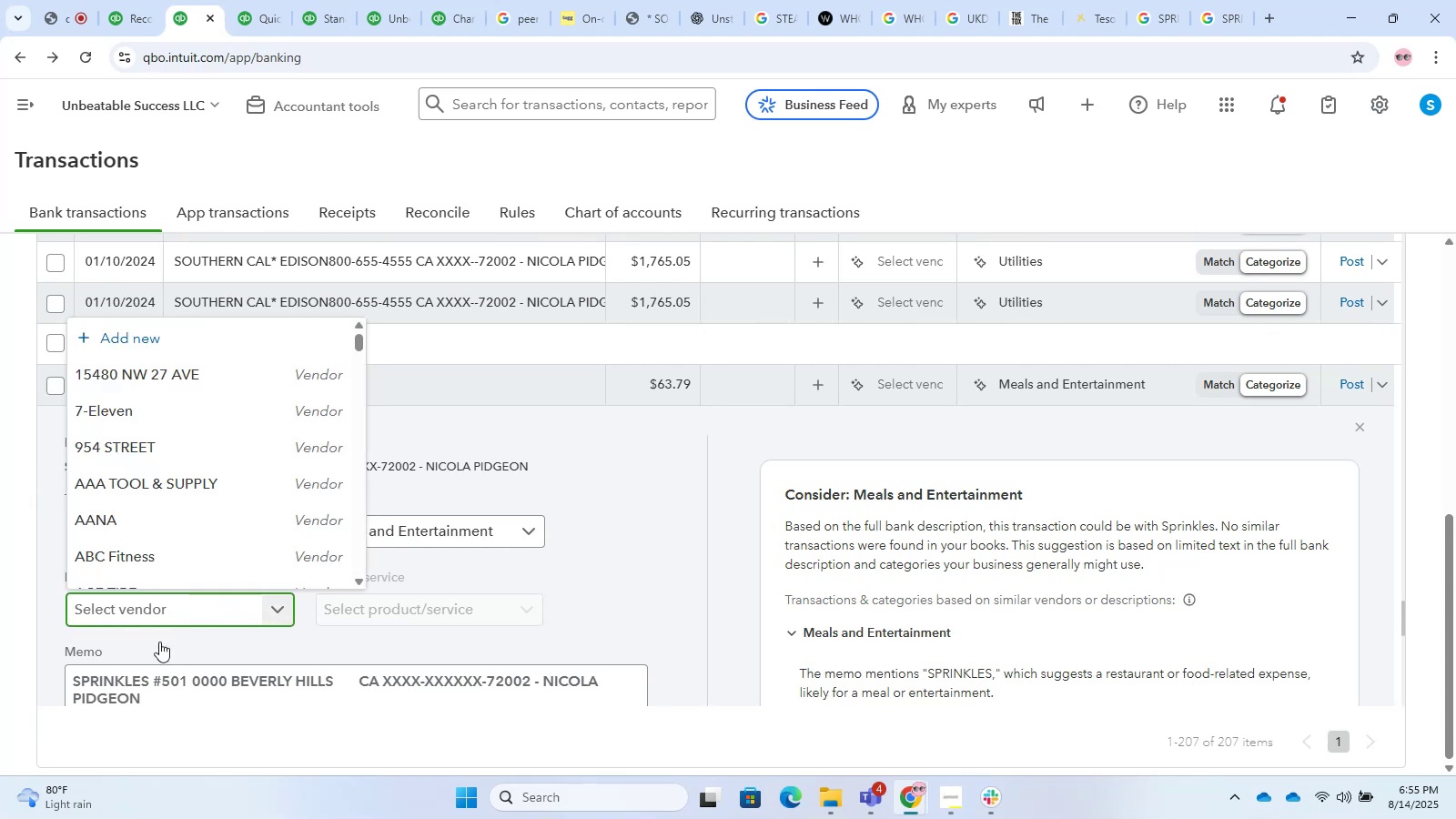 
key(Control+V)
 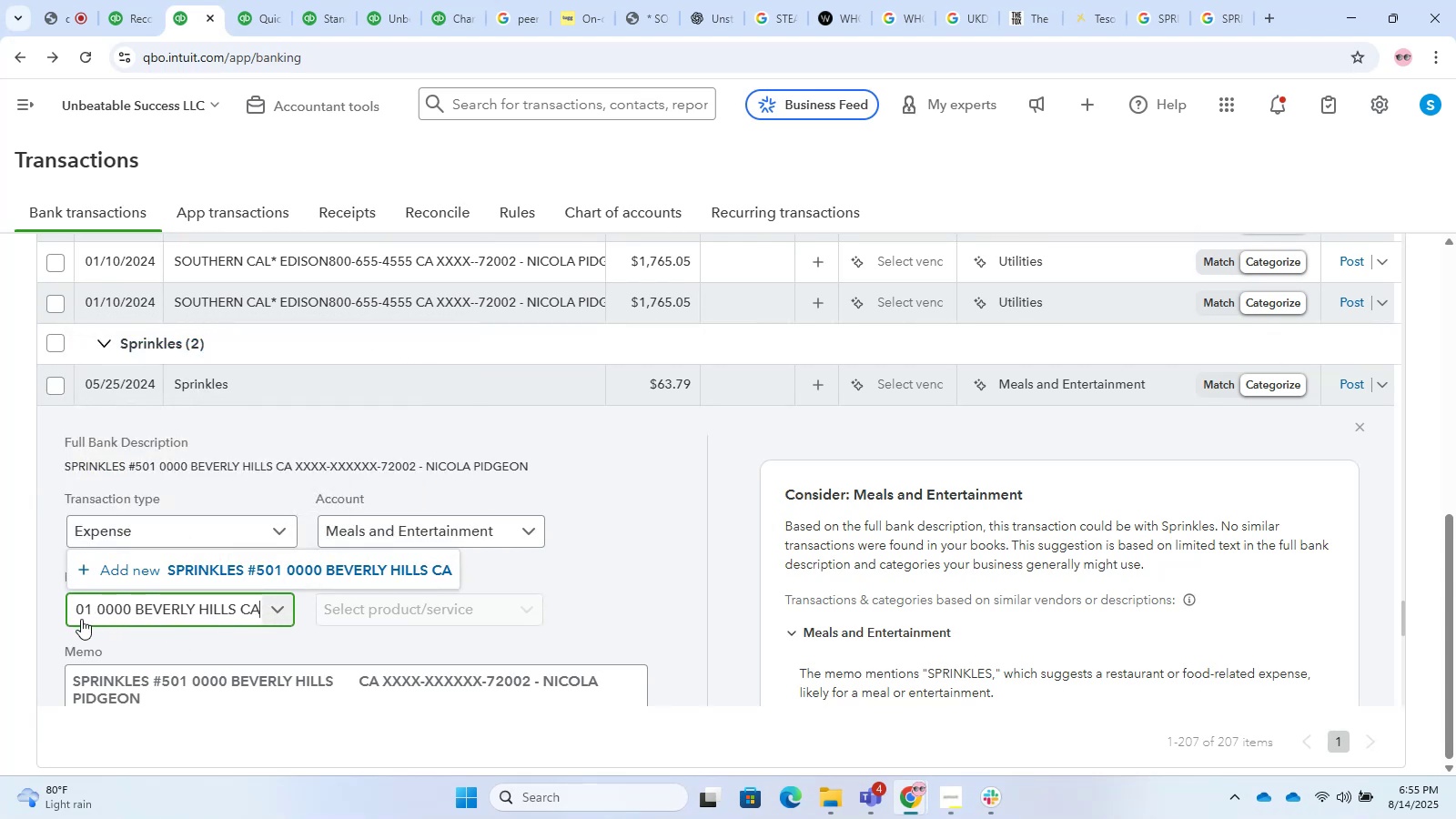 
key(Backspace)
type(Sprinkles)
 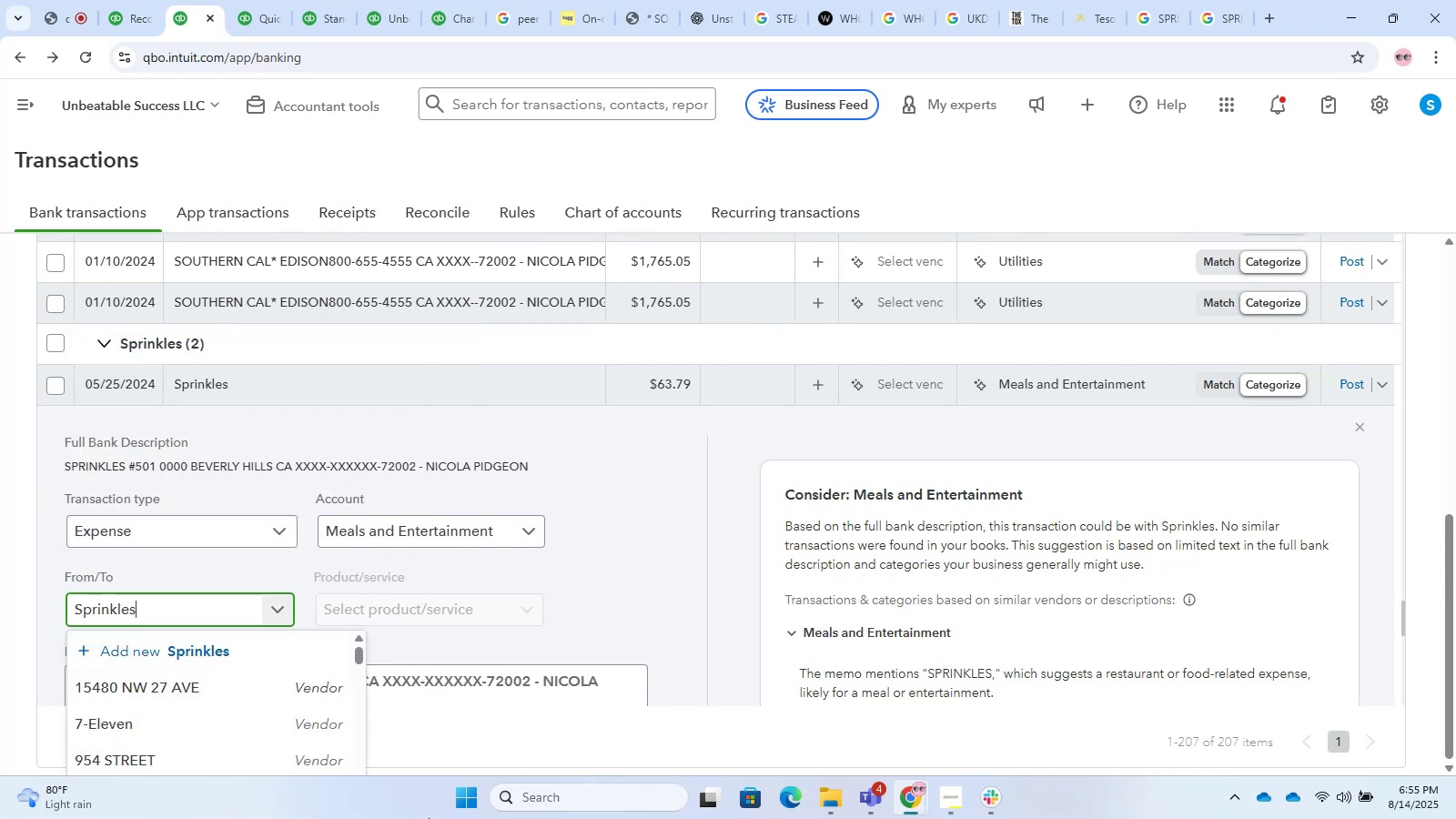 
left_click([207, 644])
 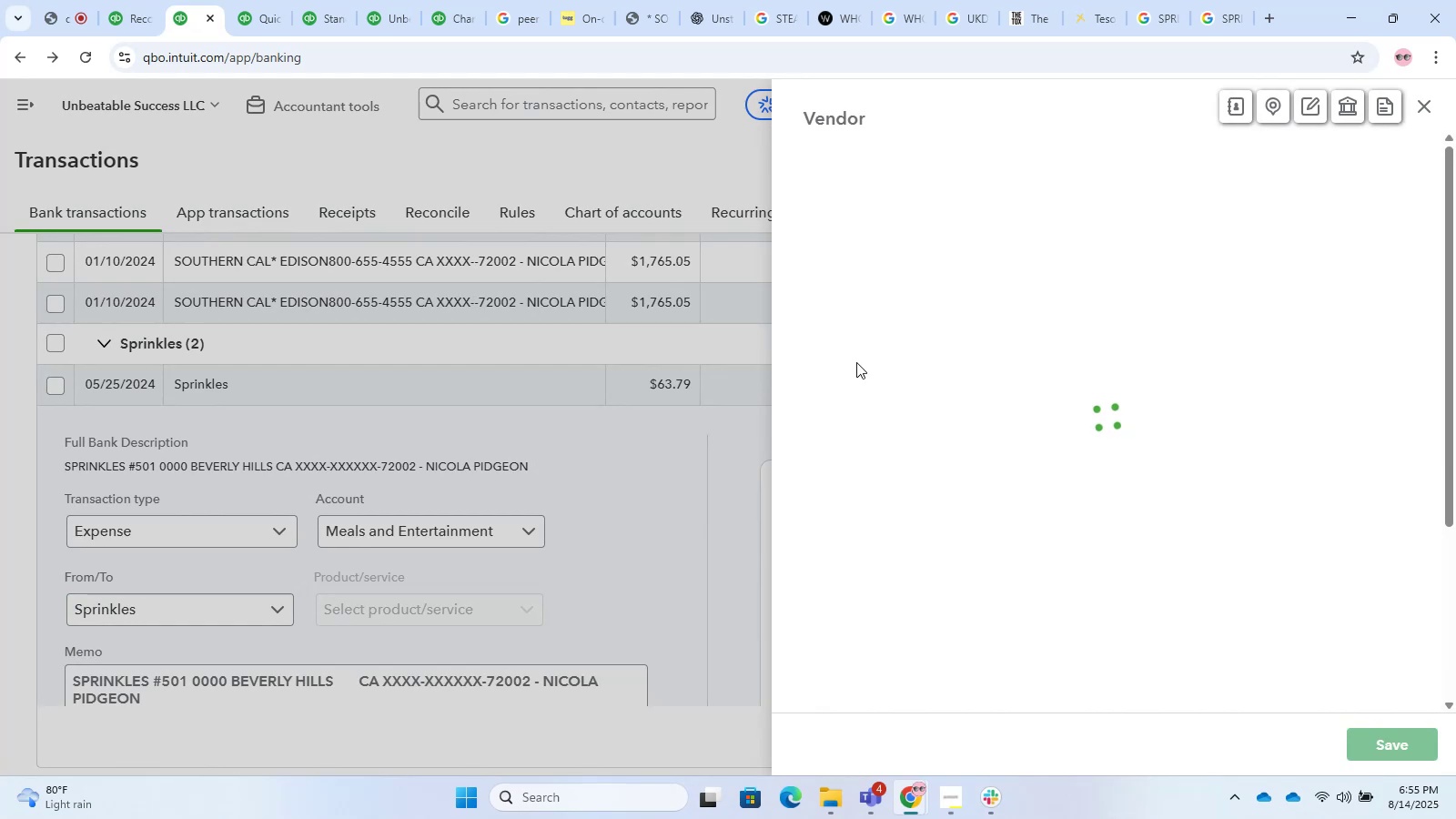 
key(Control+ControlLeft)
 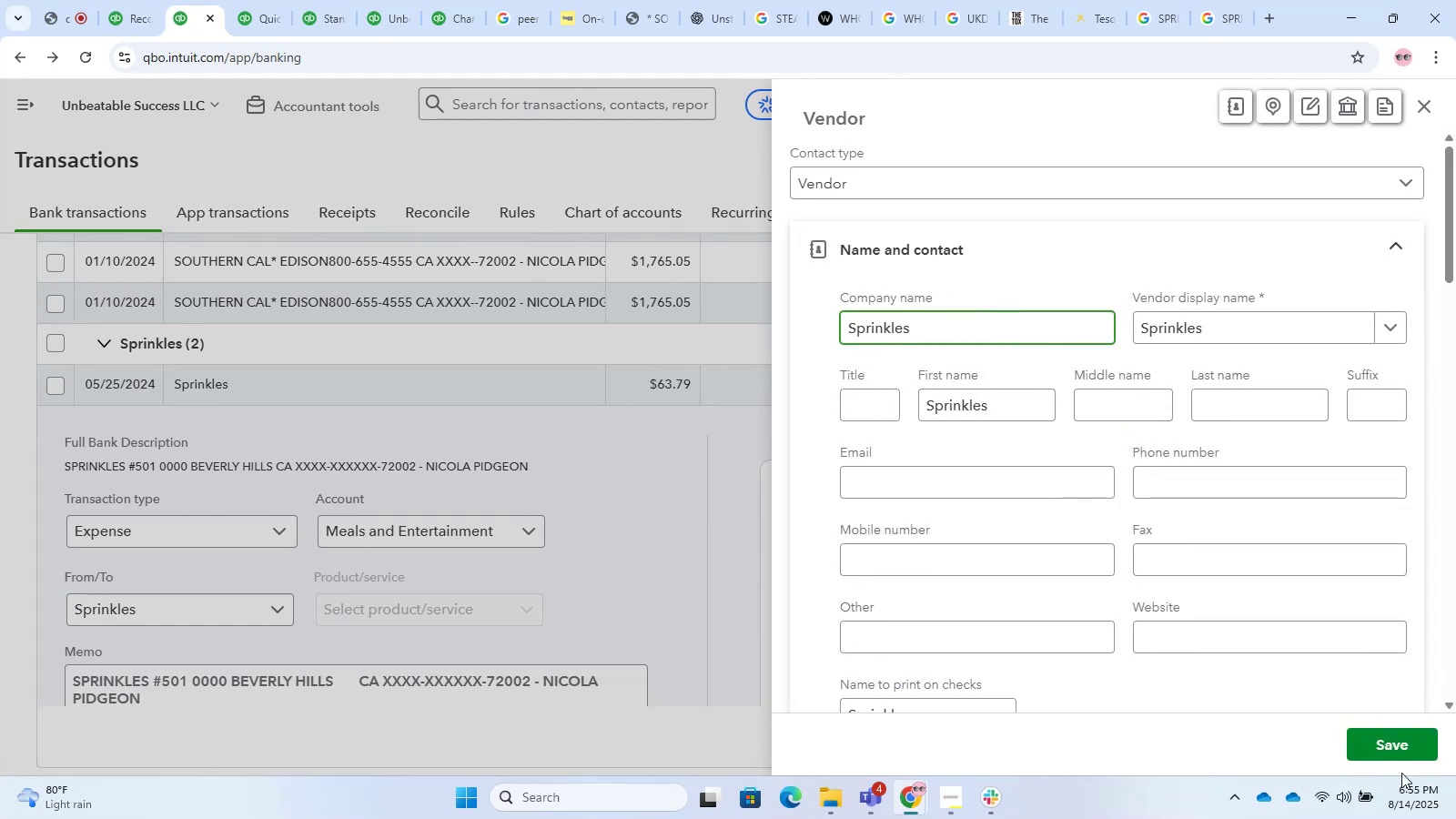 
left_click([1398, 747])
 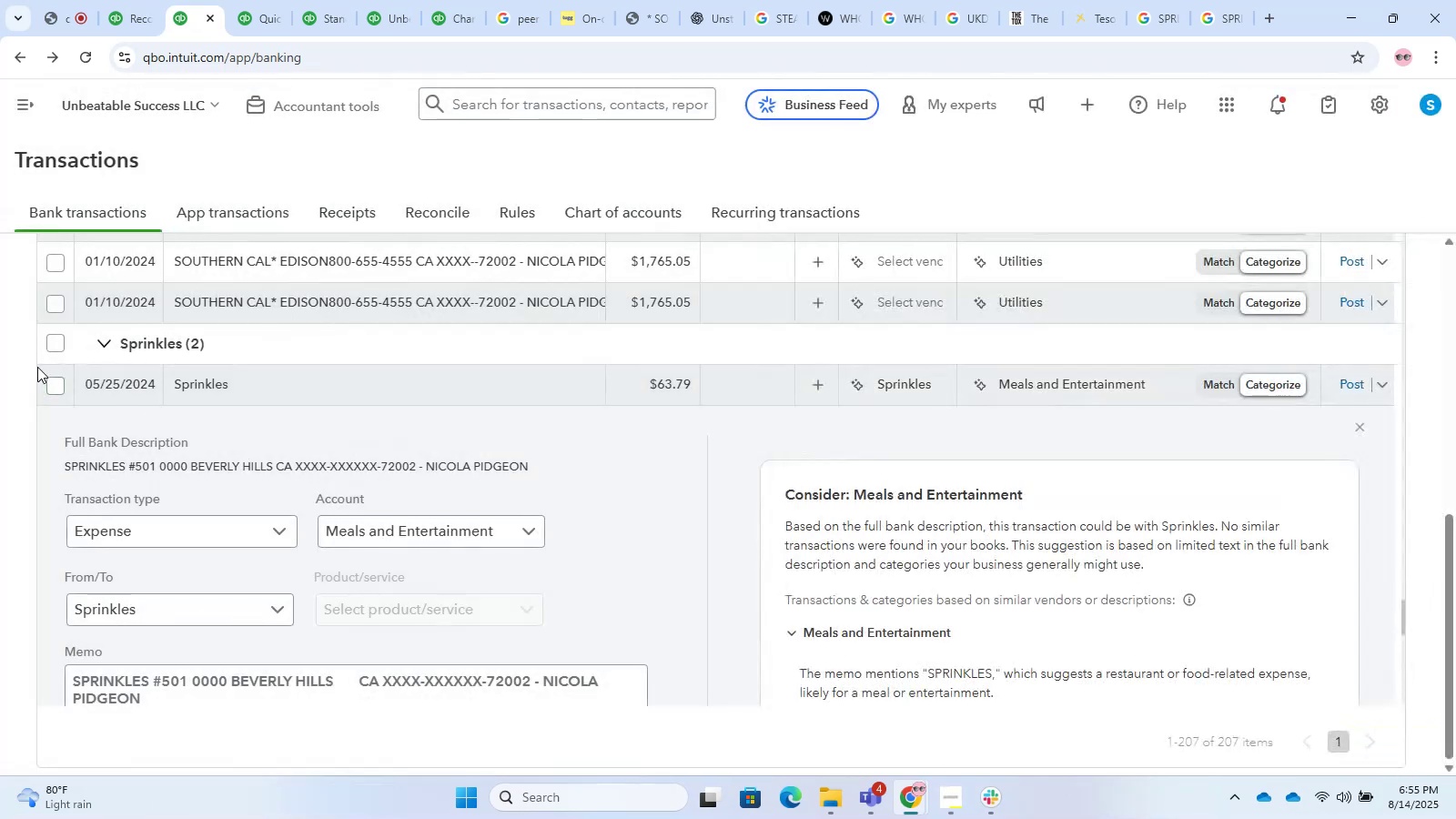 
left_click([46, 338])
 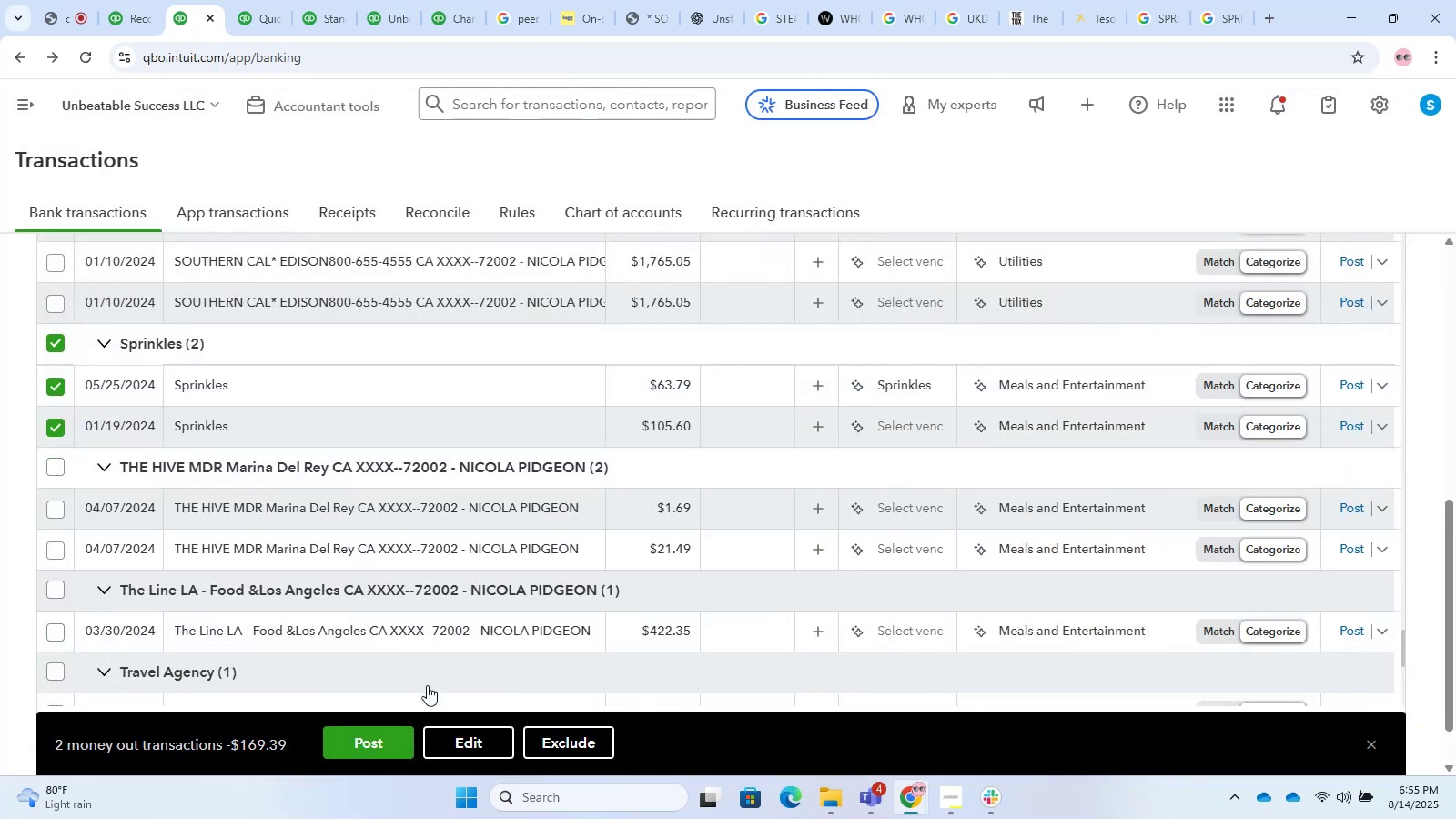 
left_click([461, 723])
 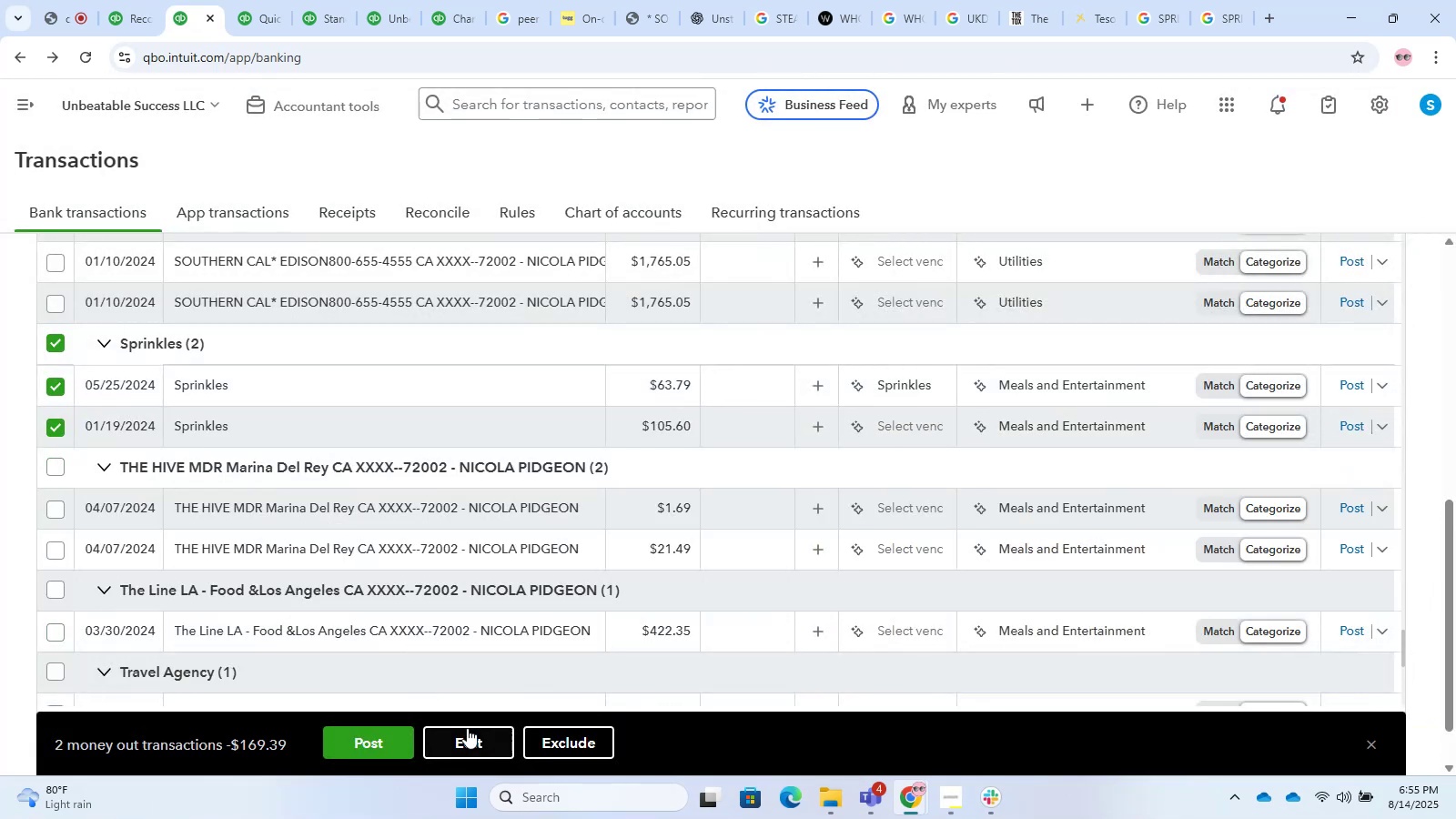 
left_click([467, 729])
 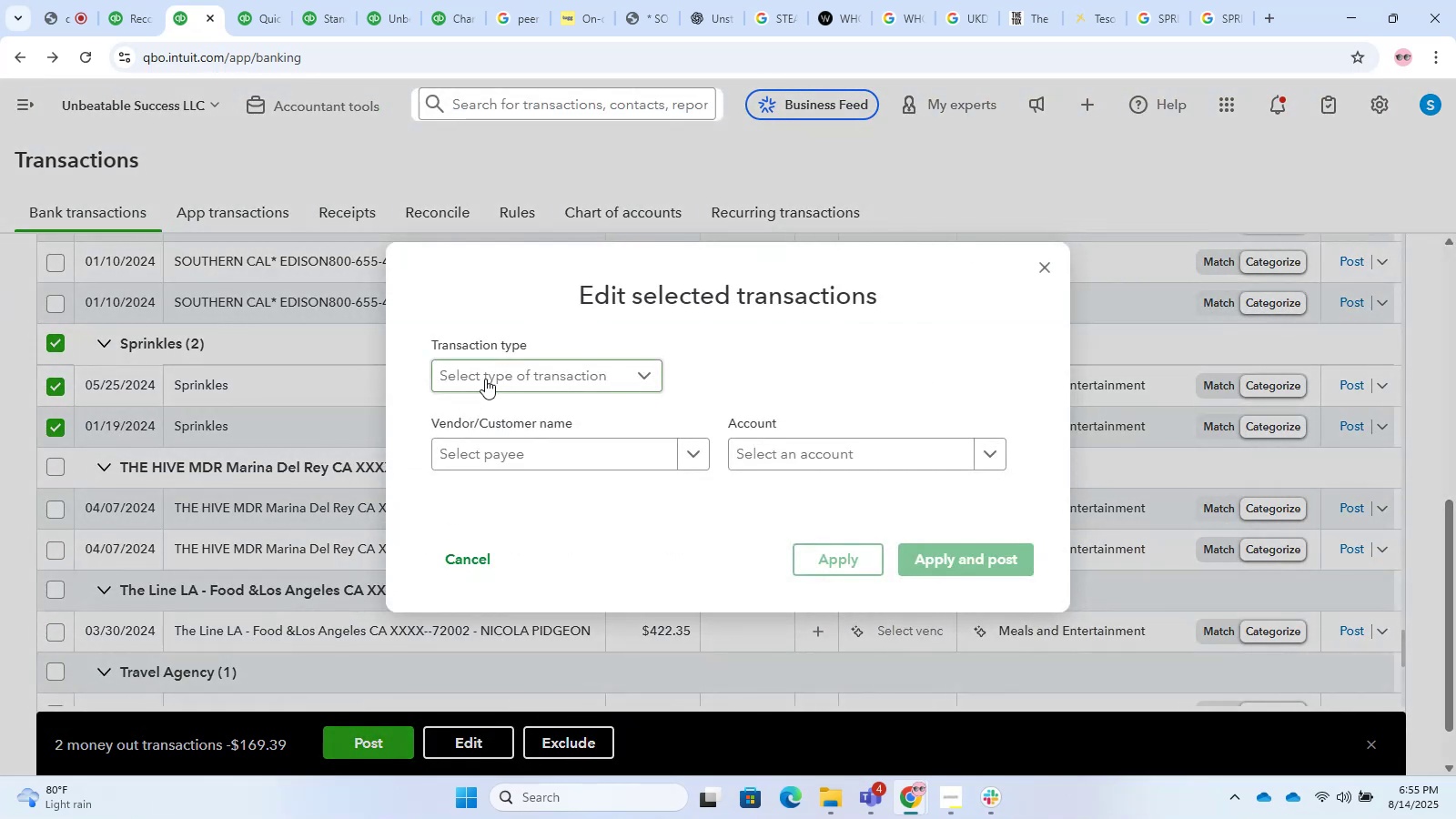 
double_click([499, 417])
 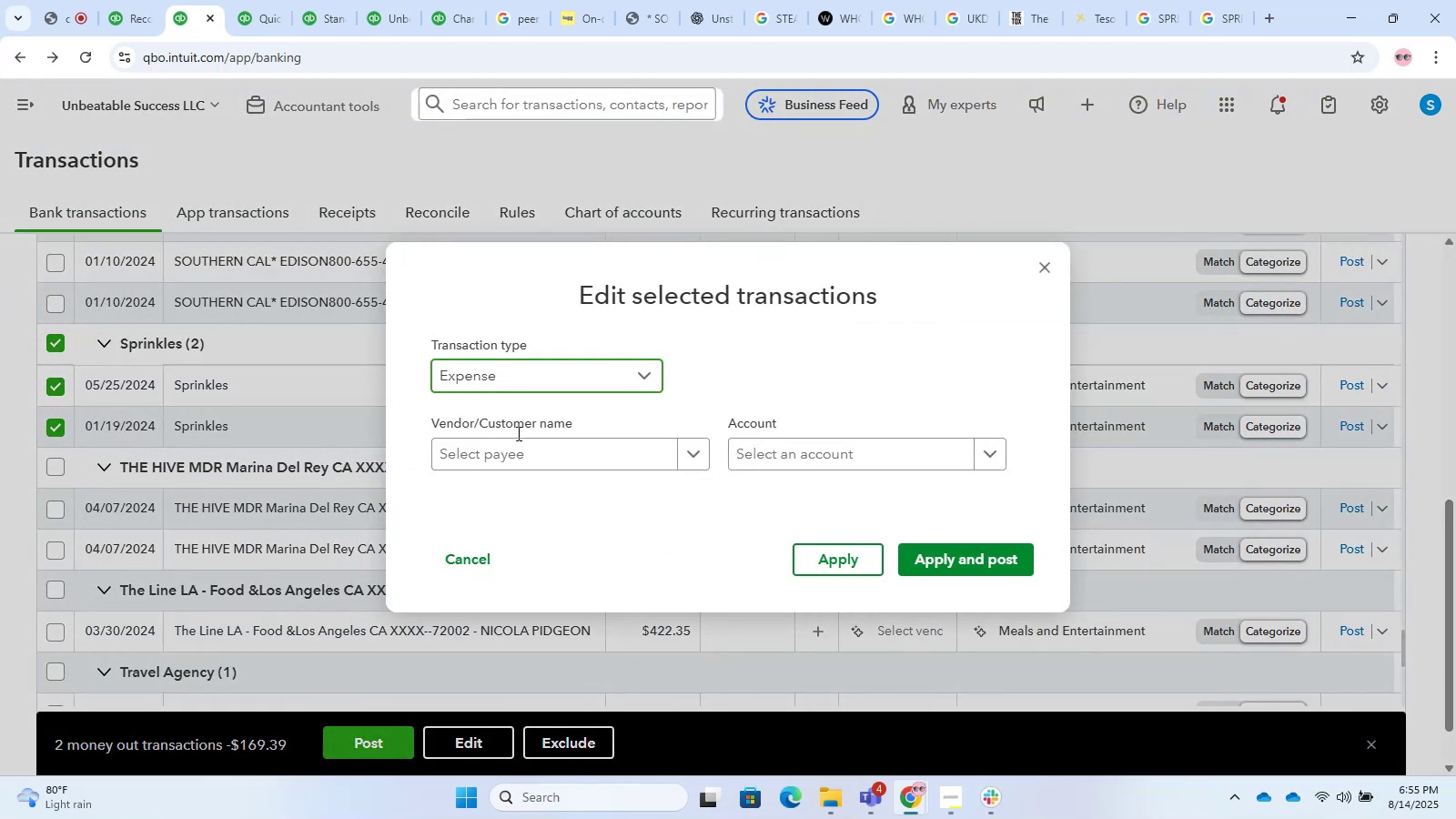 
triple_click([522, 450])
 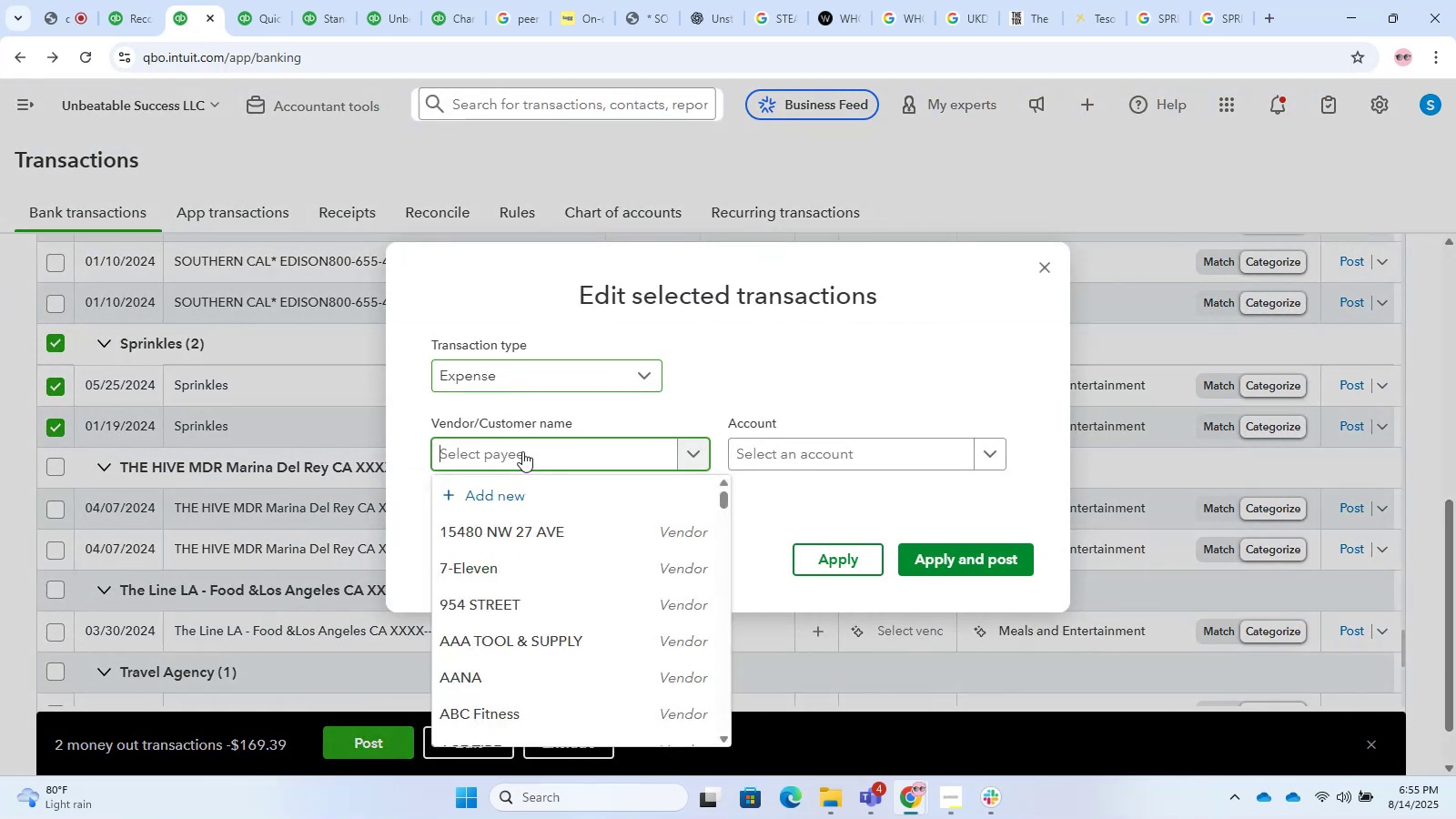 
type(sprinkles)
 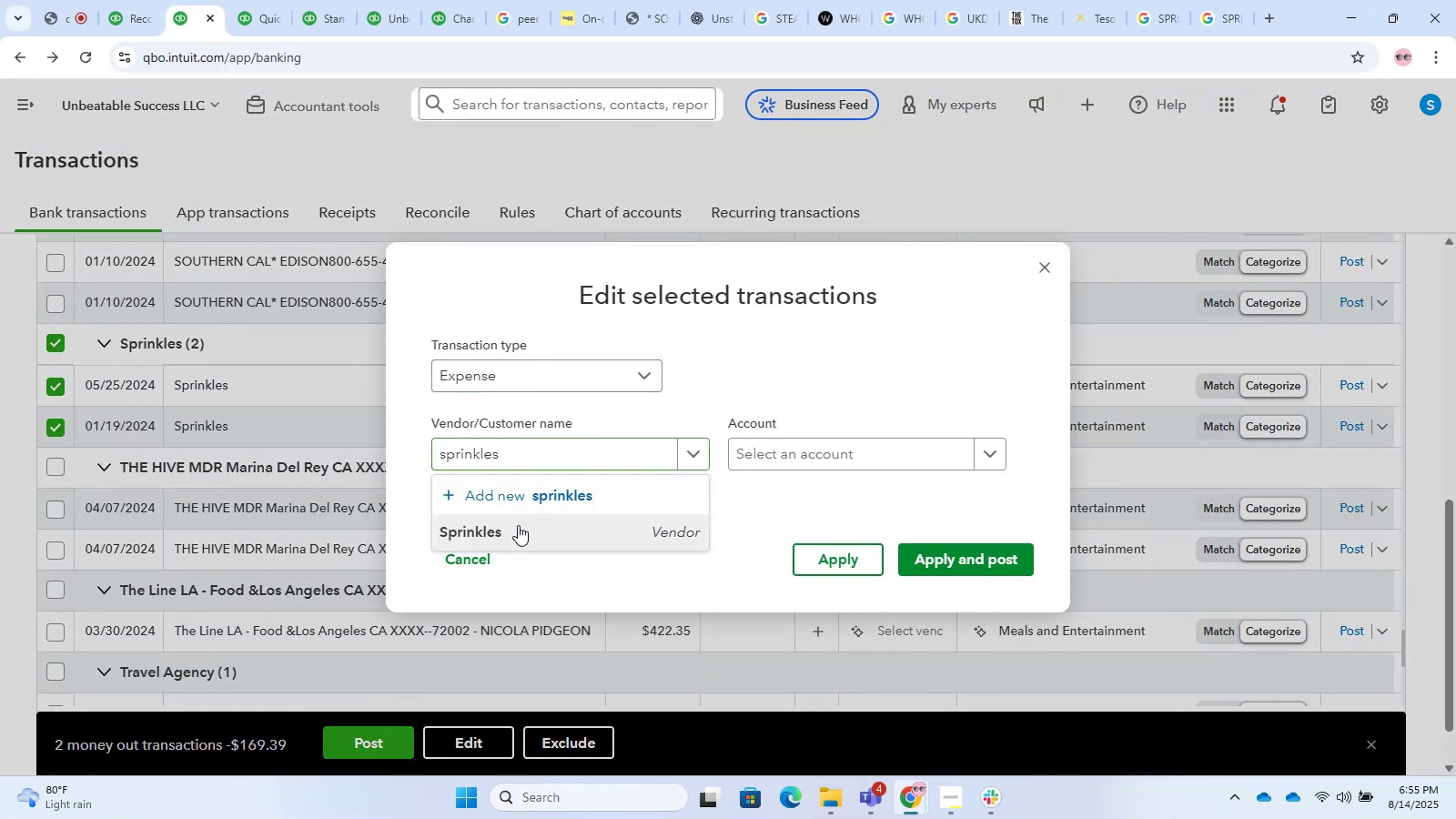 
double_click([766, 459])
 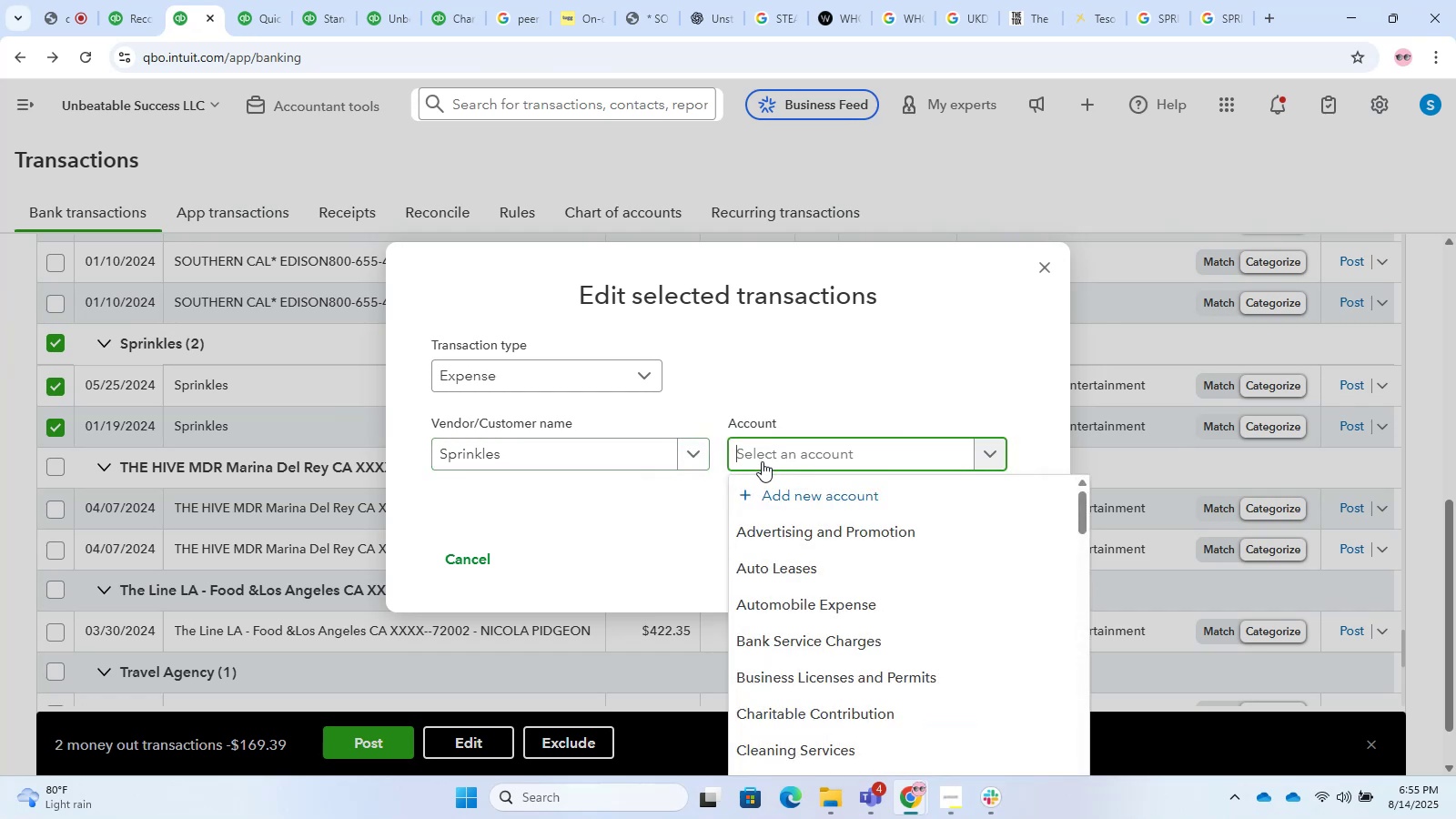 
type(meals)
 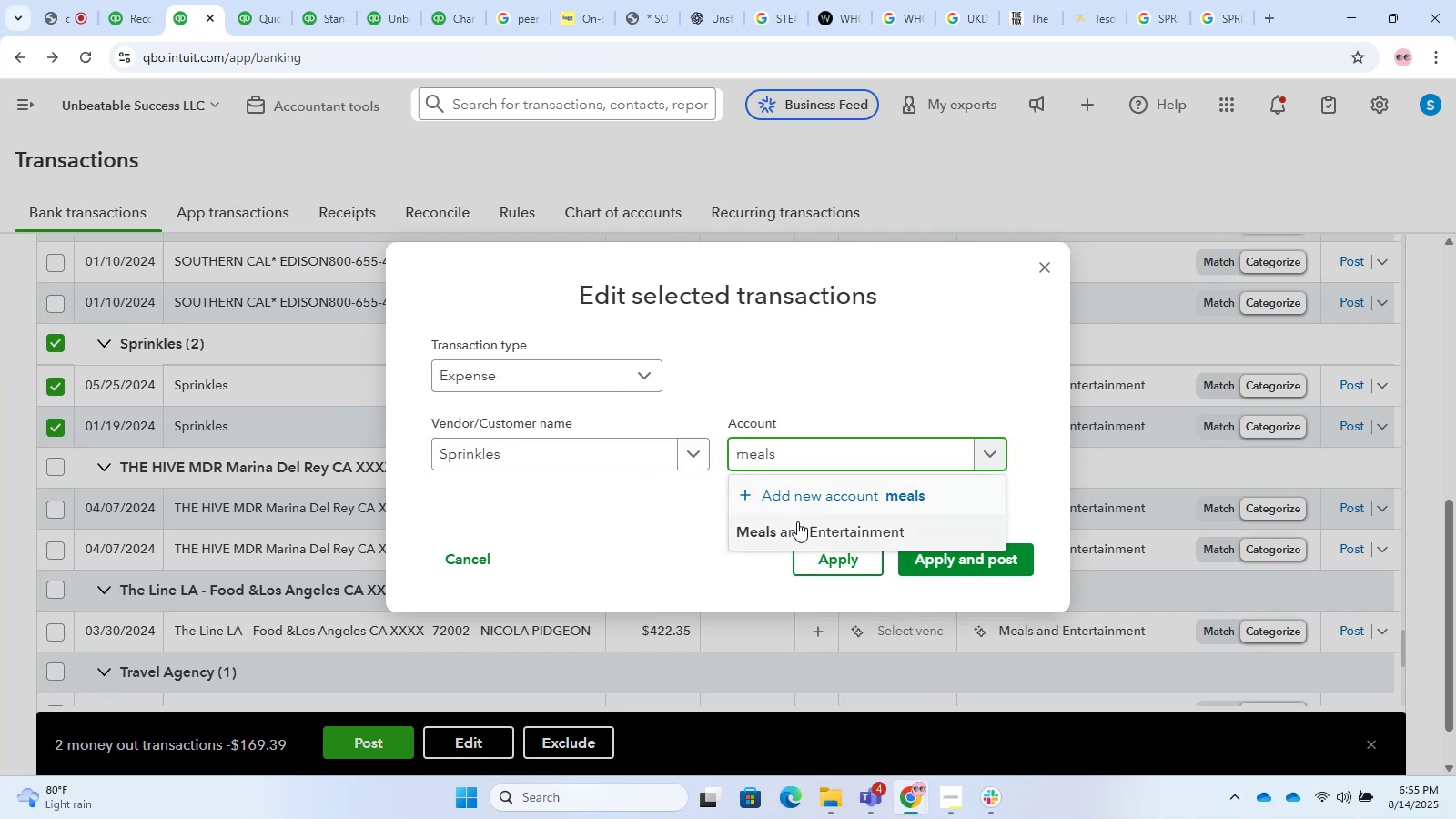 
double_click([980, 577])
 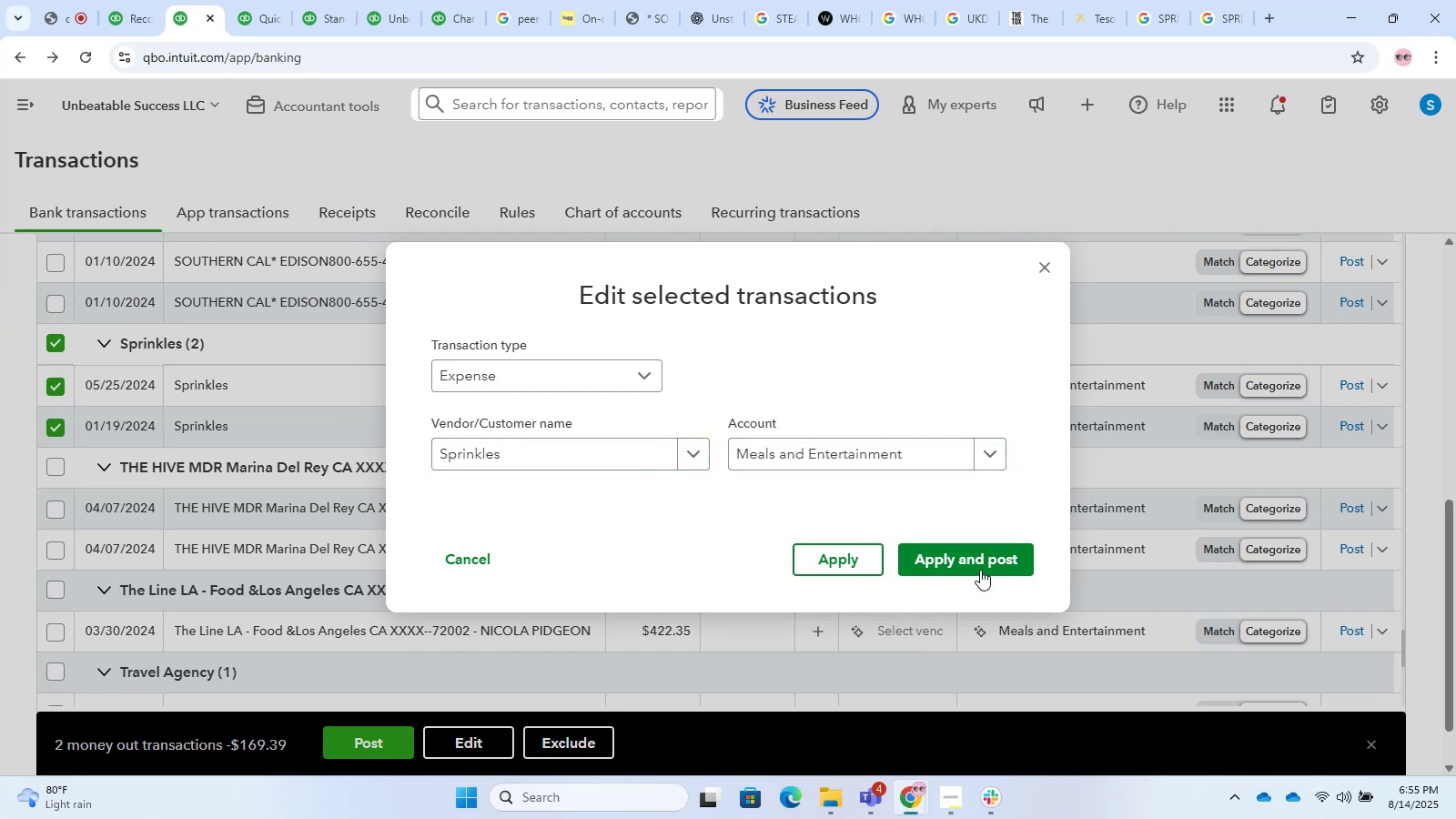 
triple_click([980, 570])
 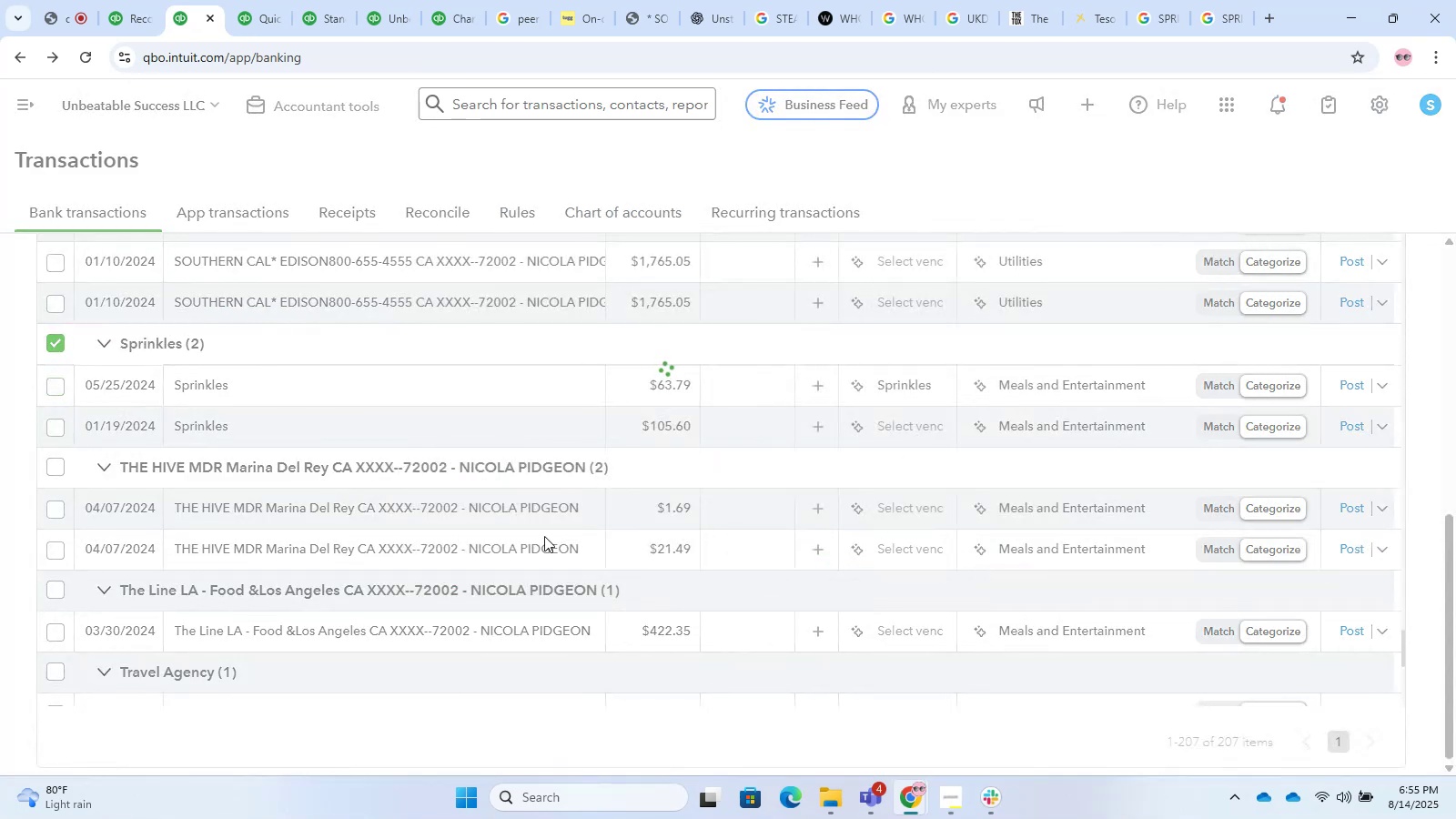 
scroll: coordinate [531, 396], scroll_direction: up, amount: 9.0
 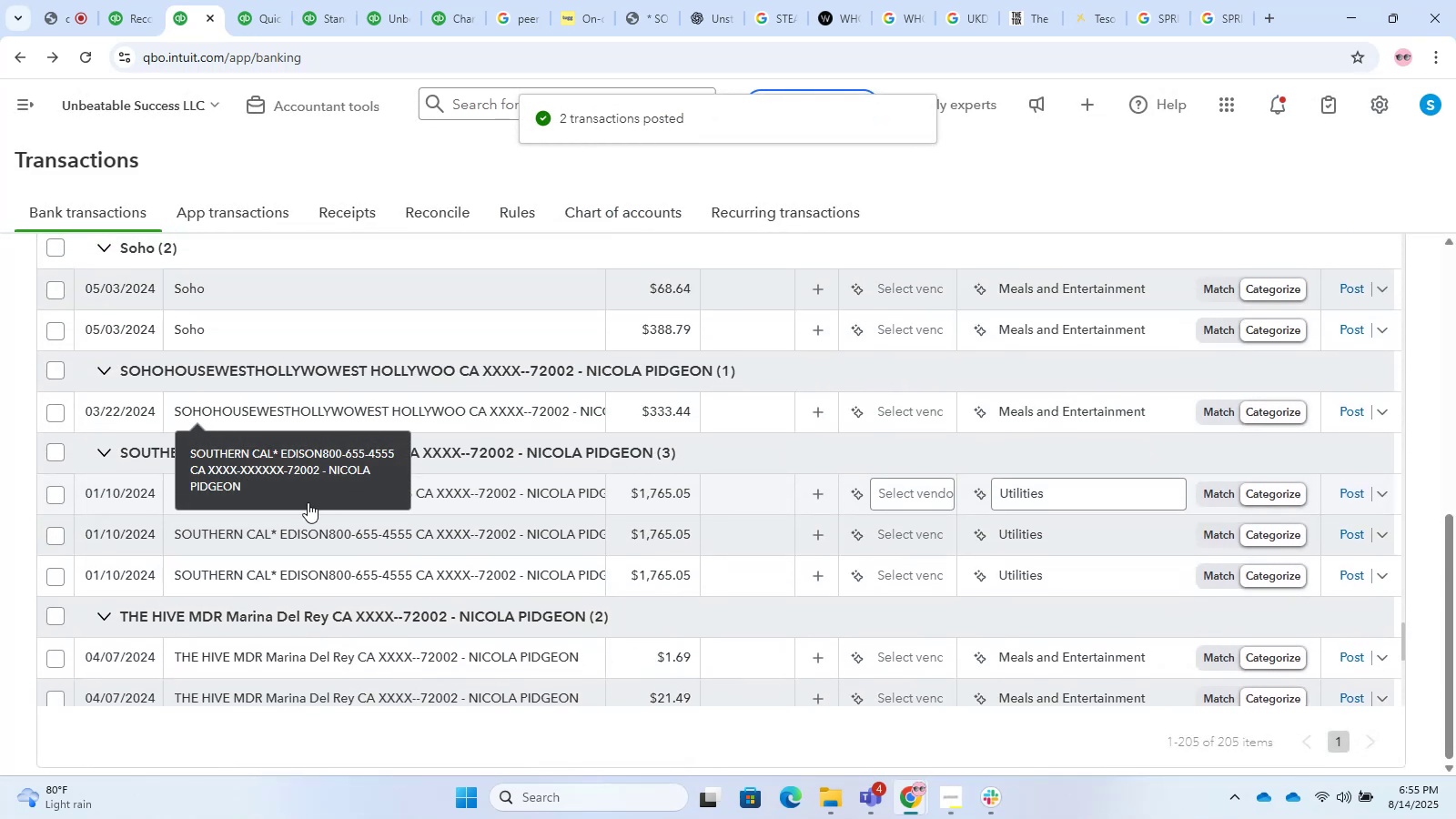 
left_click([359, 540])
 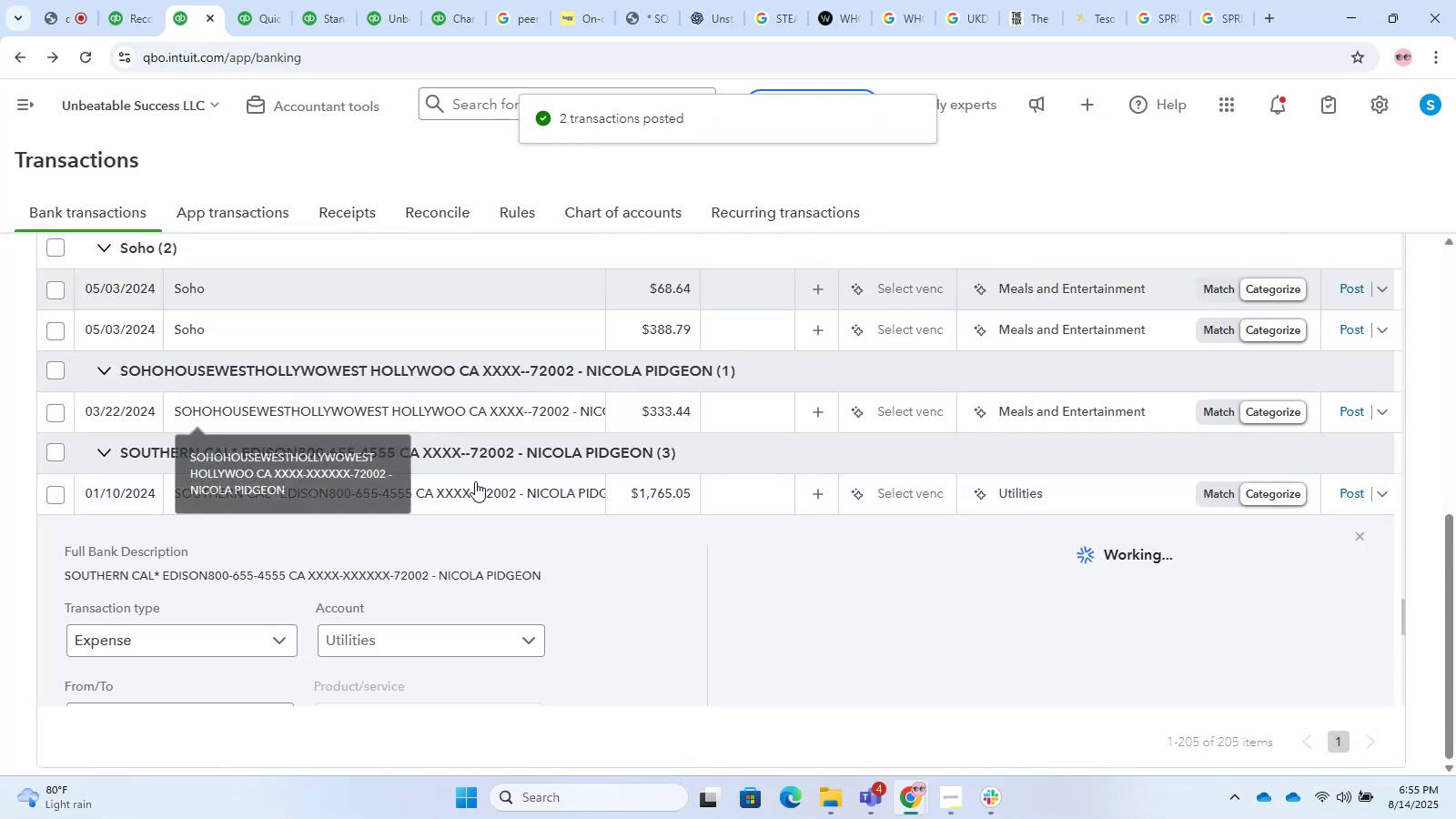 
scroll: coordinate [462, 436], scroll_direction: down, amount: 2.0
 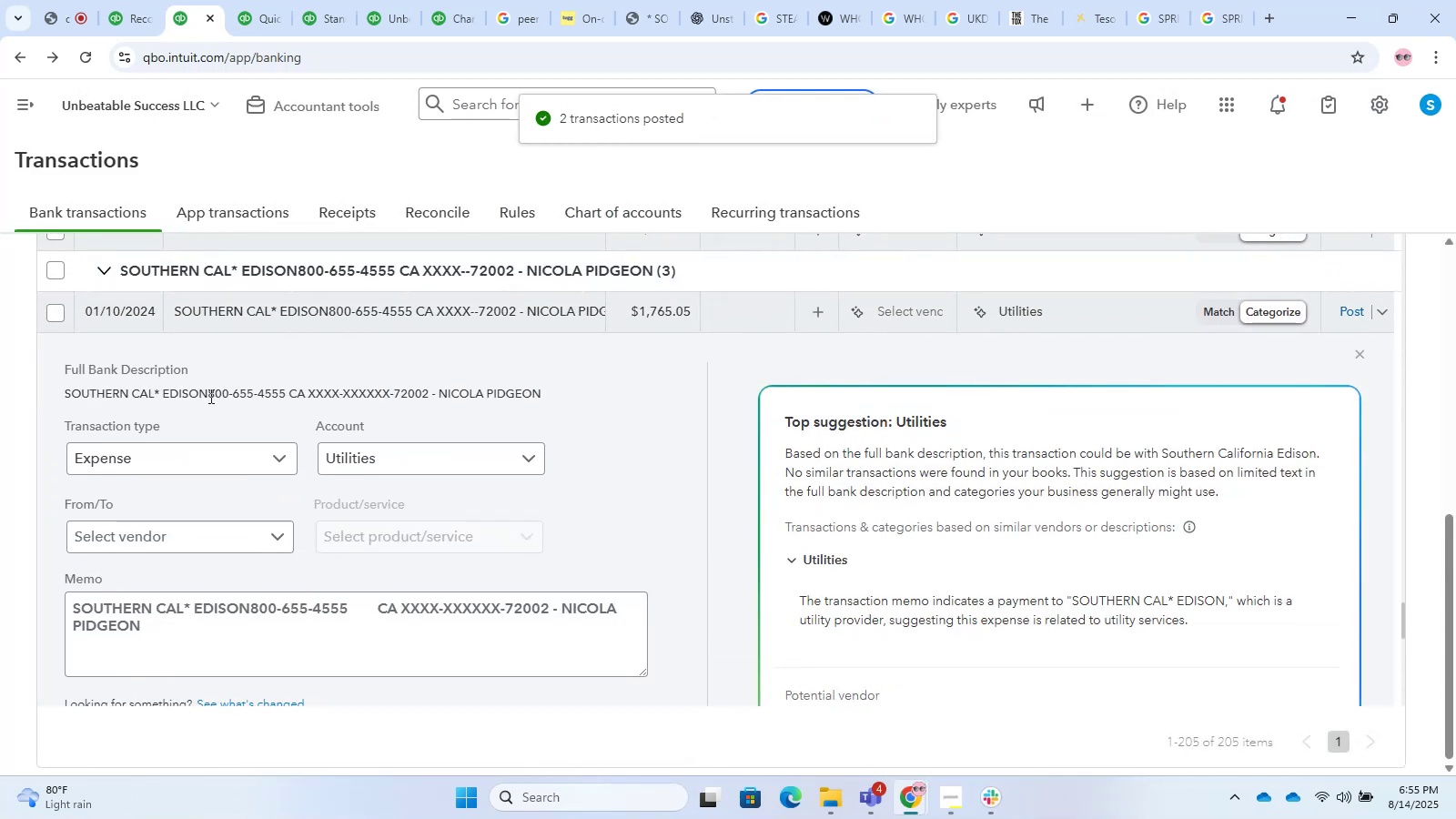 
key(Control+C)
 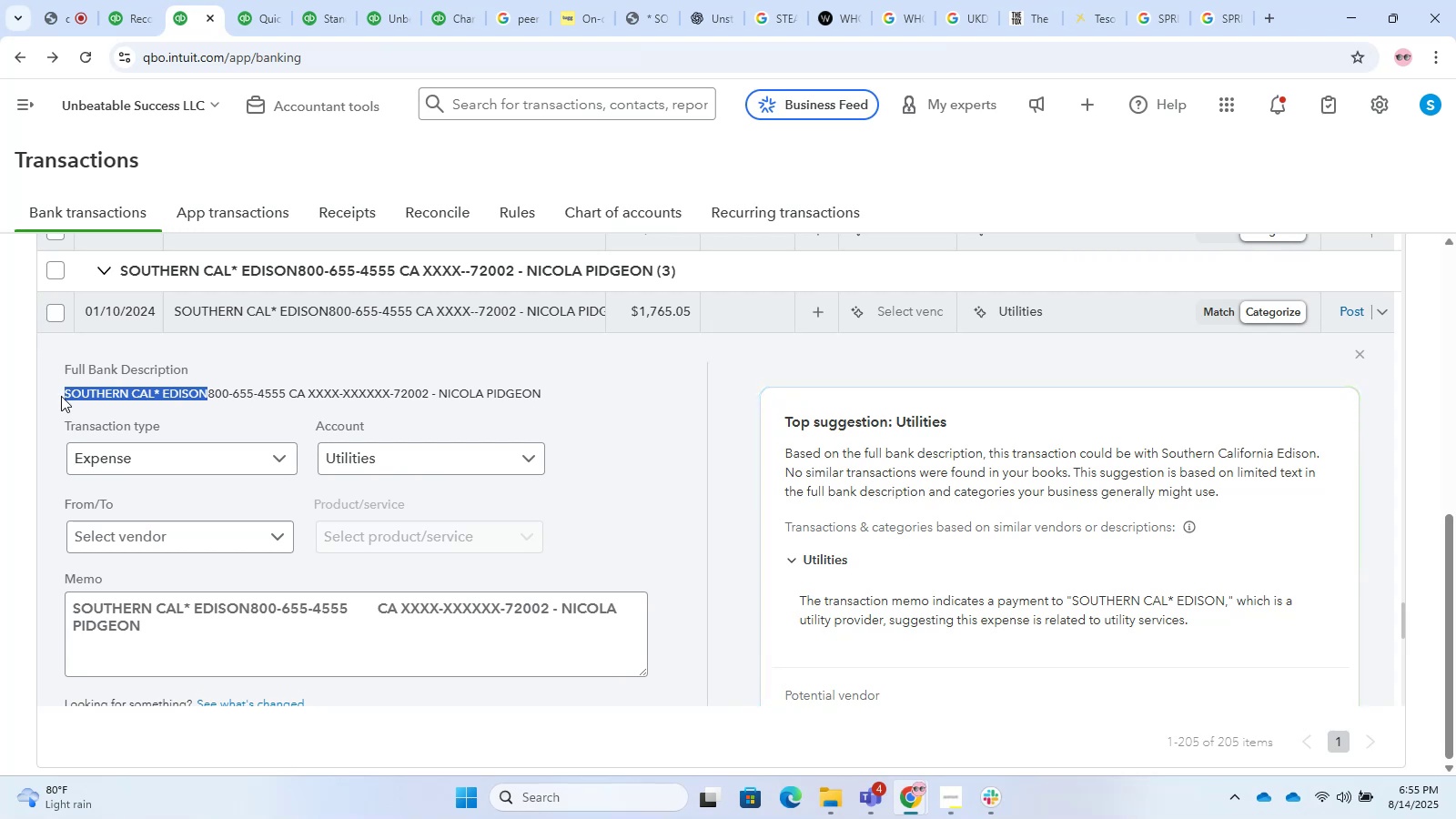 
key(Control+T)
 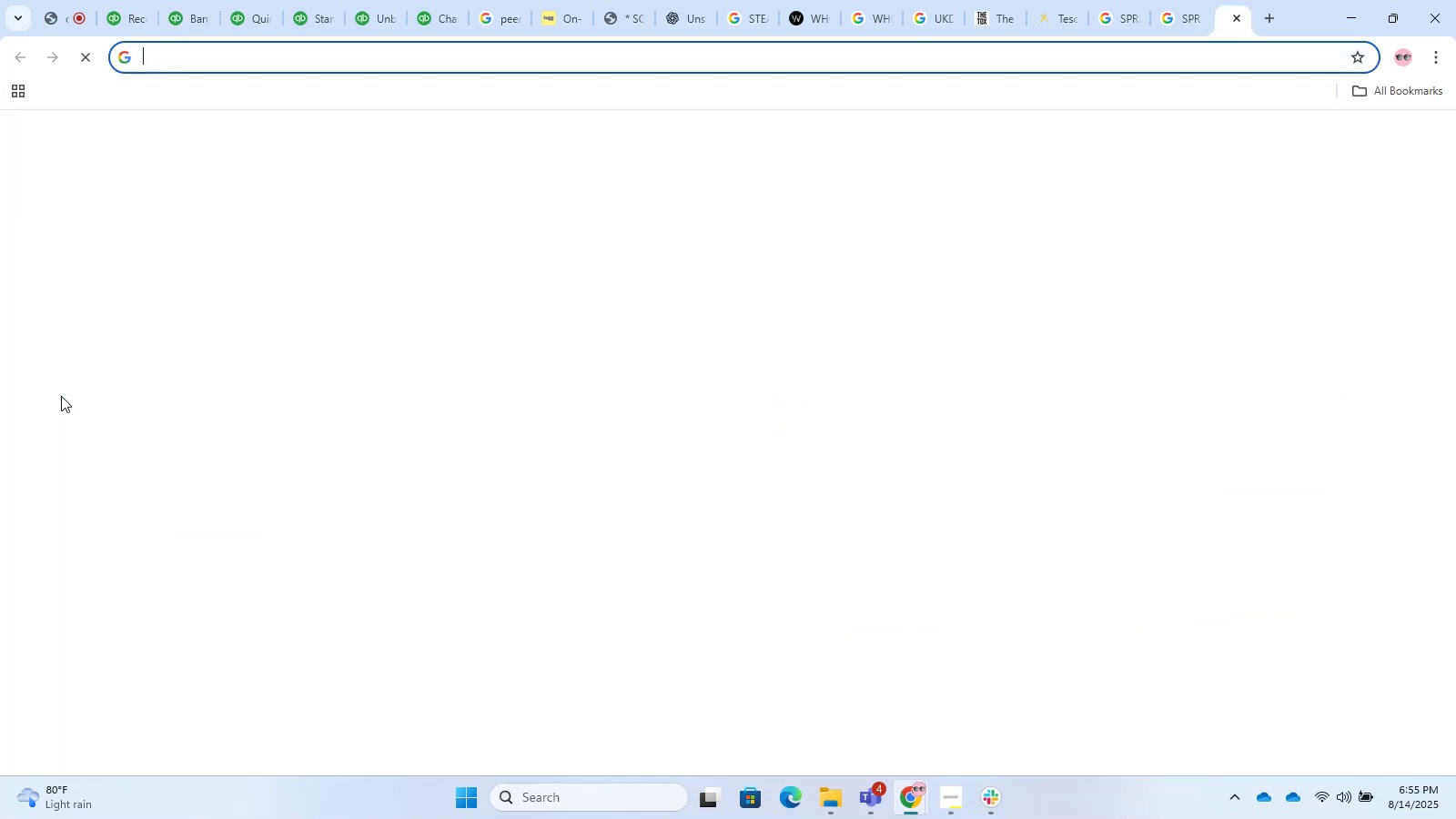 
key(Control+V)
 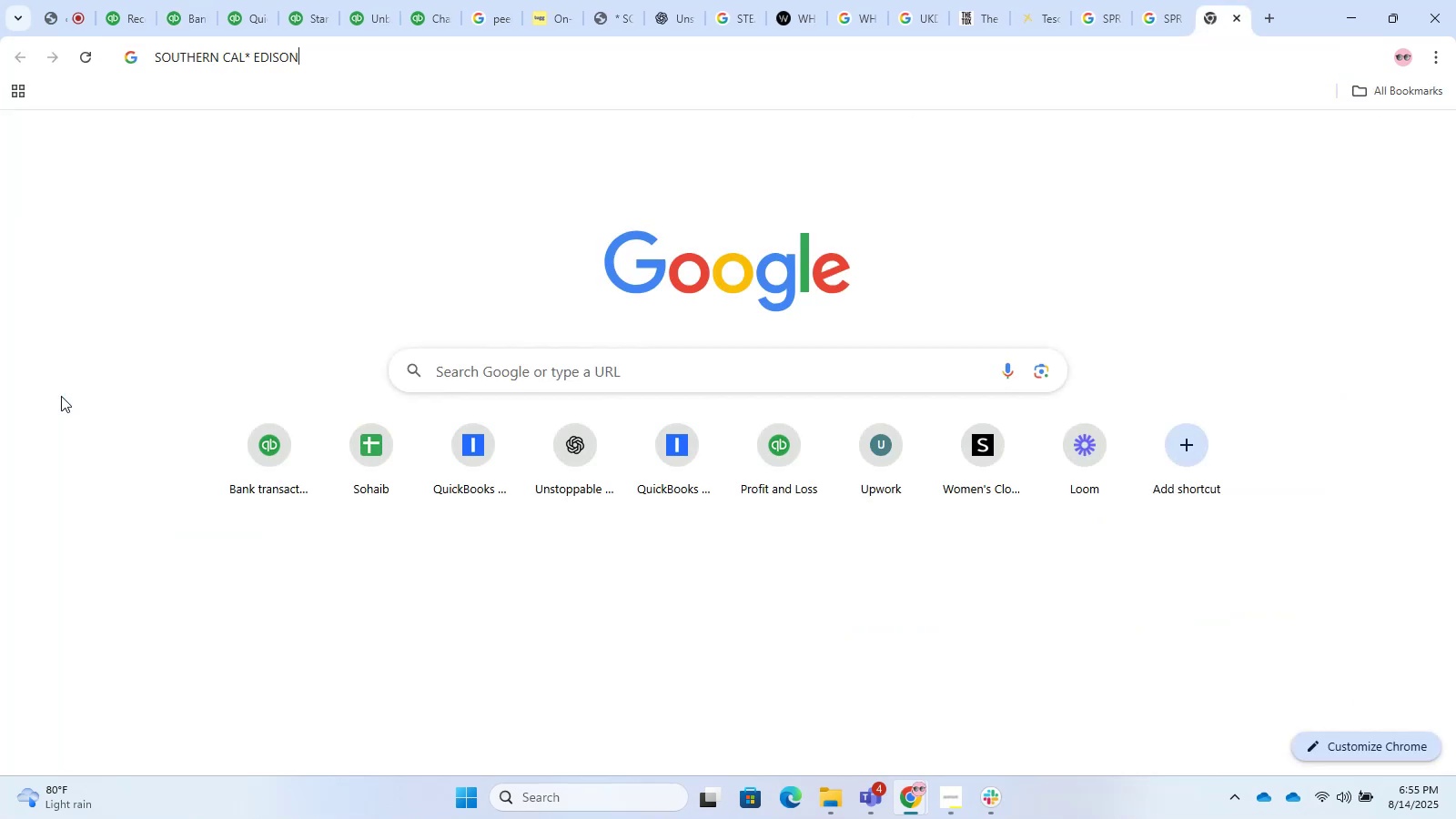 
key(Control+Enter)
 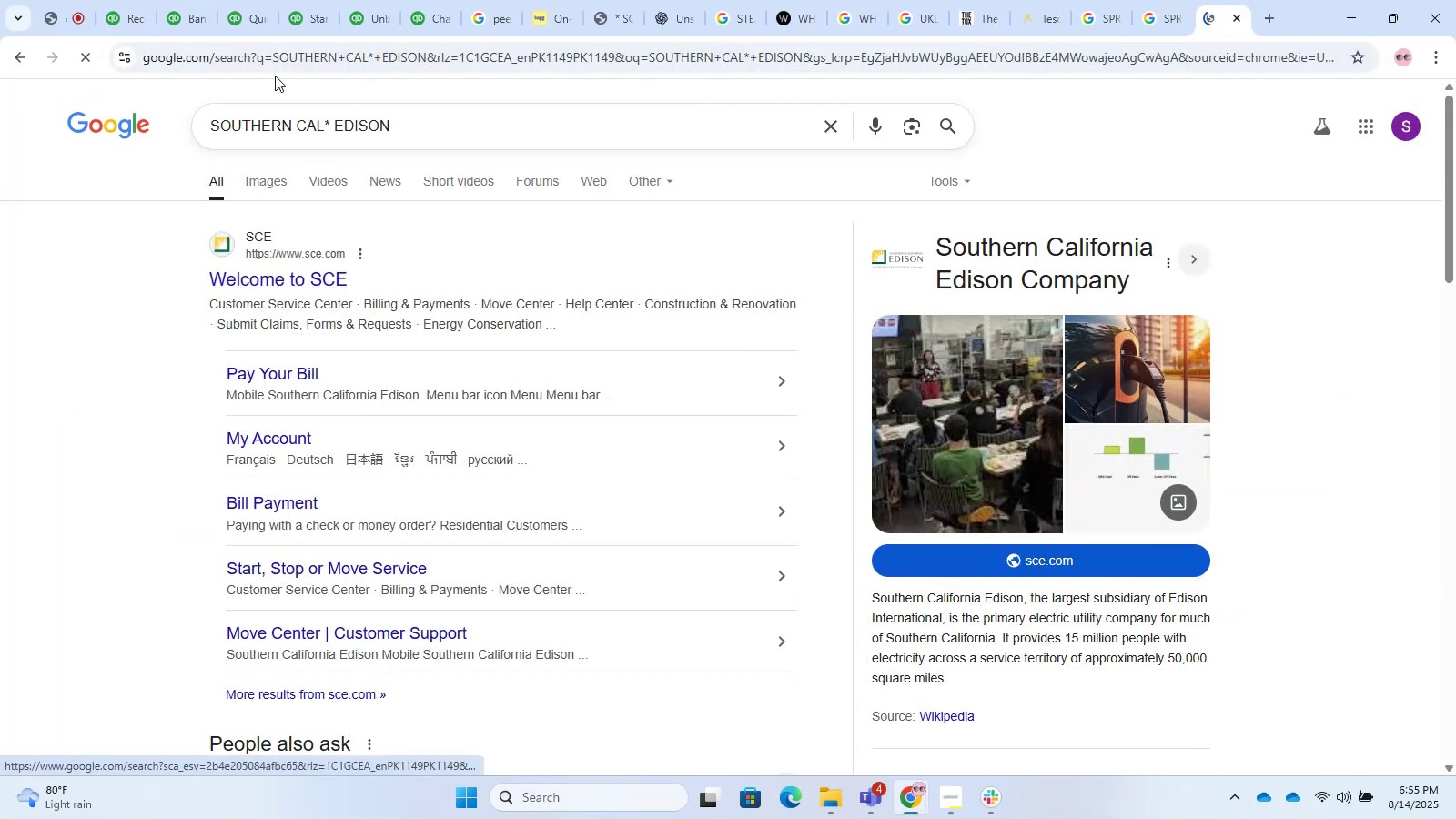 
left_click([291, 279])
 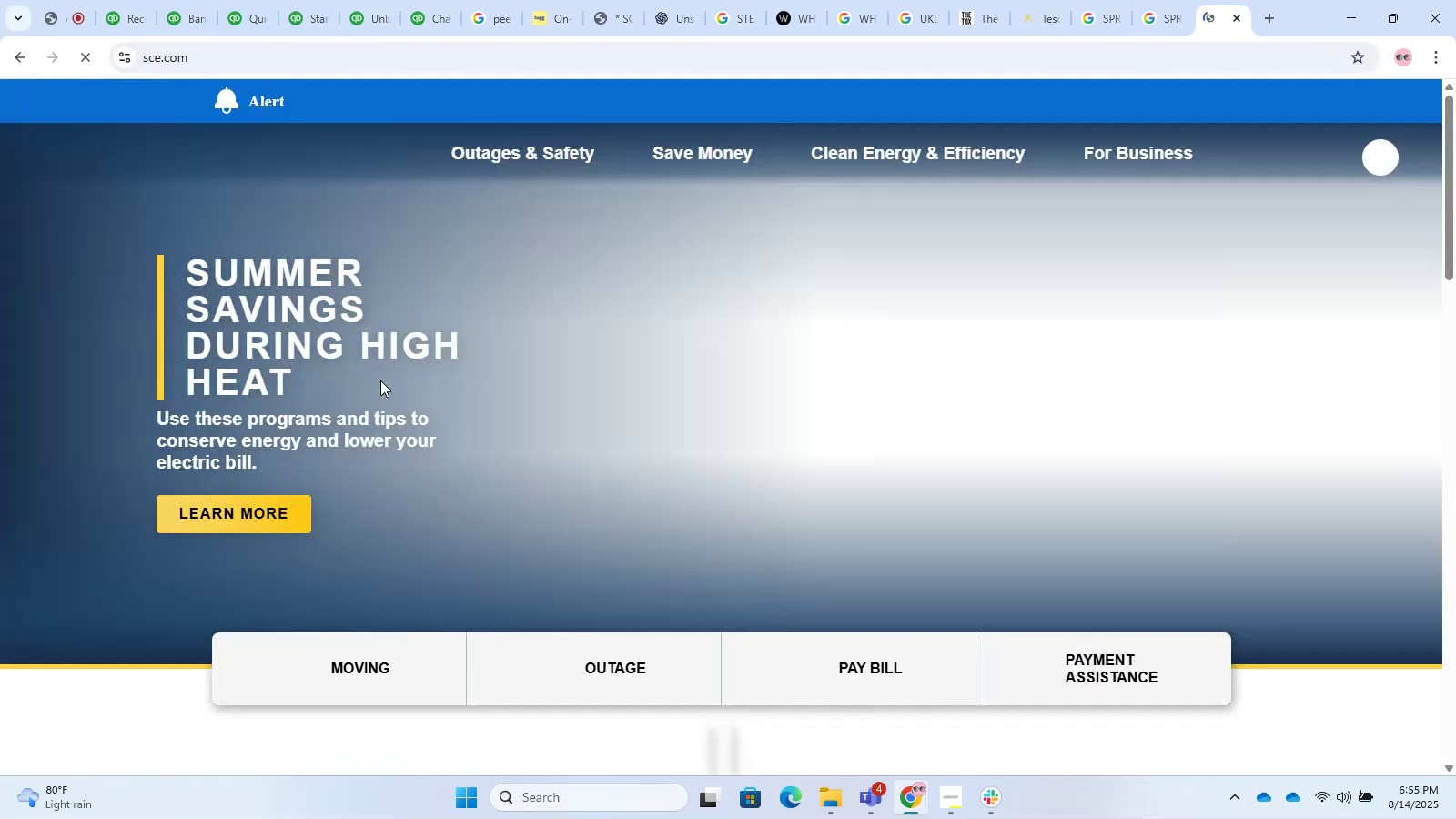 
scroll: coordinate [1065, 362], scroll_direction: down, amount: 32.0
 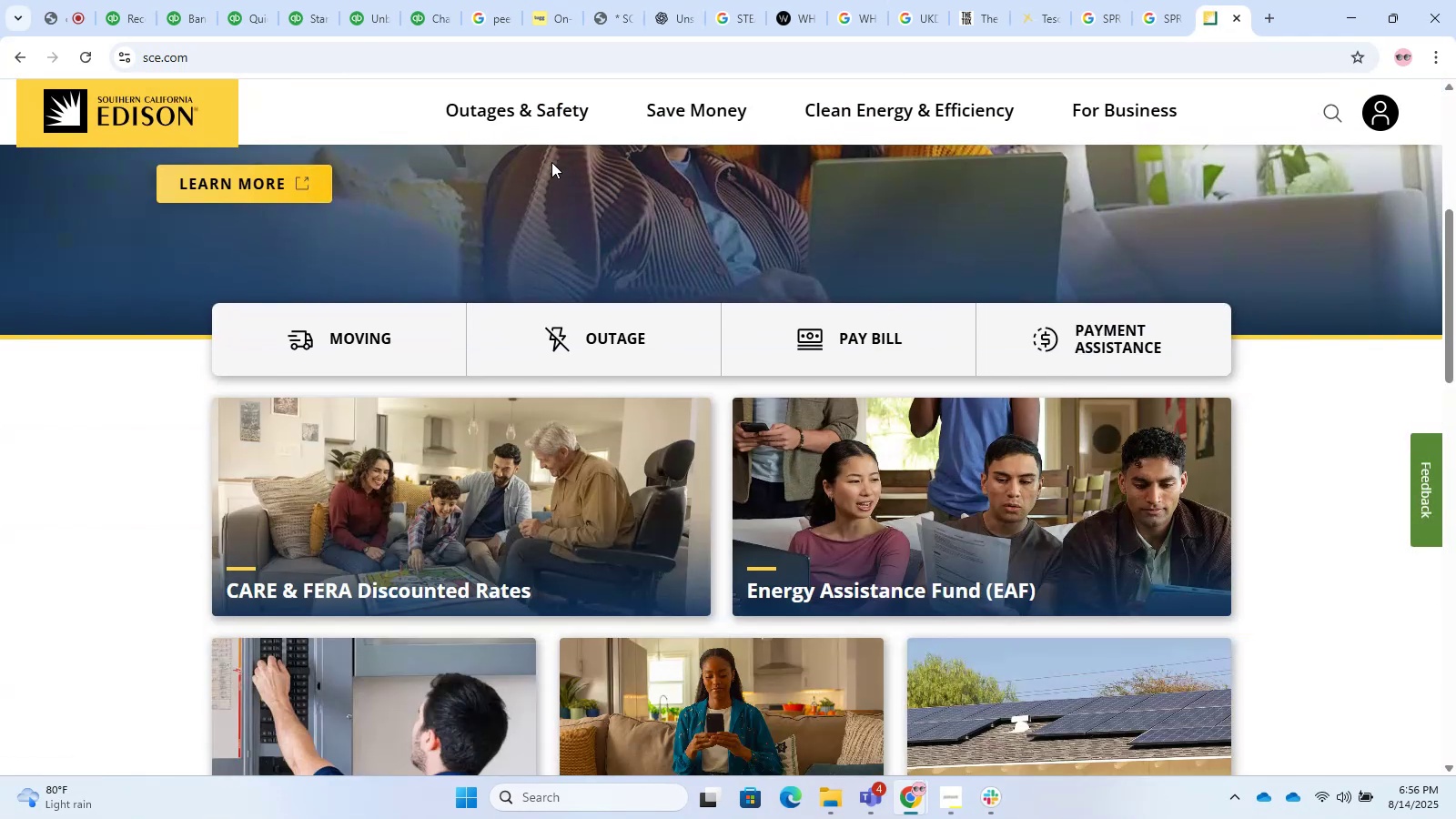 
left_click([535, 120])
 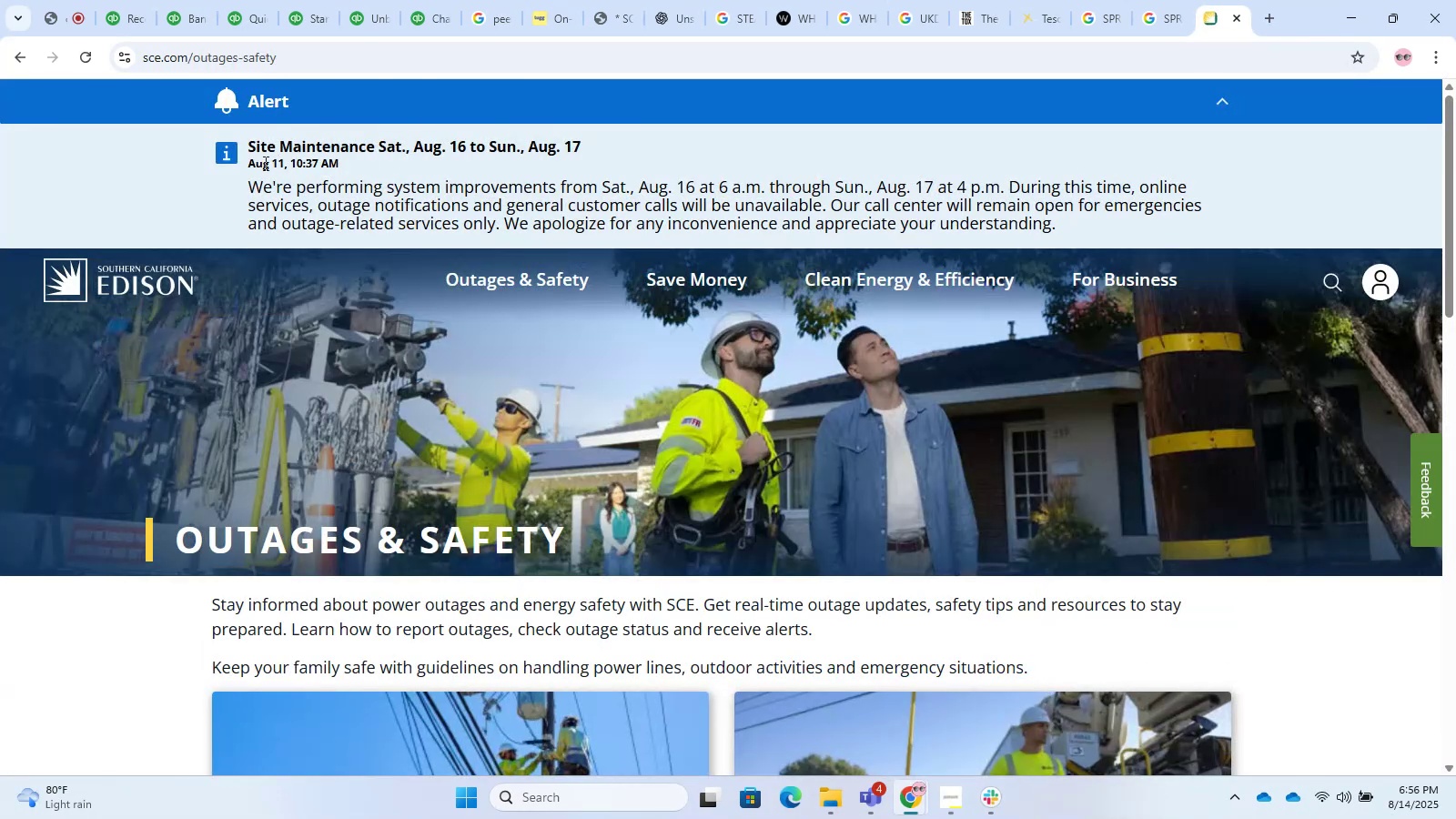 
left_click([120, 0])
 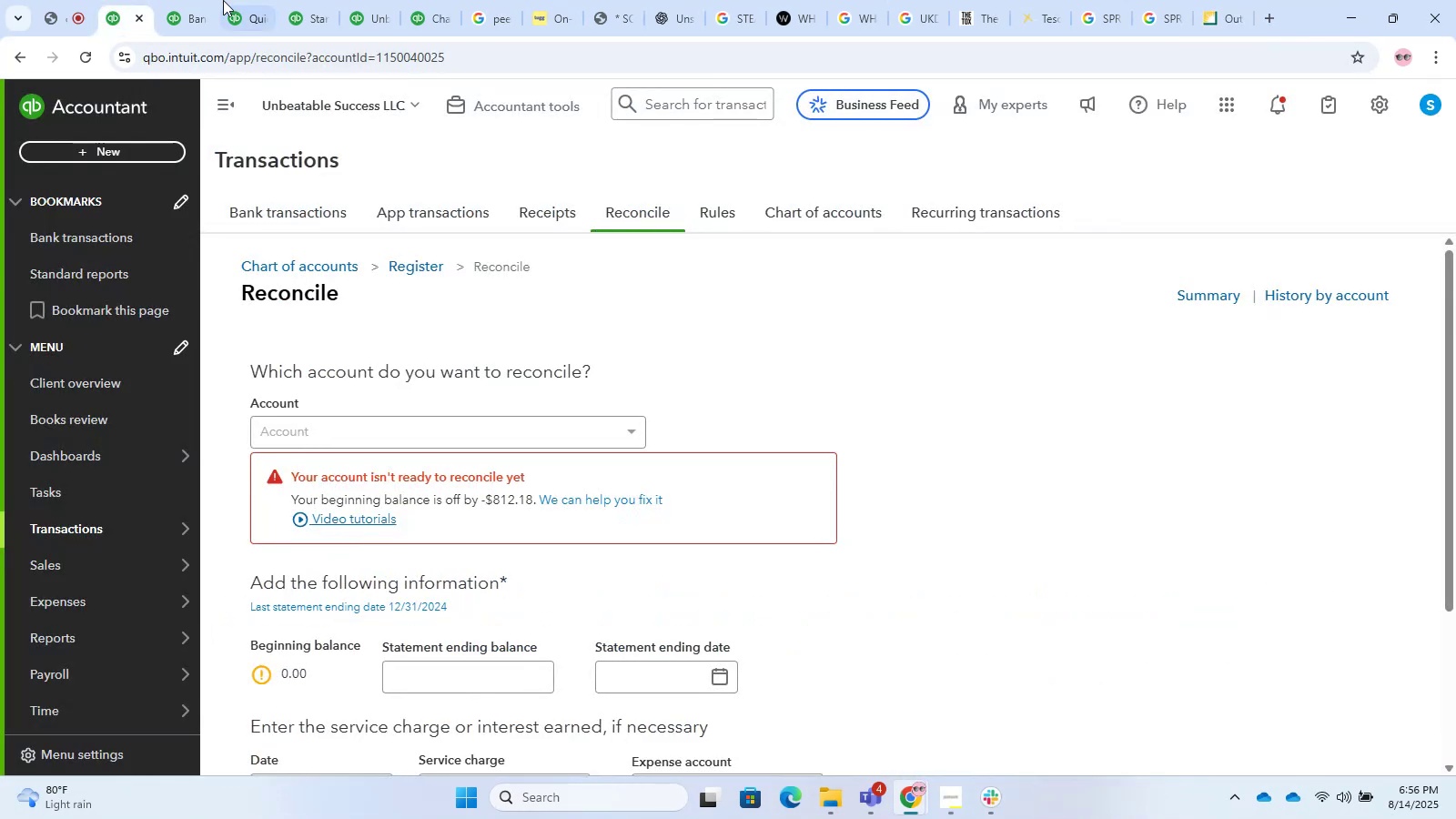 
left_click([212, 0])
 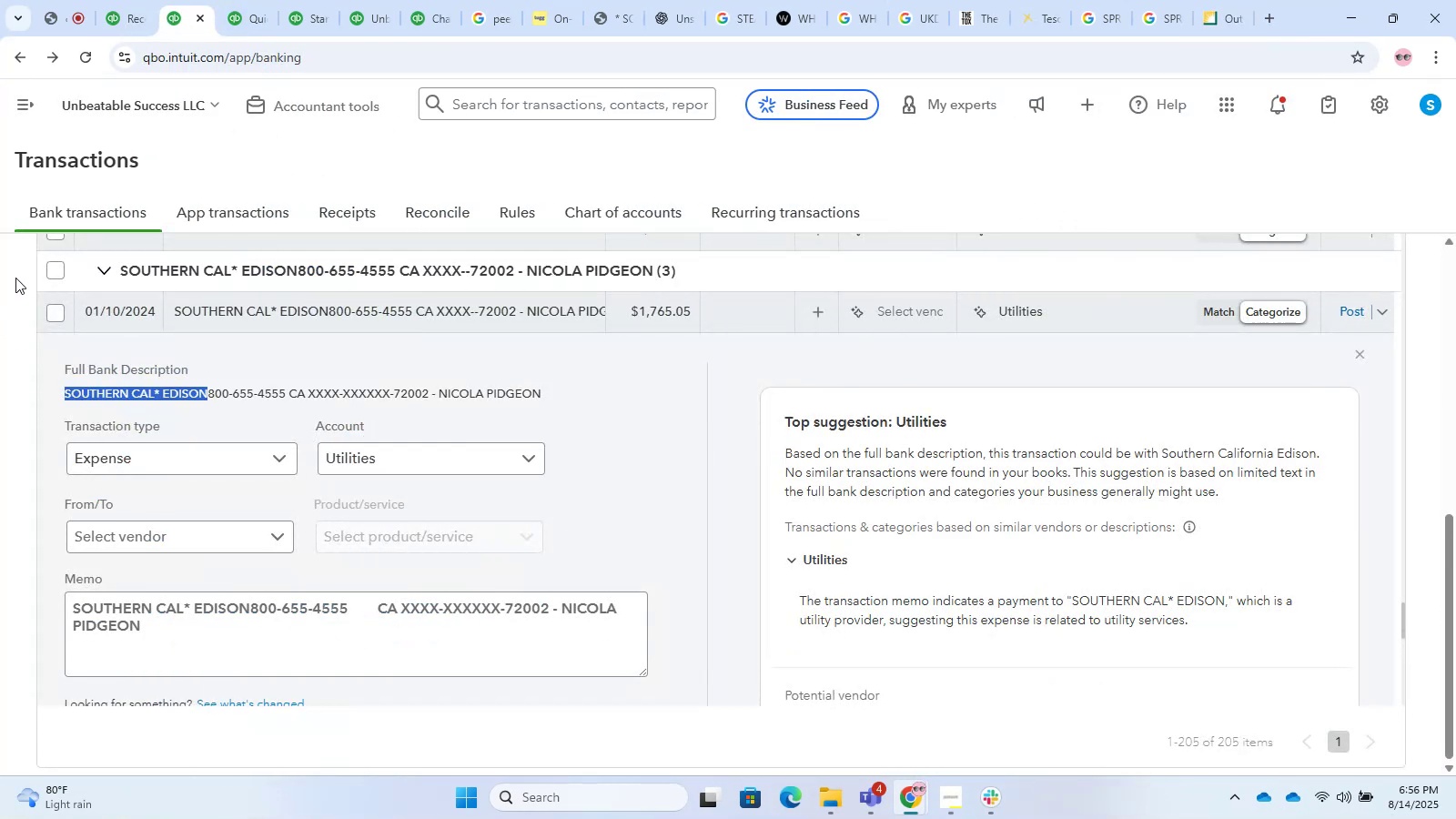 
left_click([49, 268])
 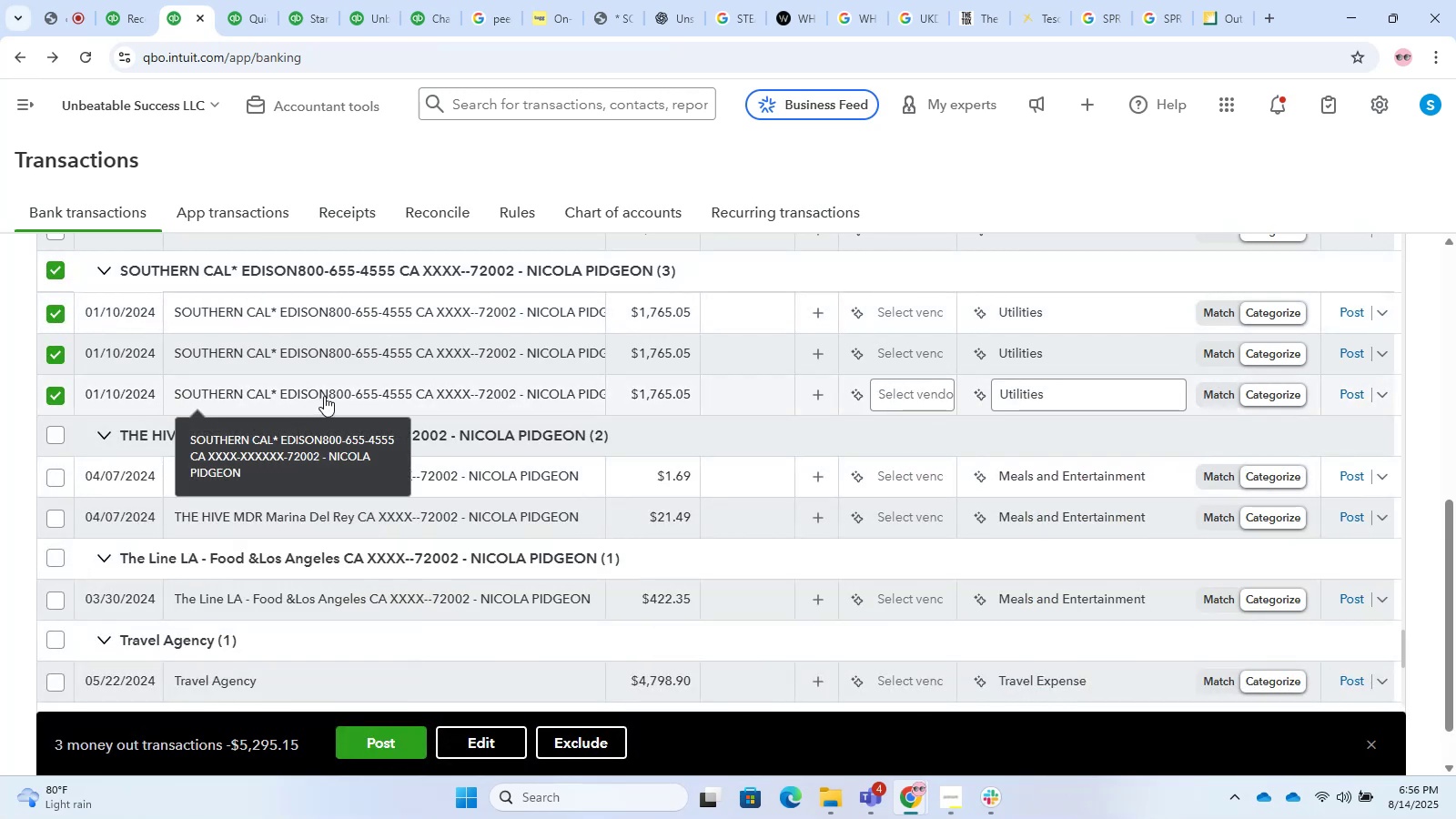 
key(Control+C)
 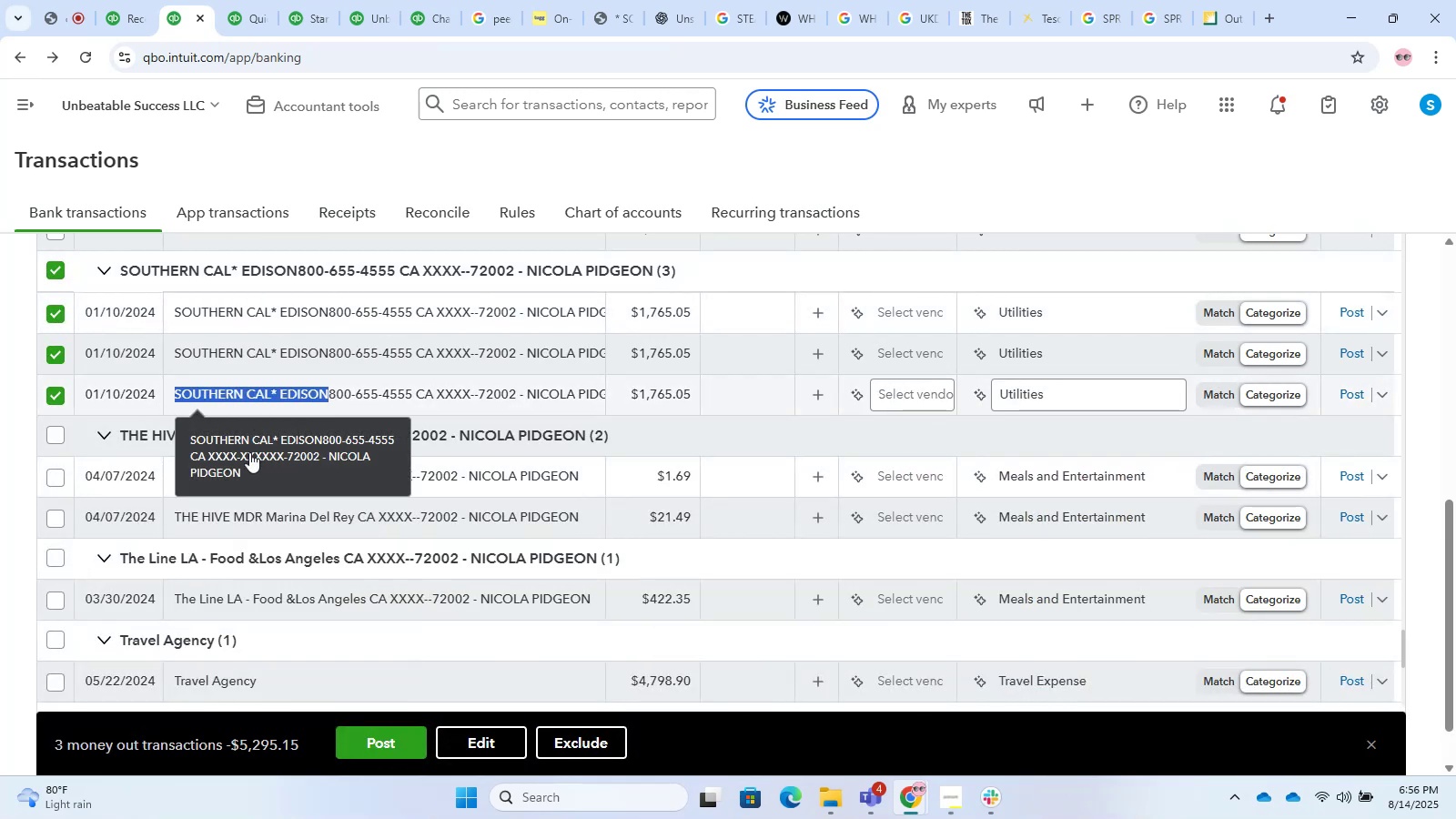 
key(Control+C)
 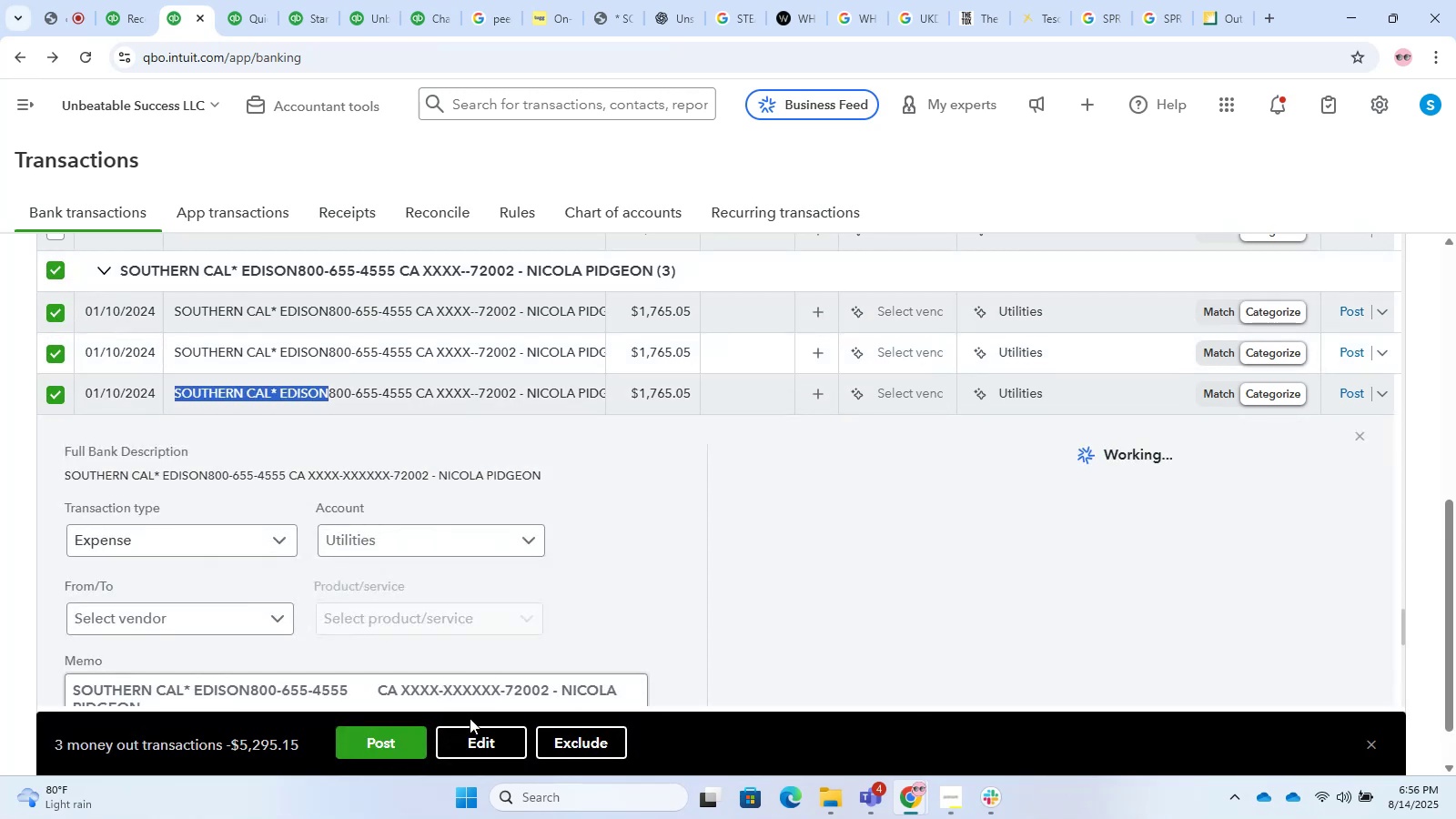 
left_click([479, 743])
 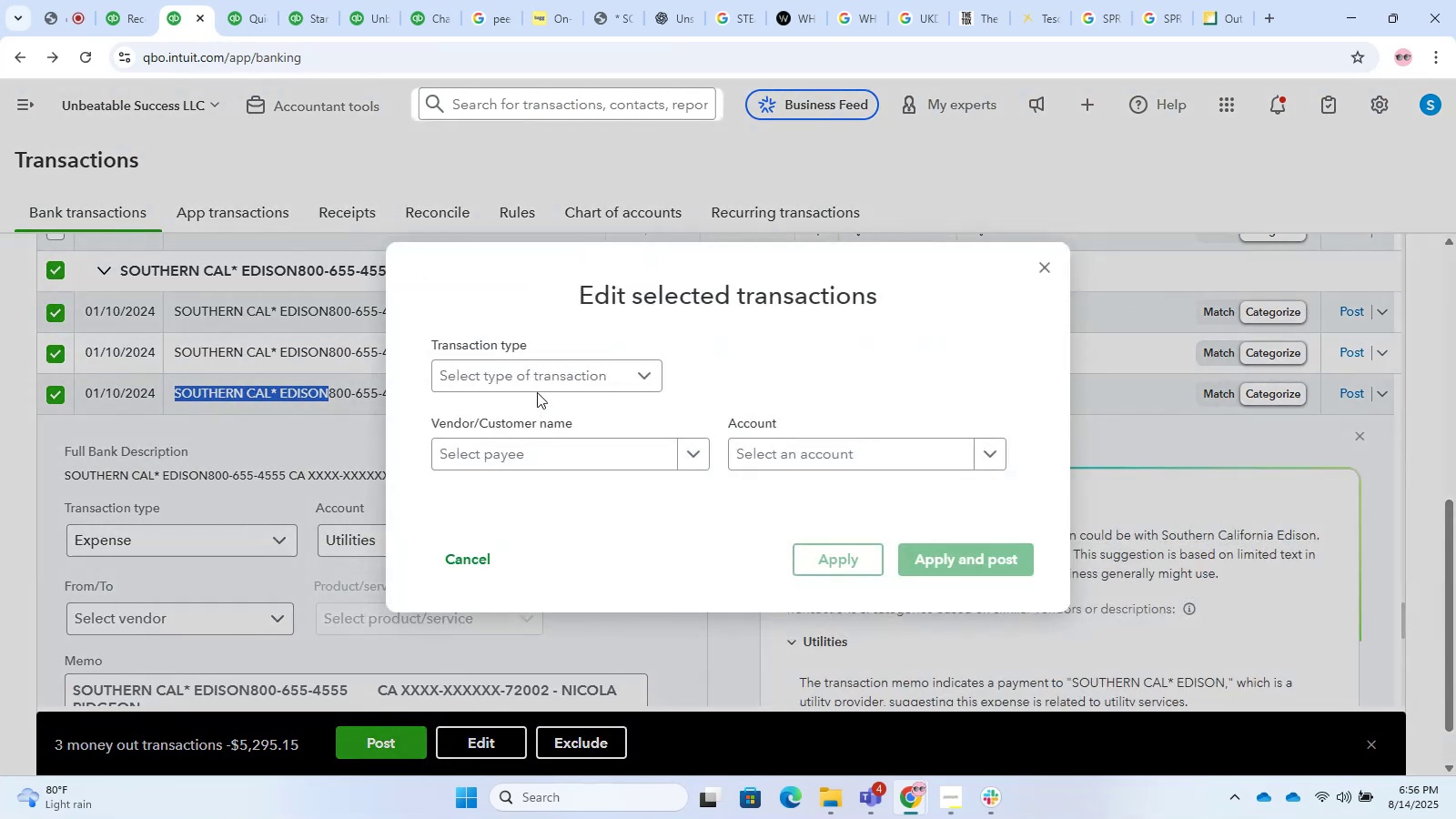 
double_click([539, 406])
 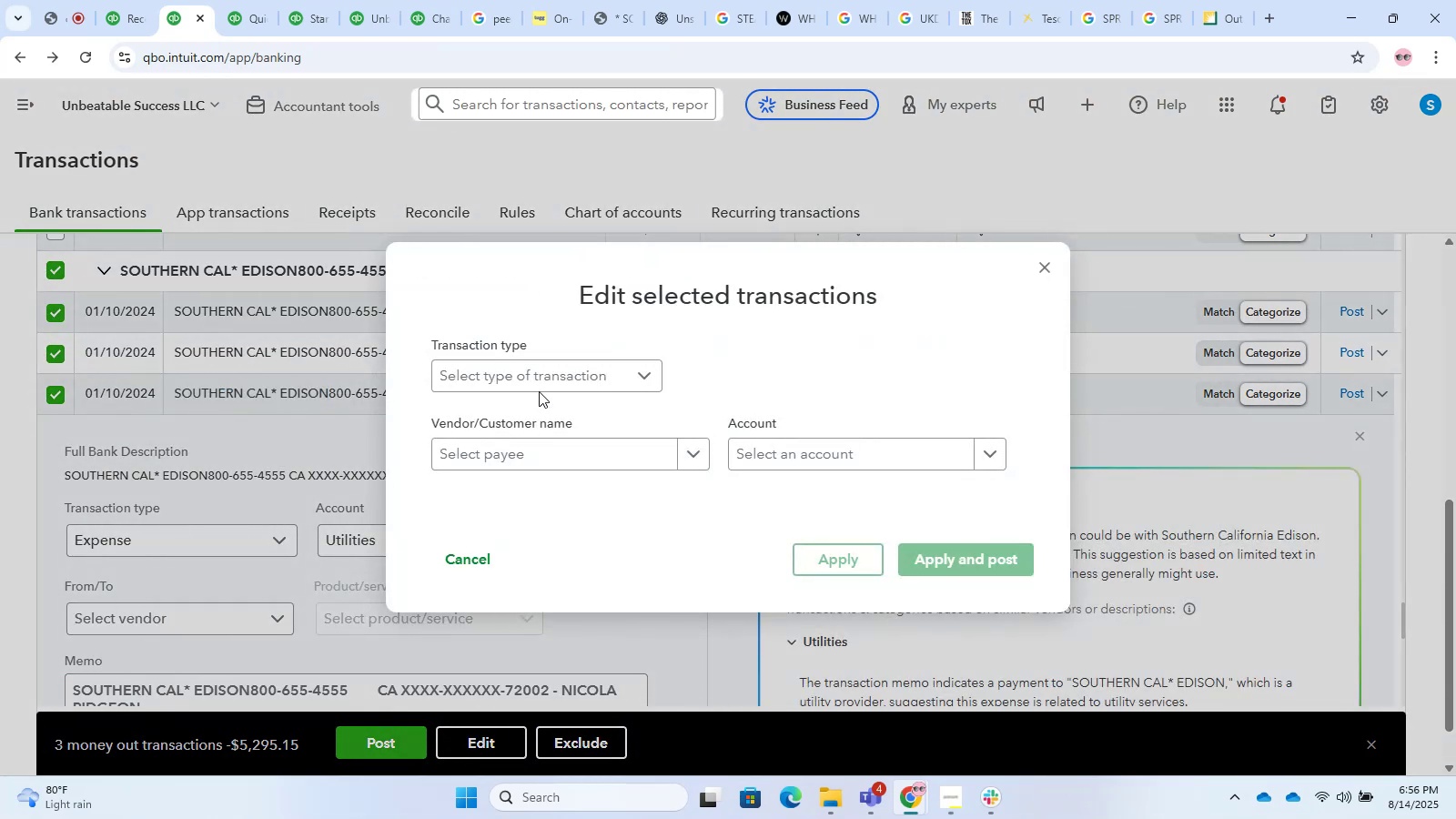 
triple_click([539, 389])
 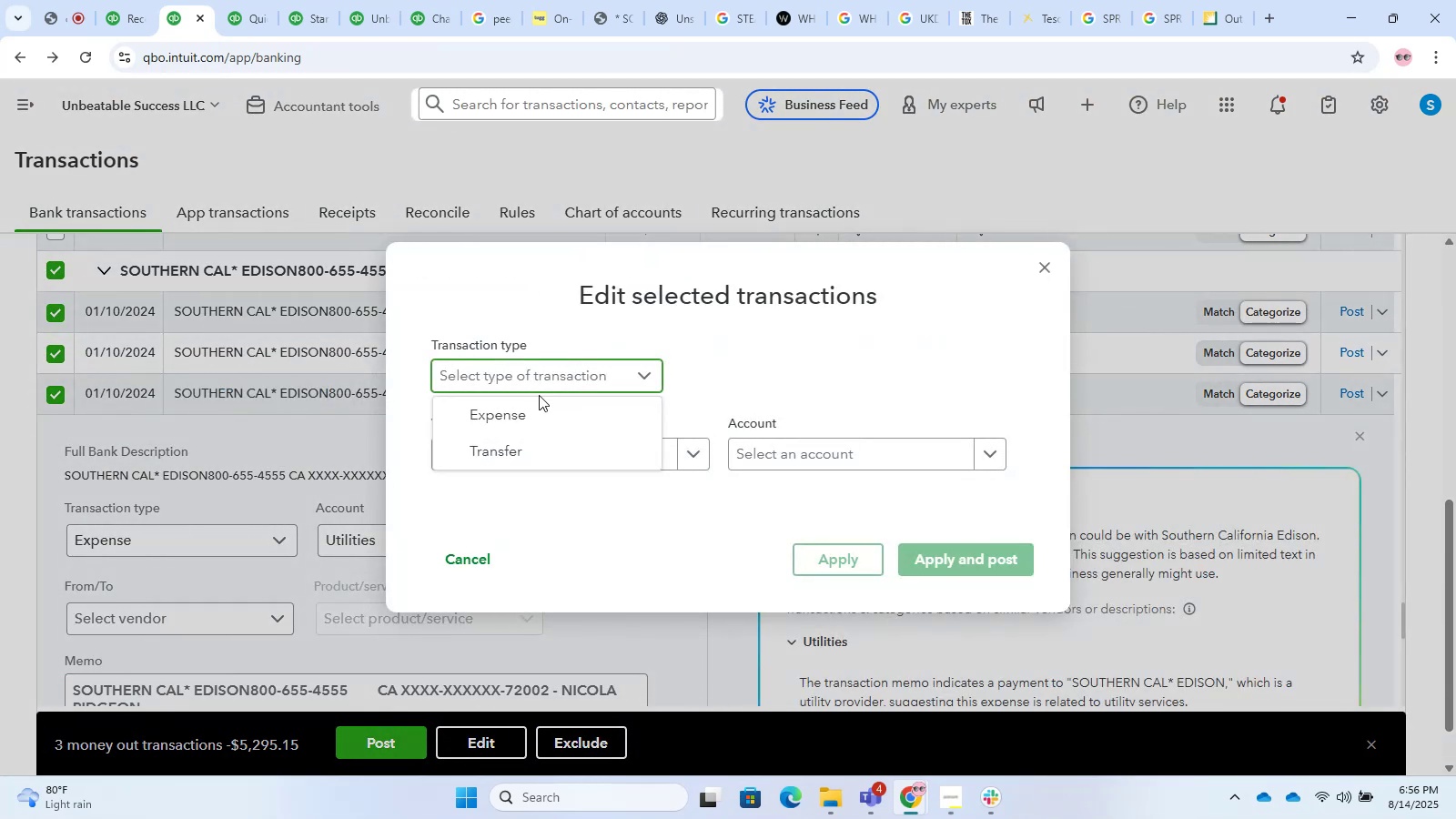 
triple_click([543, 405])
 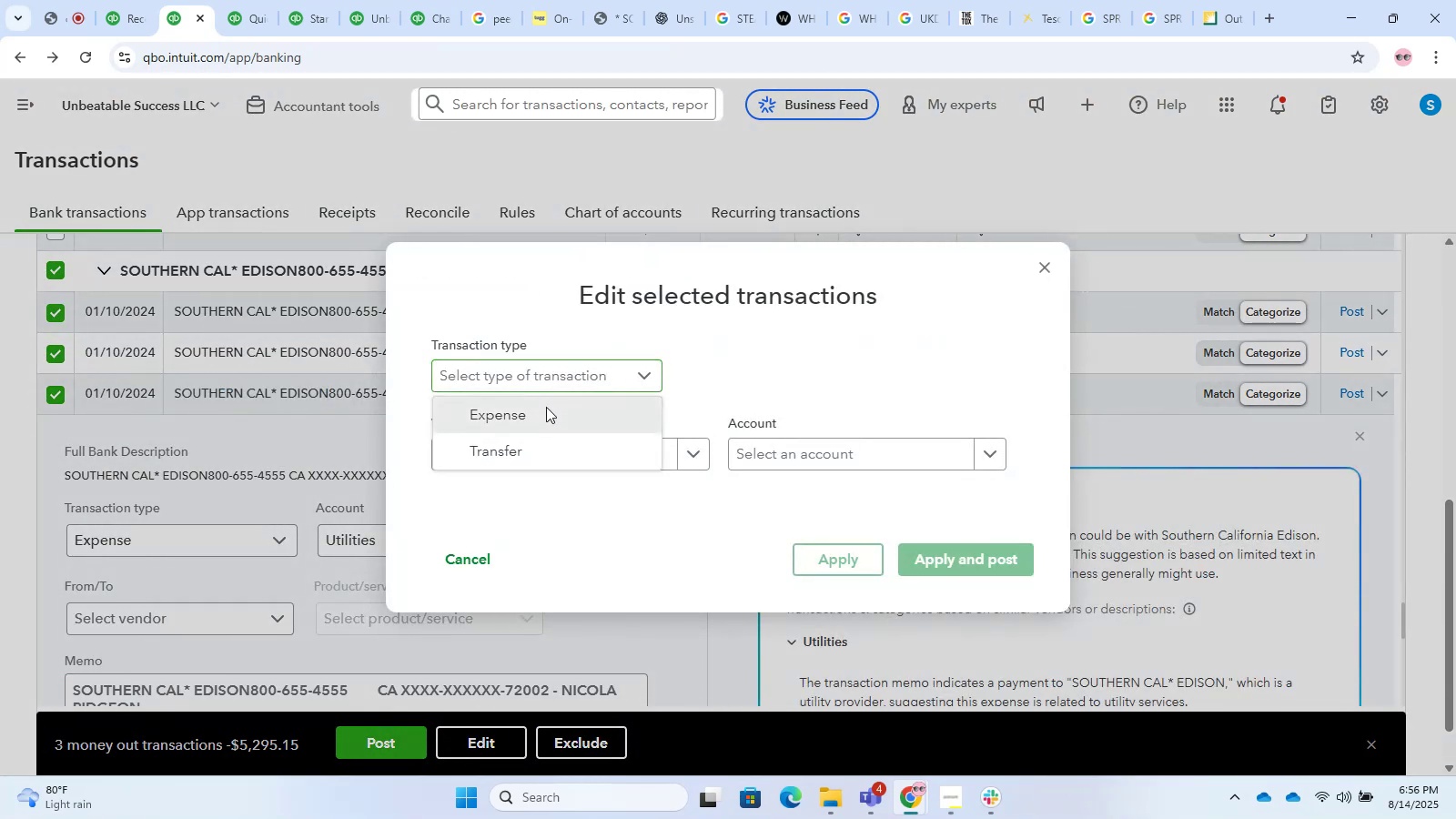 
key(Control+ControlLeft)
 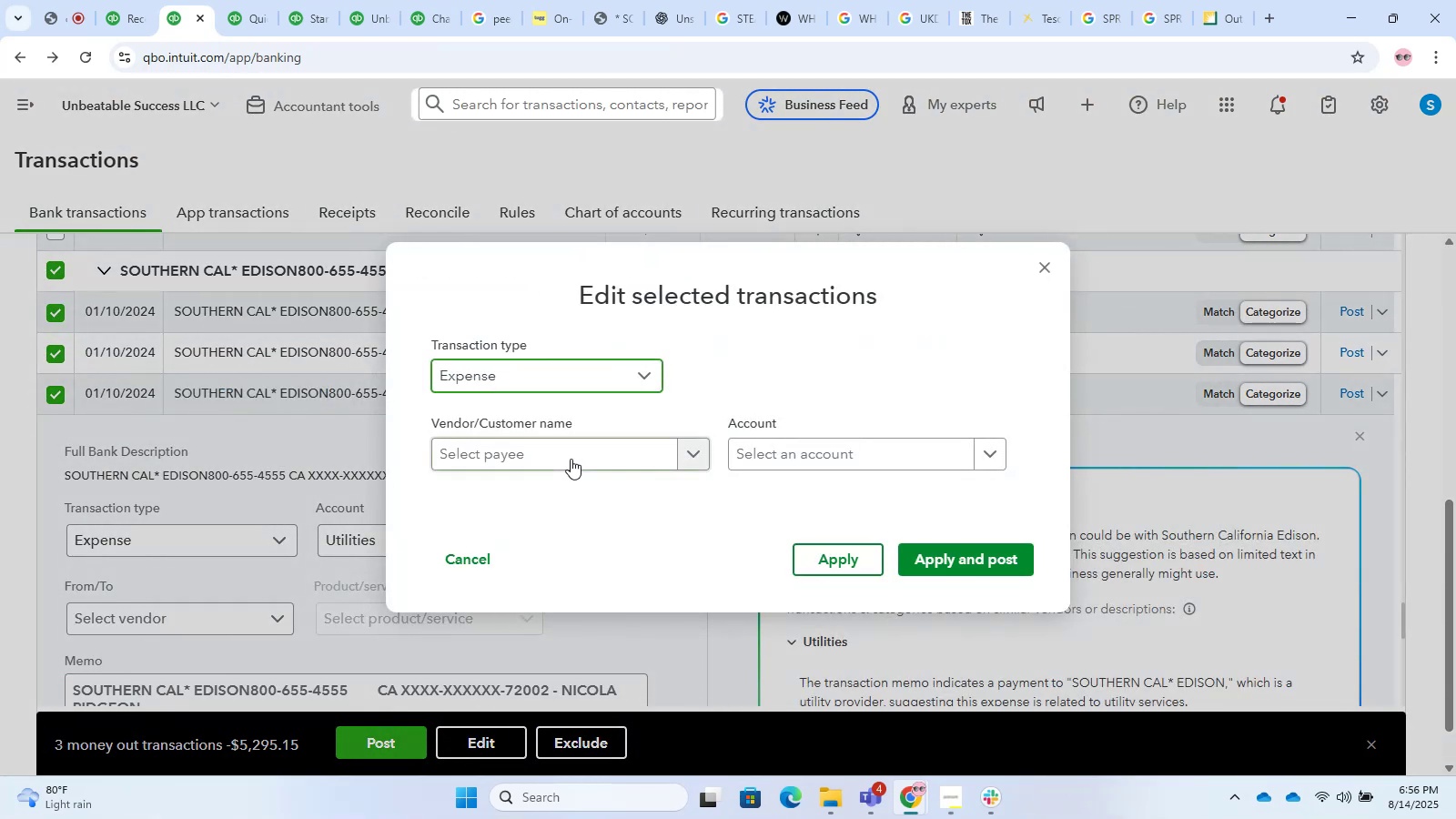 
key(Control+V)
 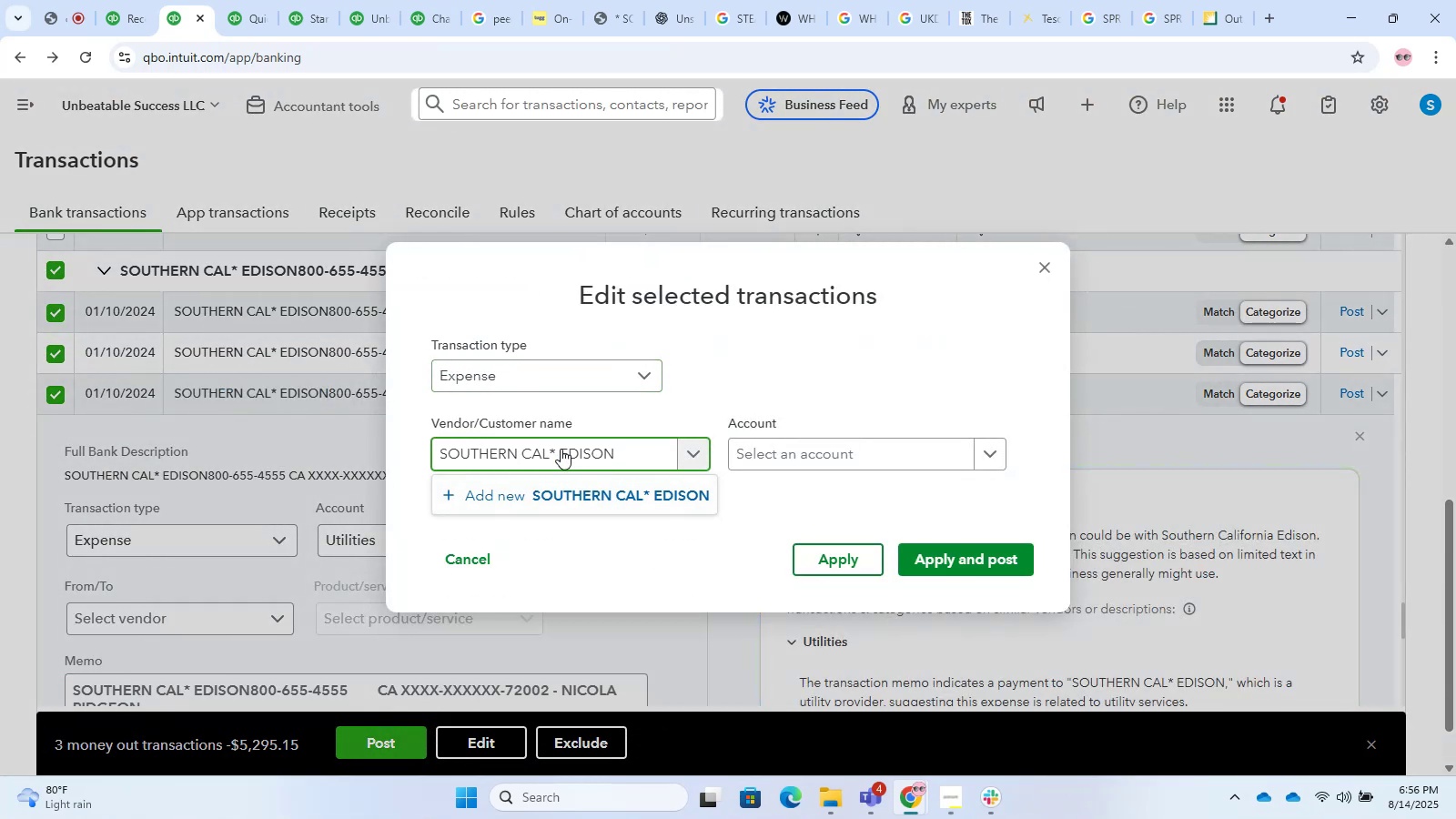 
left_click([558, 487])
 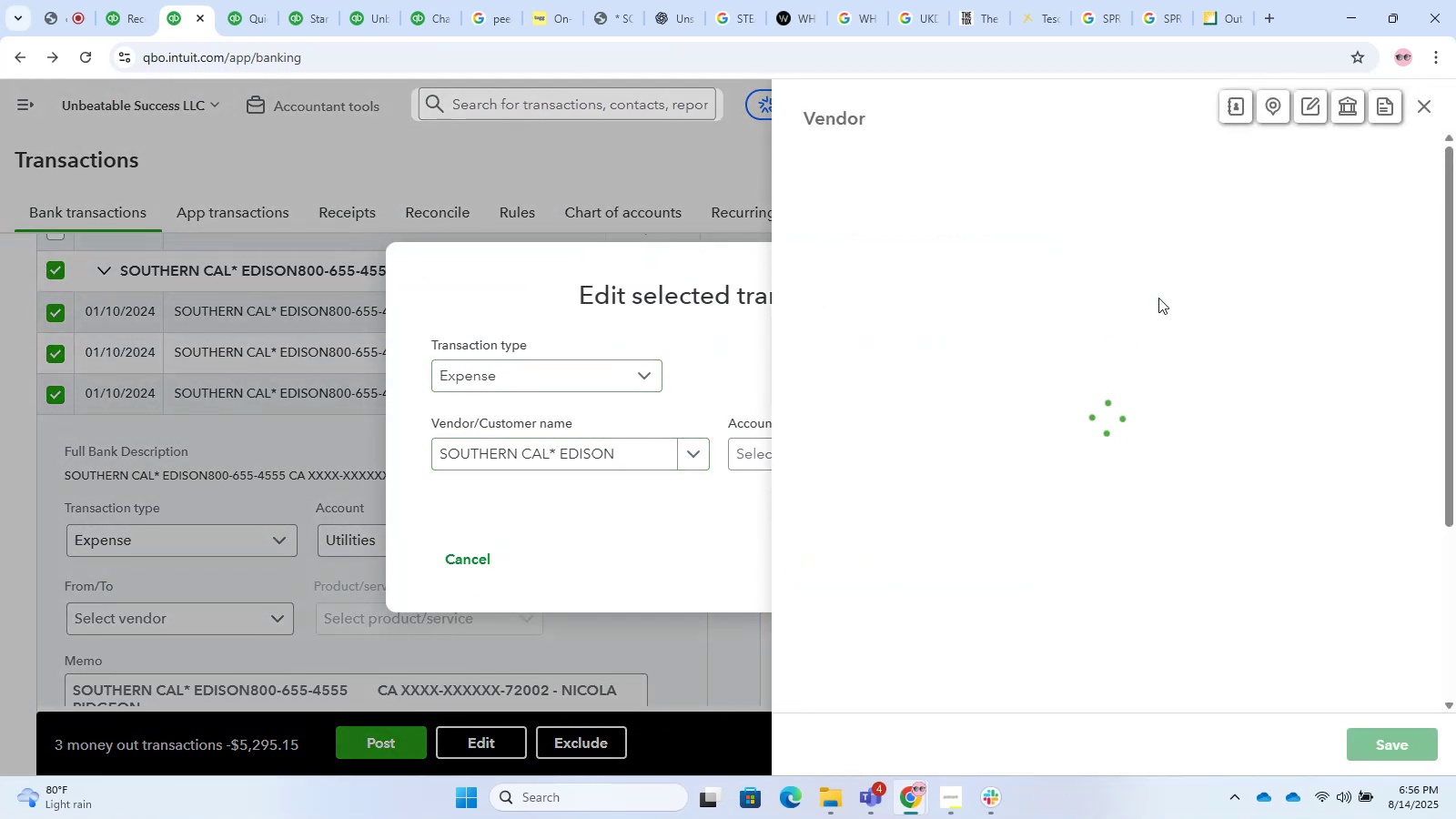 
key(Control+V)
 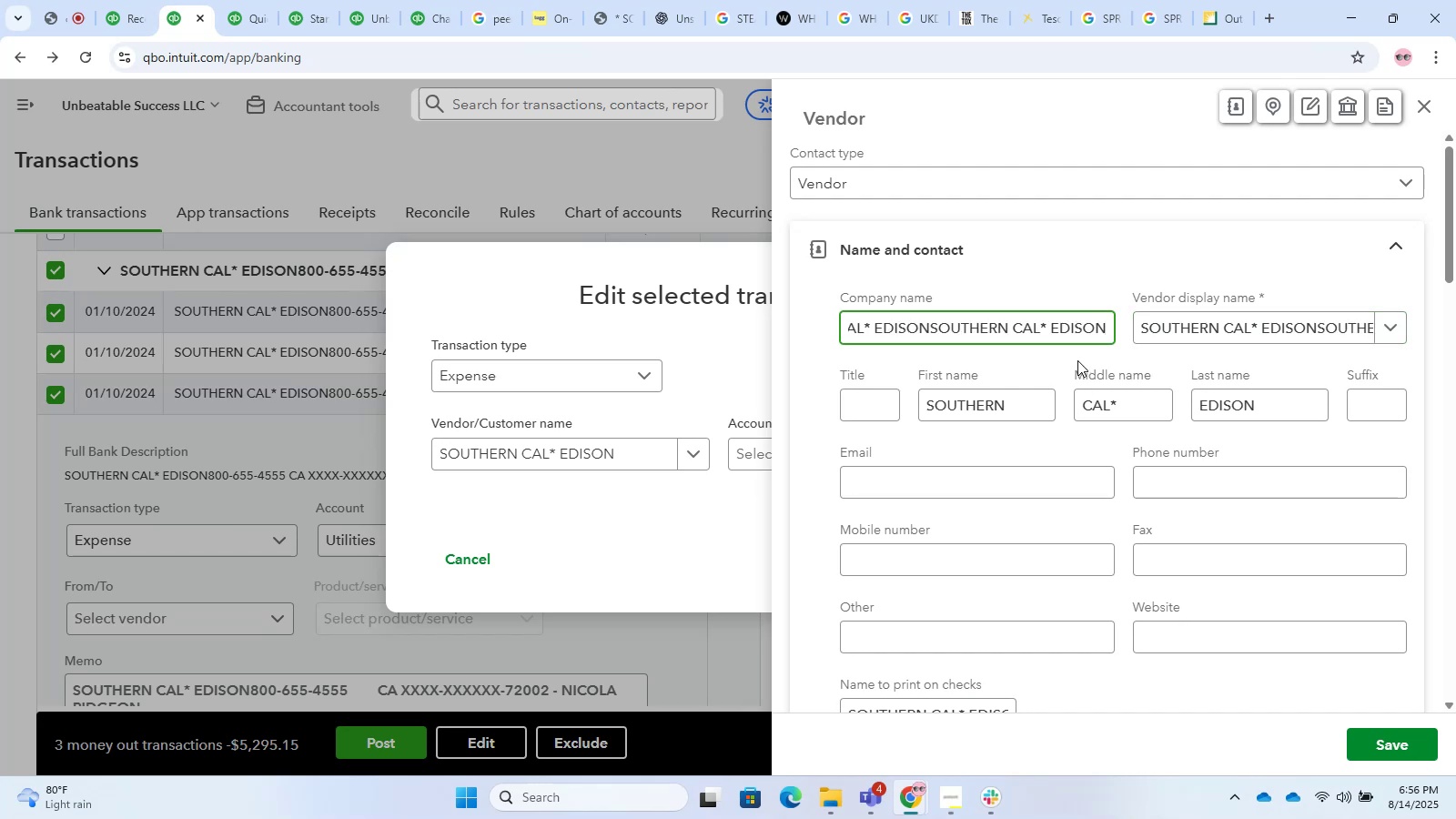 
key(Control+A)
 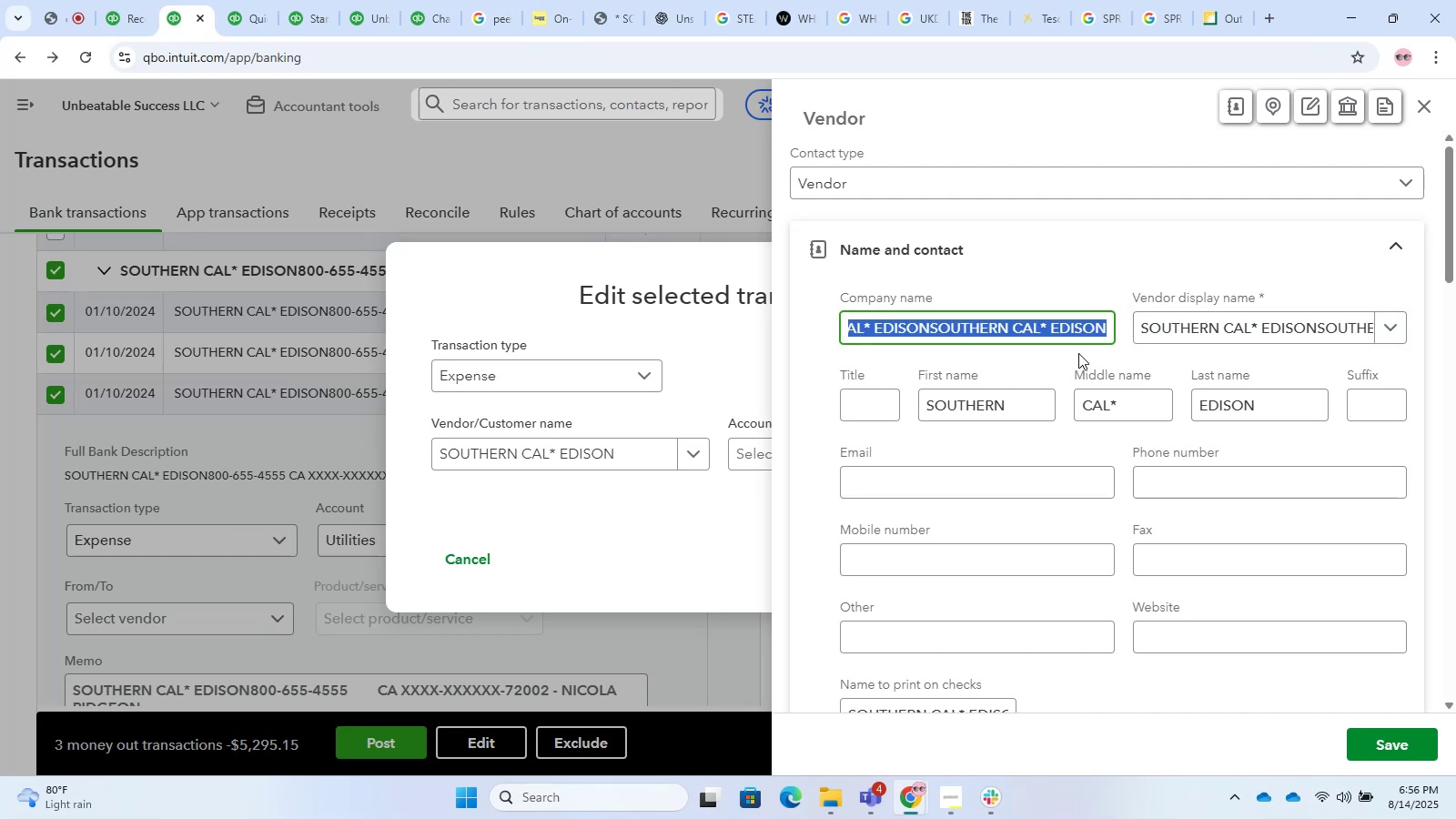 
key(Control+Backspace)
 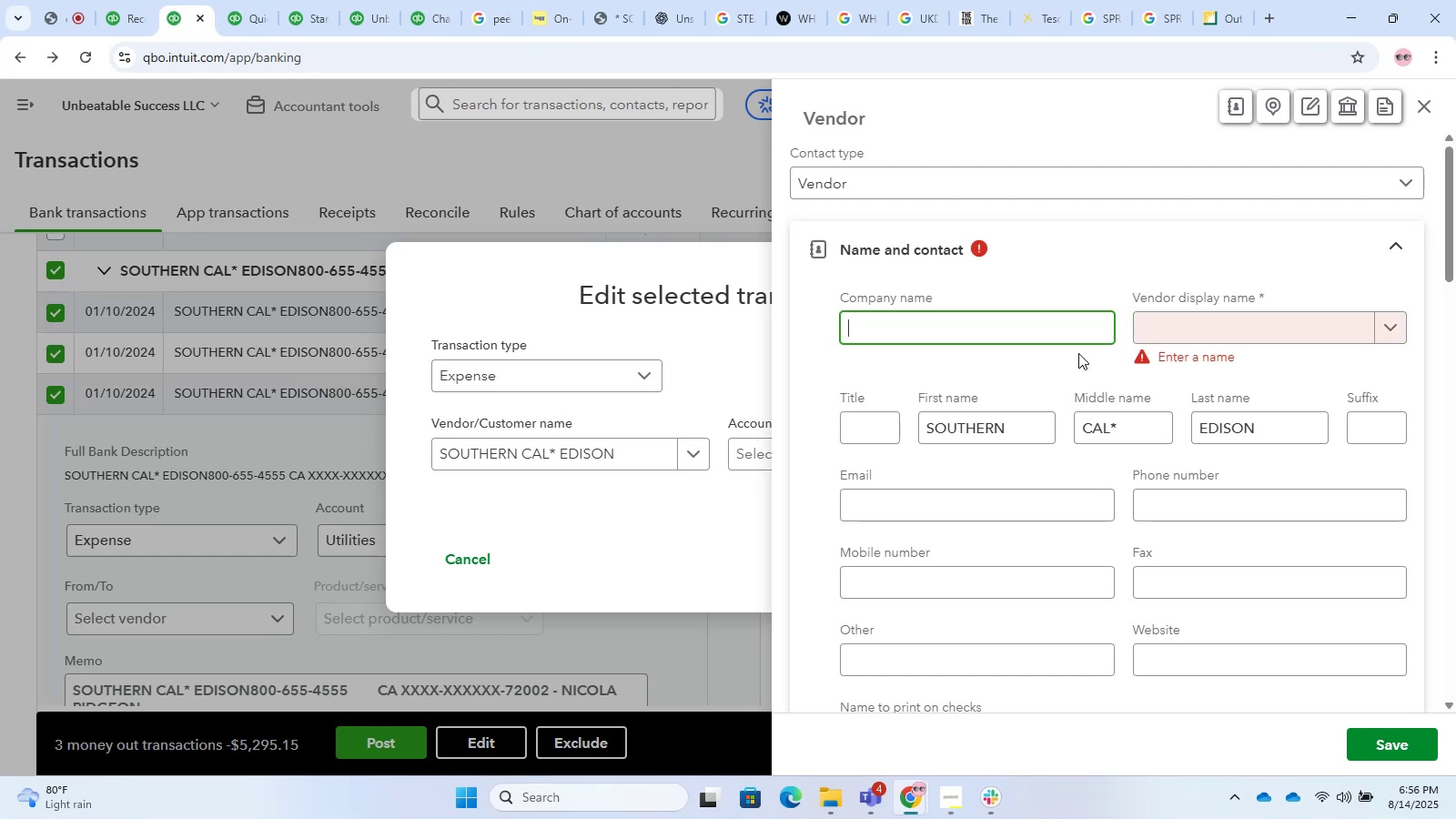 
key(Control+V)
 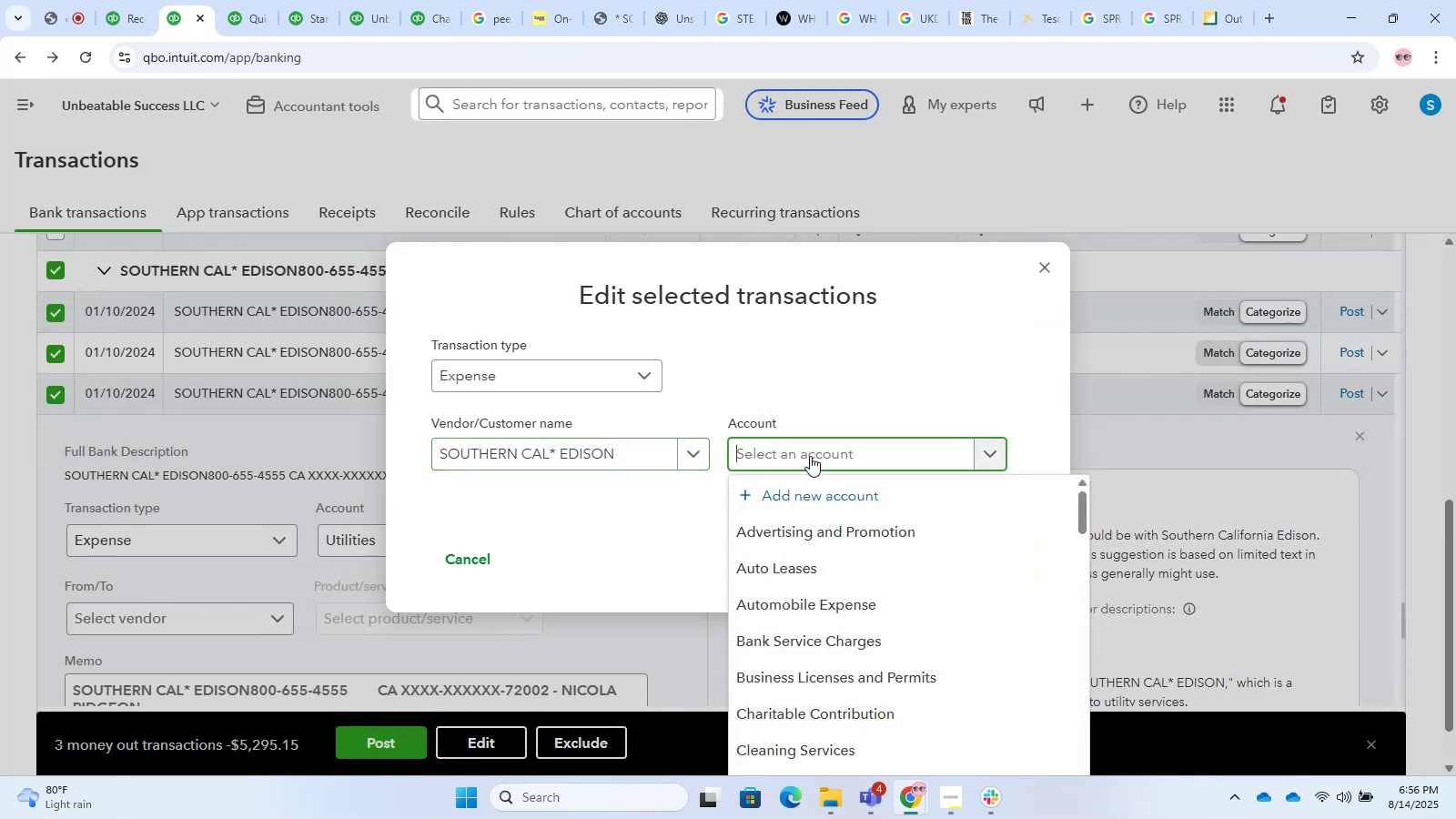 
wait(5.93)
 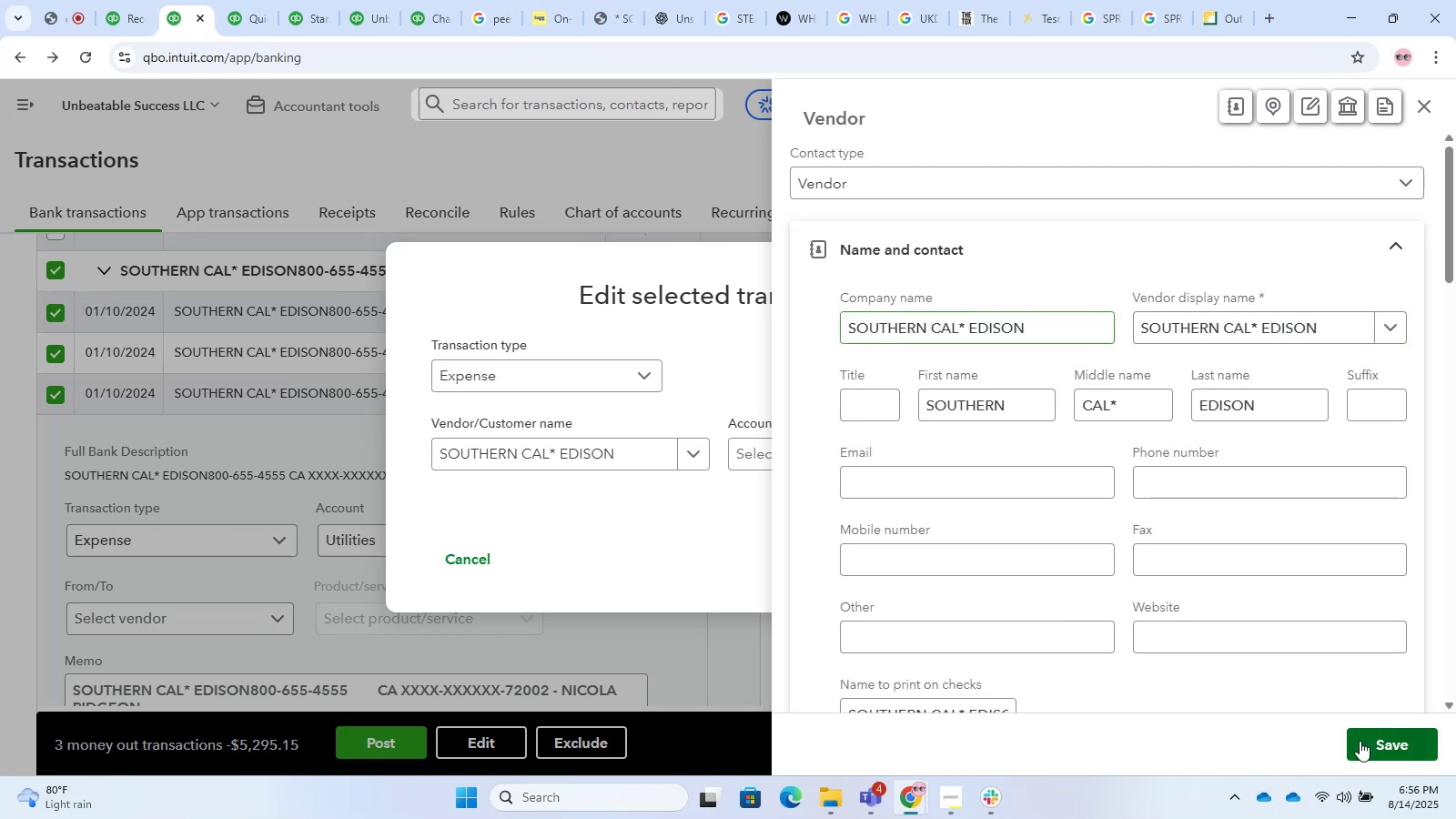 
type(ASk)
 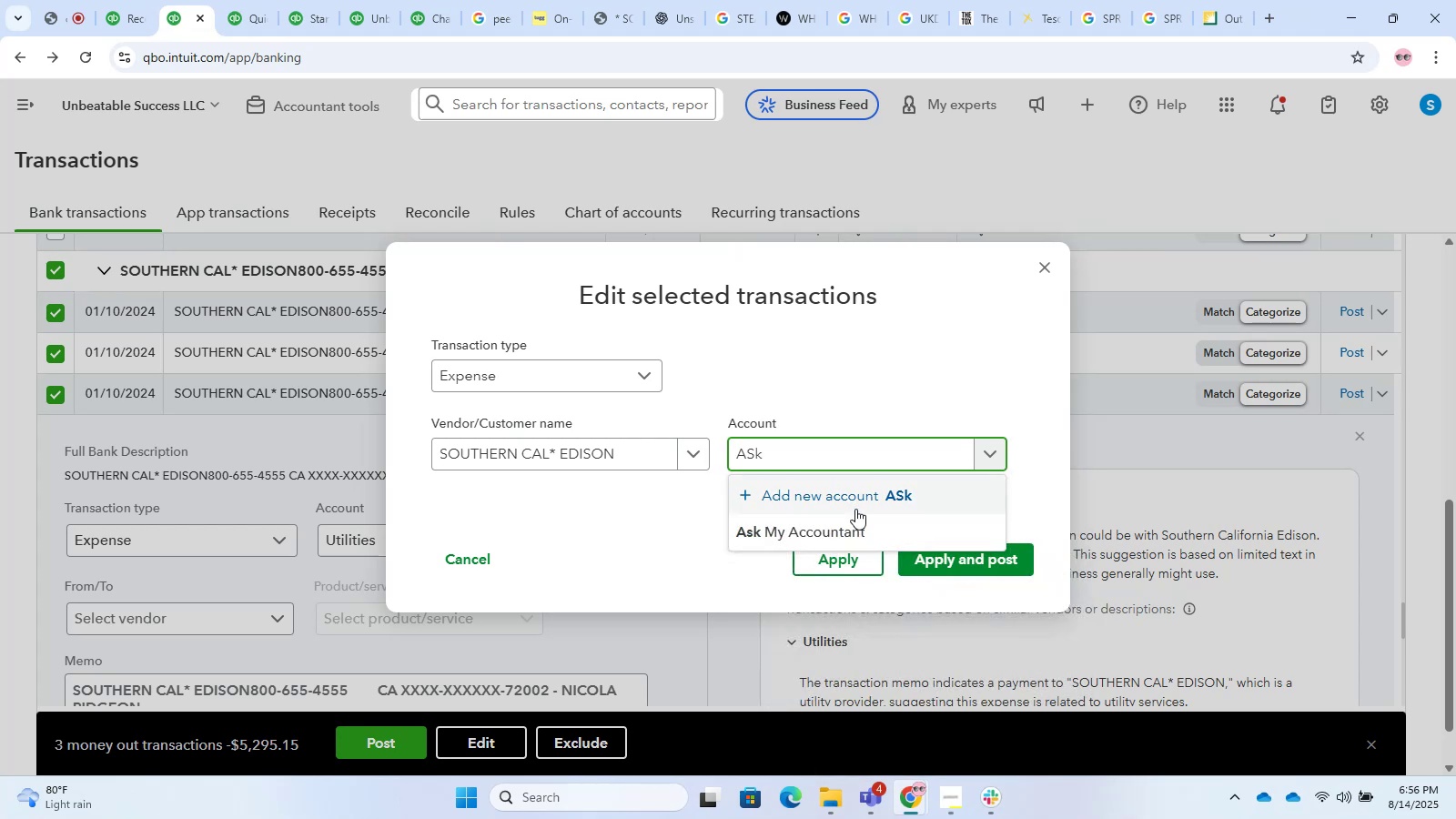 
left_click([868, 519])
 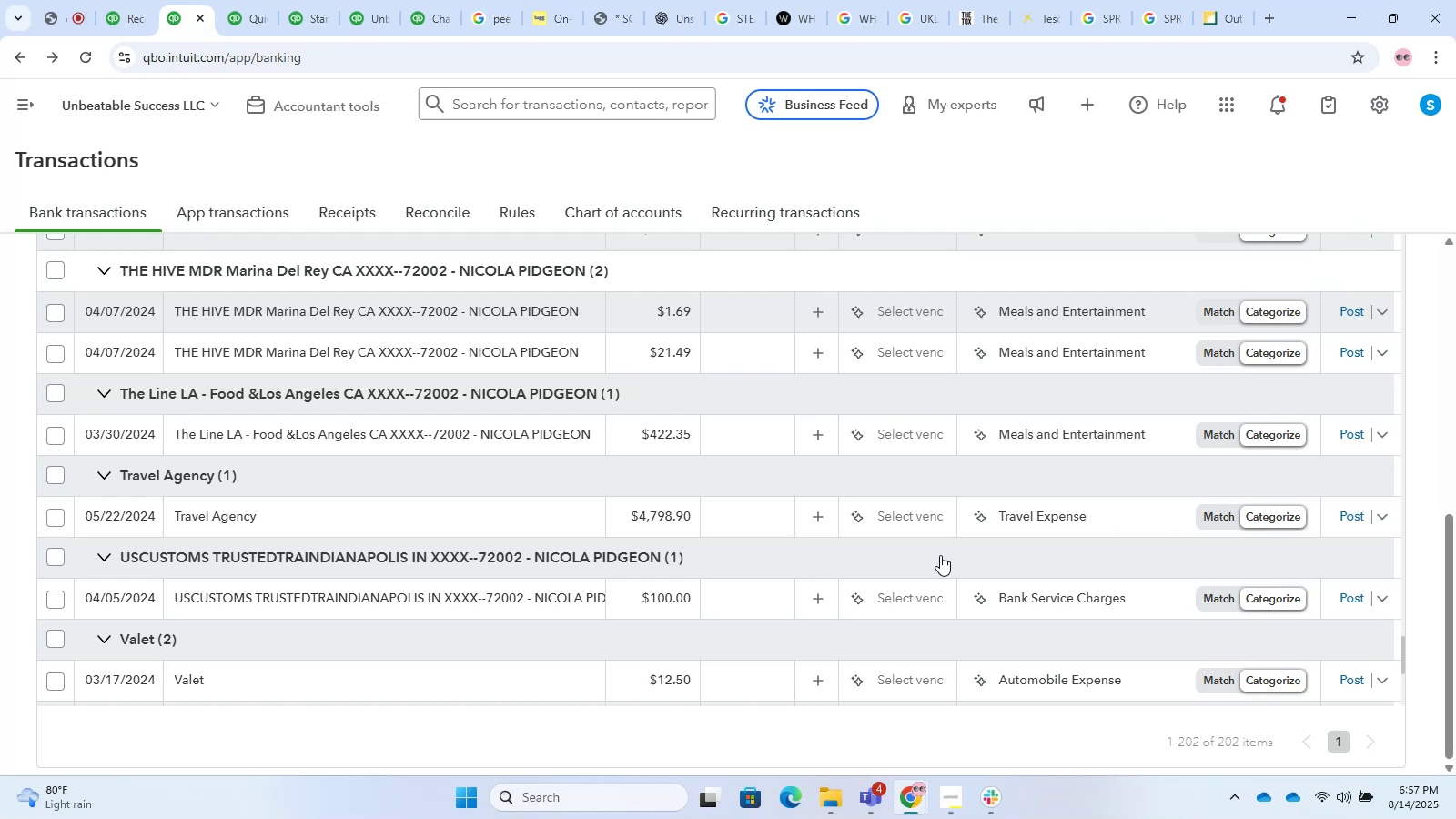 
wait(38.5)
 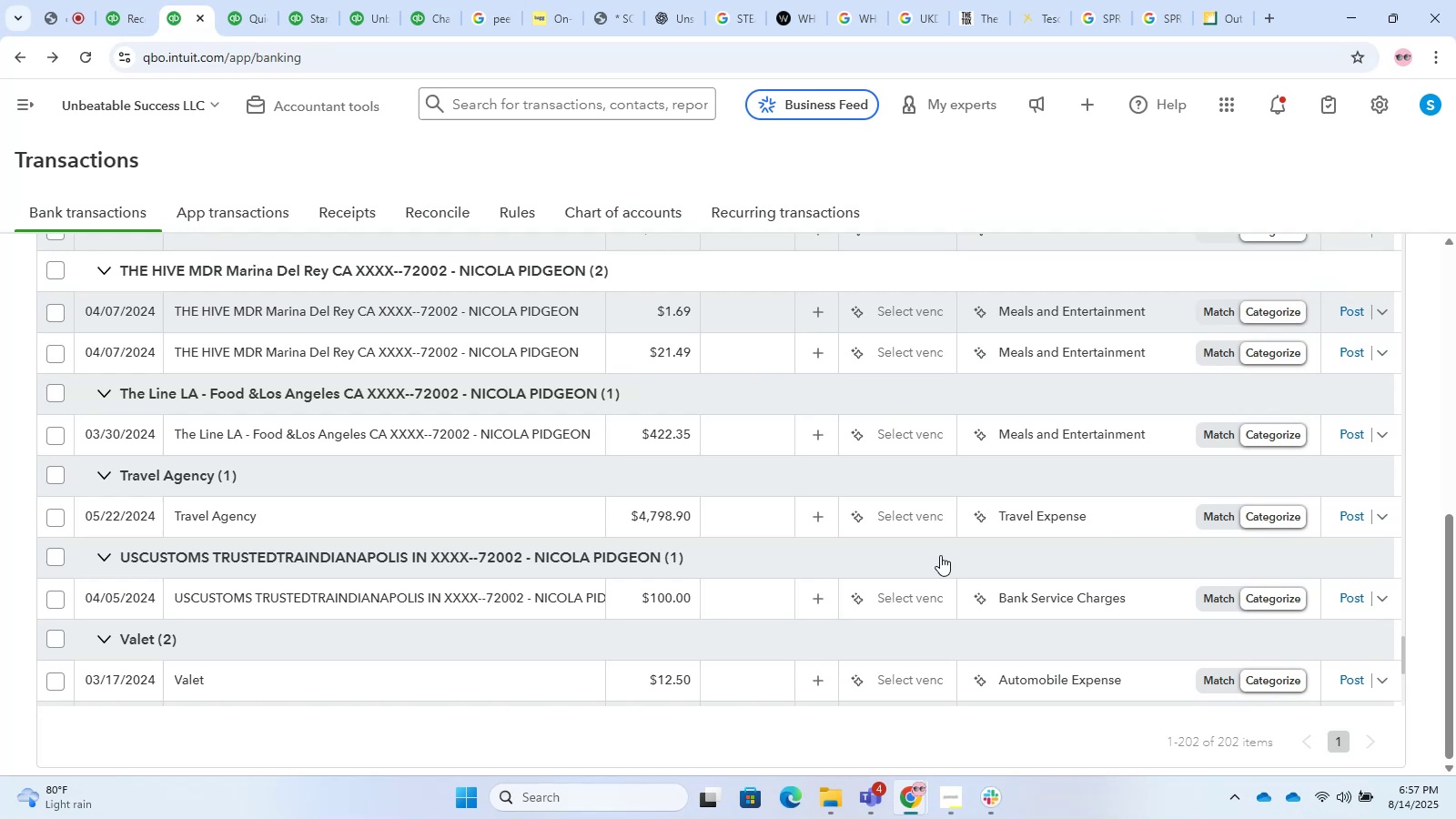 
left_click([101, 0])
 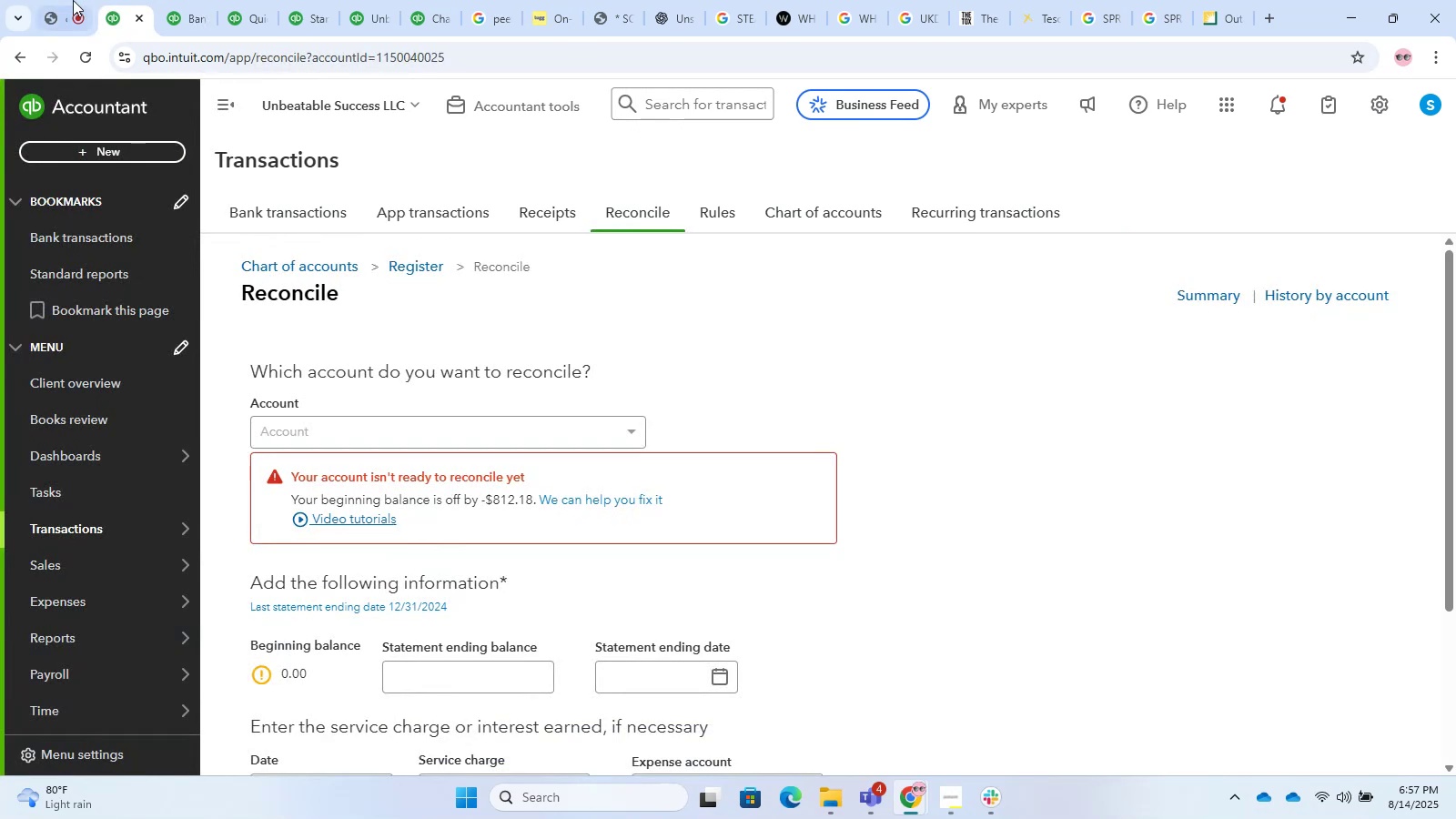 
left_click([54, 0])
 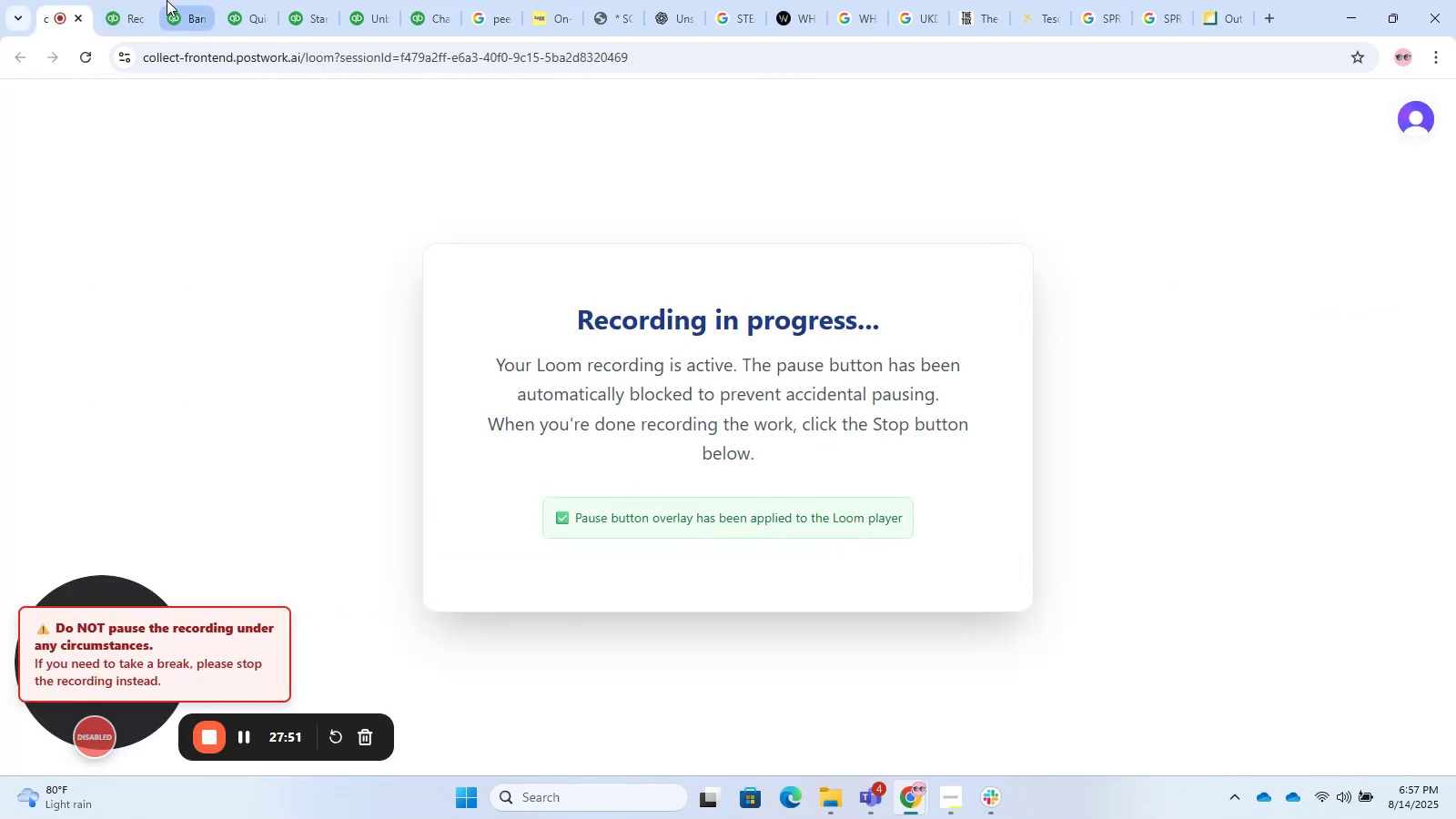 
left_click([182, 0])
 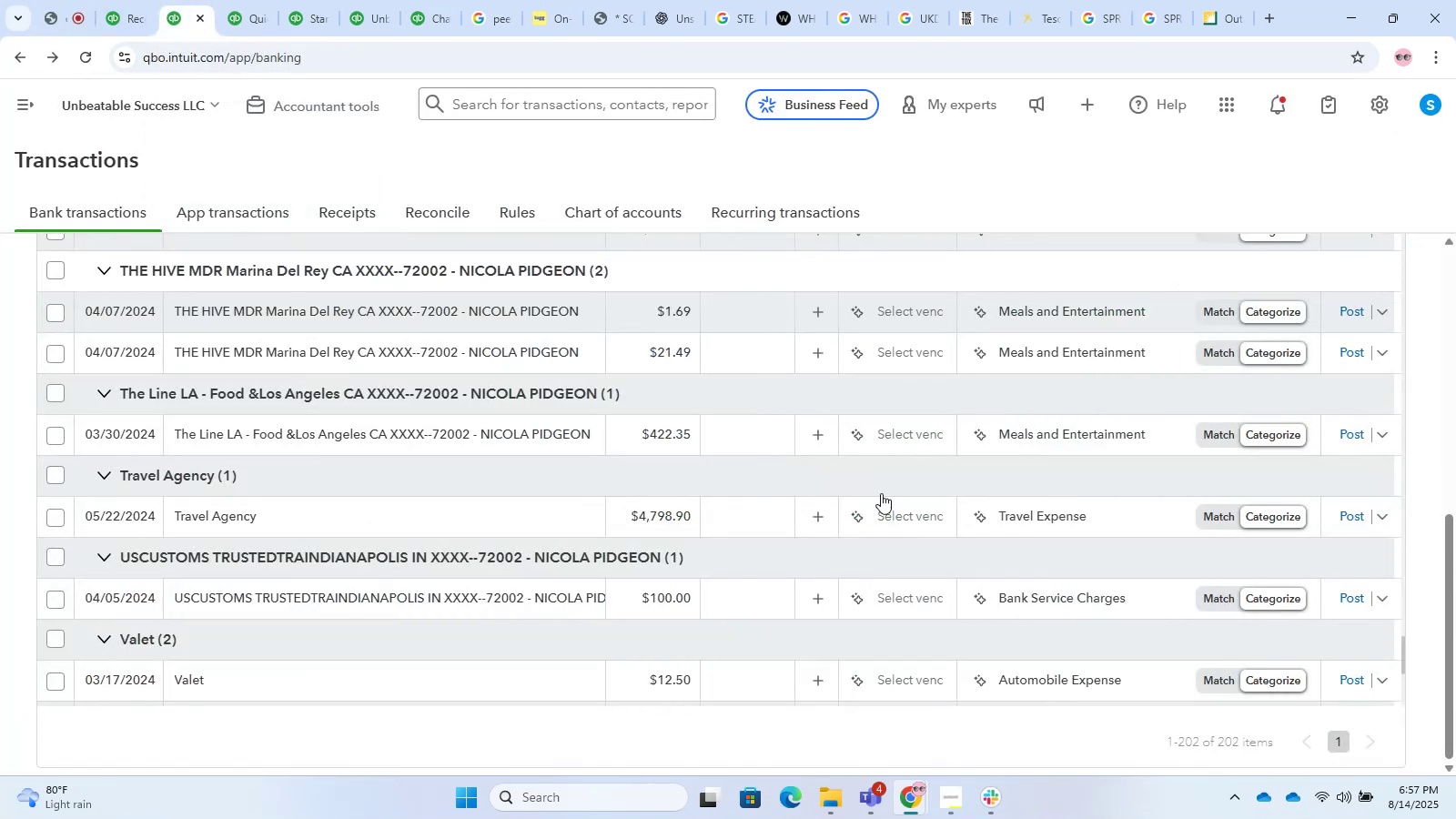 
scroll: coordinate [839, 658], scroll_direction: down, amount: 6.0
 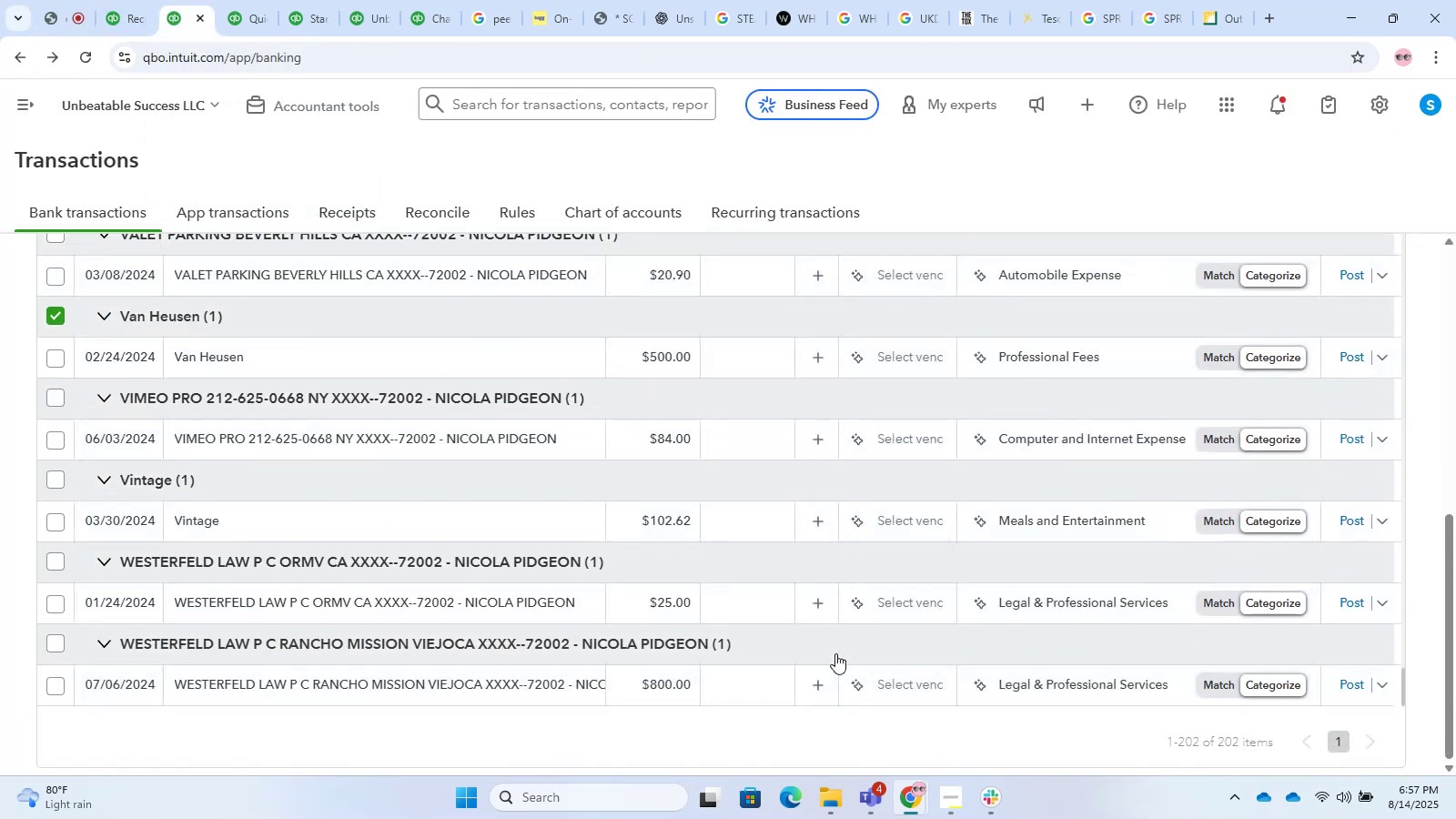 
scroll: coordinate [804, 602], scroll_direction: up, amount: 57.0
 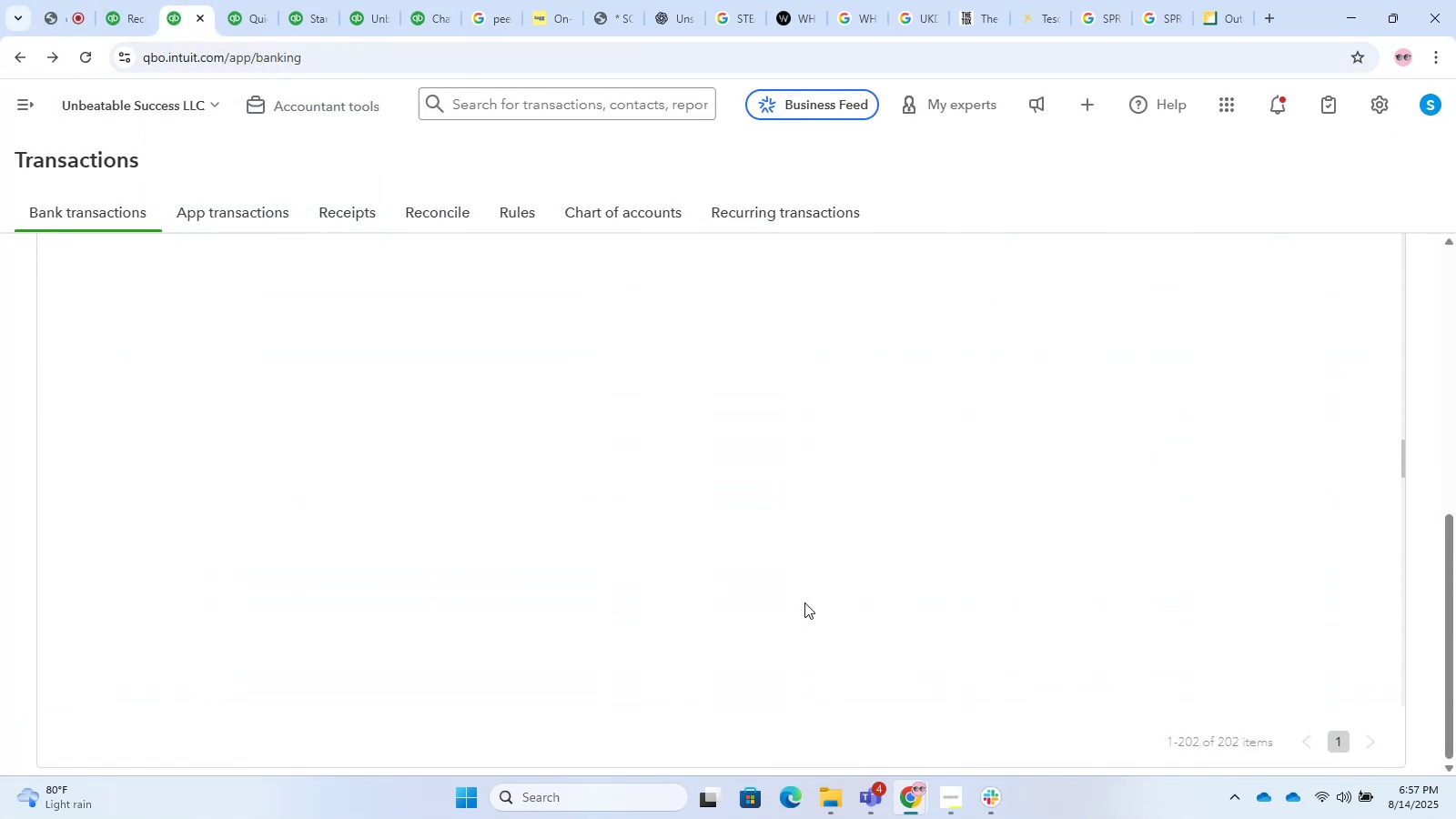 
scroll: coordinate [790, 573], scroll_direction: down, amount: 5.0
 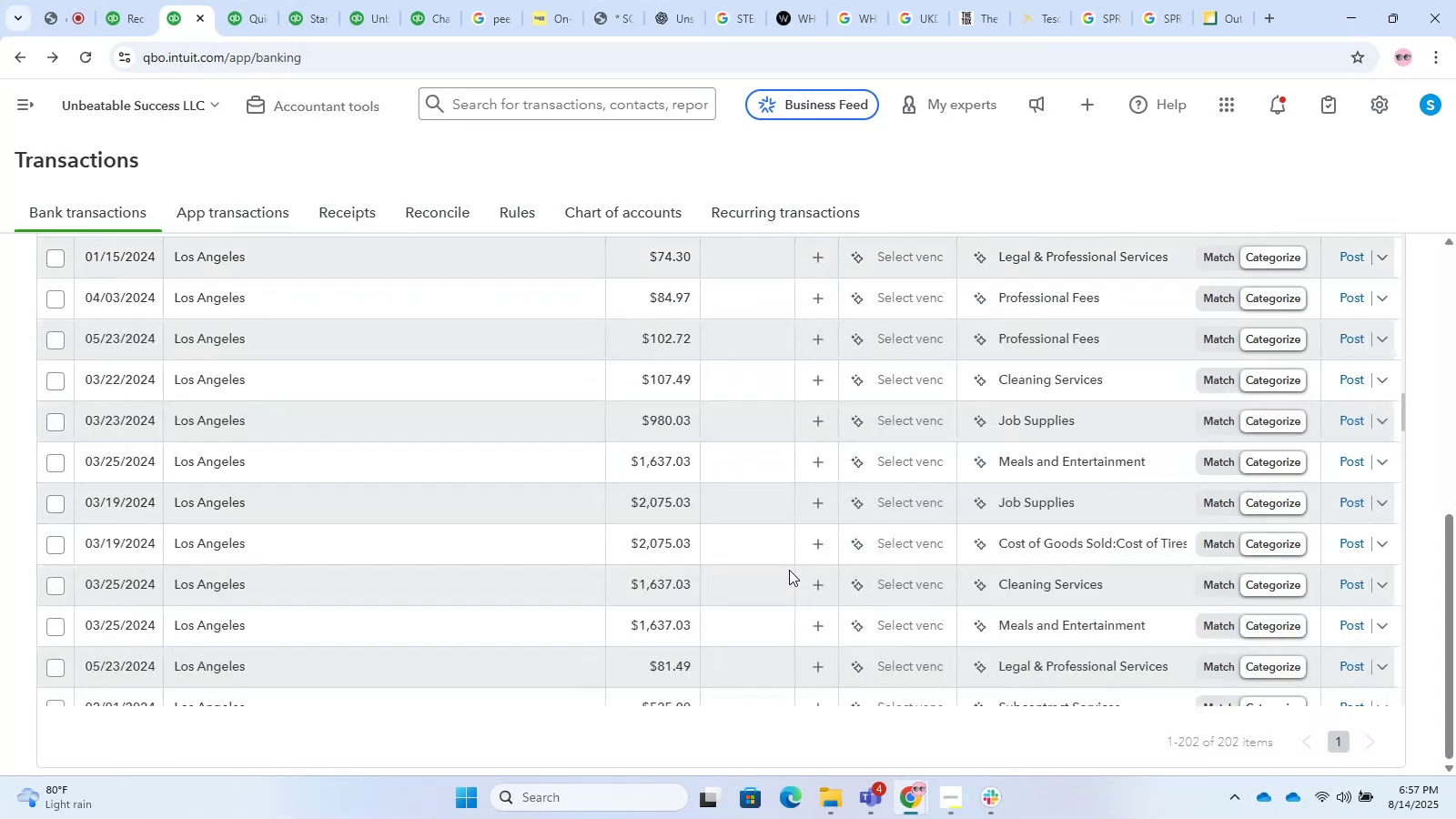 
scroll: coordinate [806, 435], scroll_direction: up, amount: 81.0
 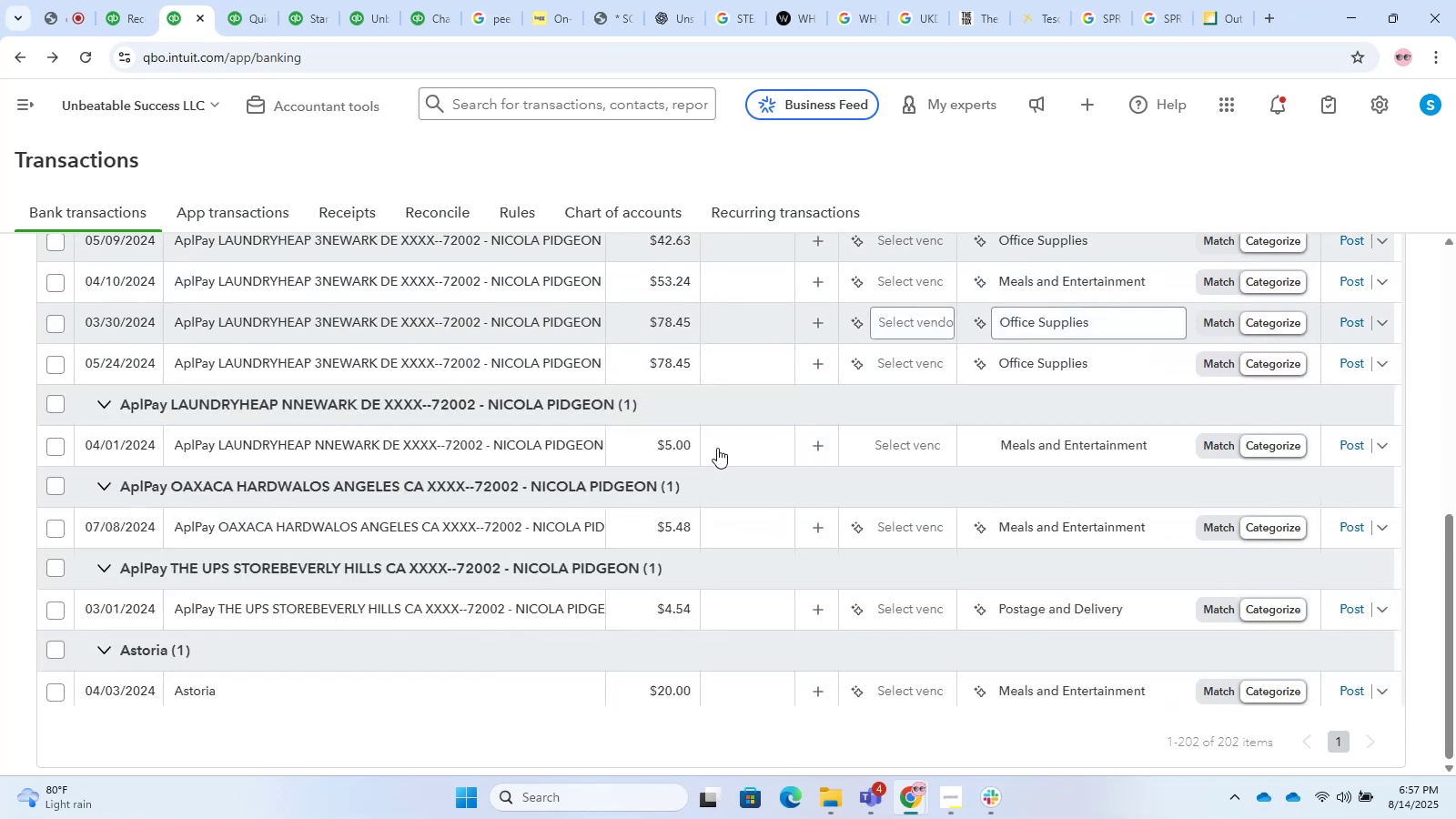 
scroll: coordinate [717, 448], scroll_direction: down, amount: 13.0
 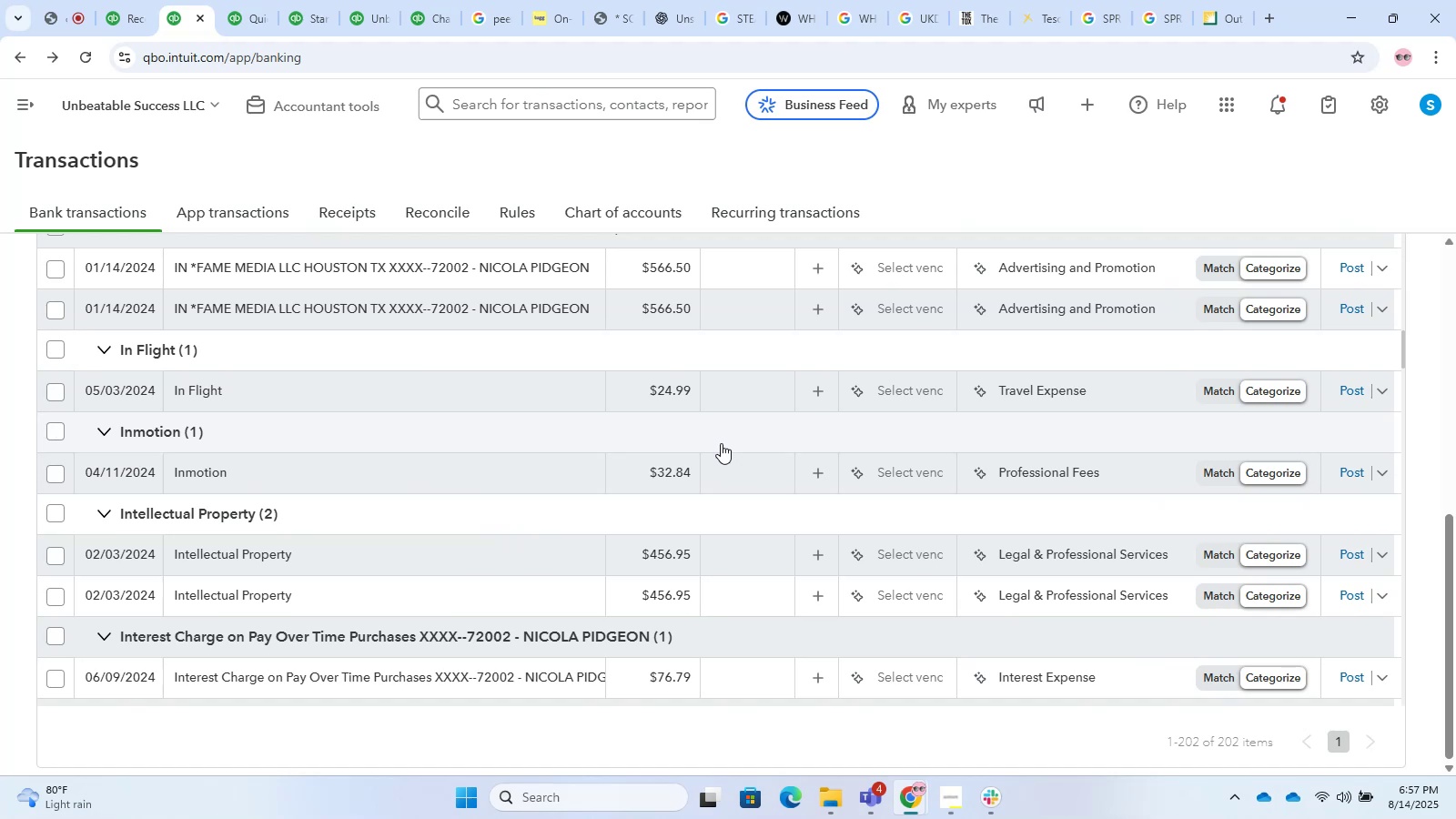 
wait(14.34)
 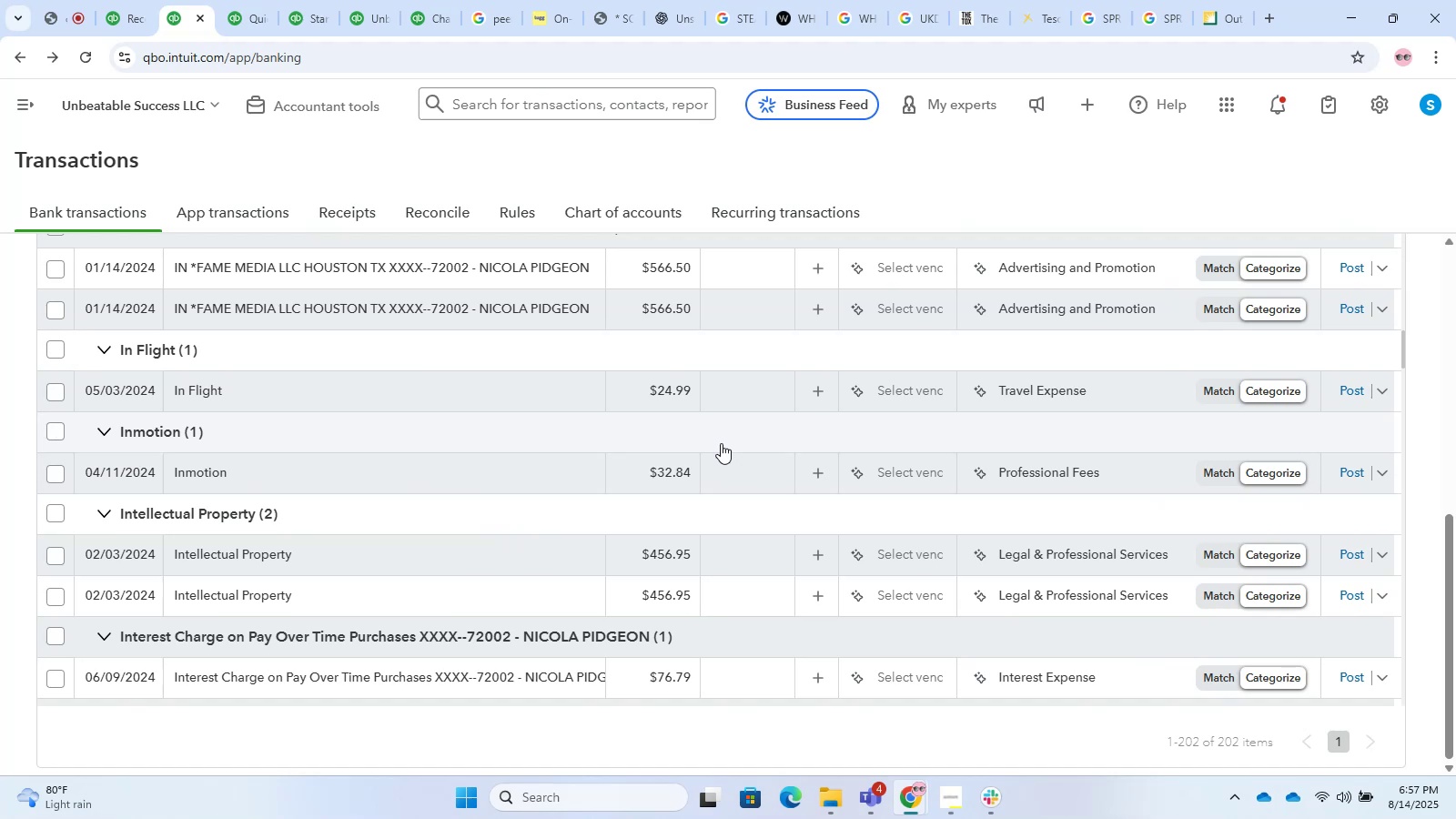 
scroll: coordinate [1228, 383], scroll_direction: up, amount: 7.0
 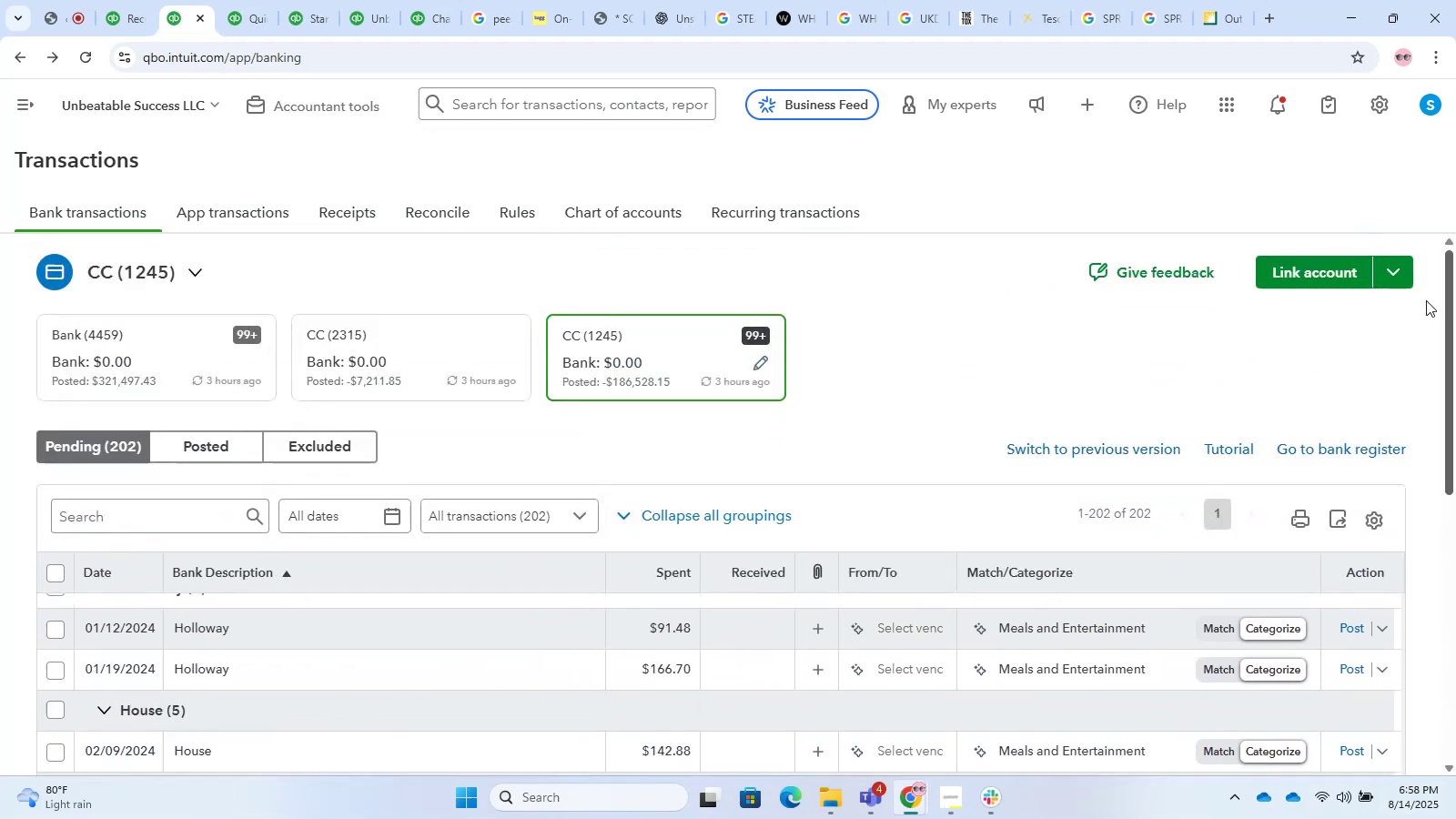 
scroll: coordinate [1333, 343], scroll_direction: down, amount: 13.0
 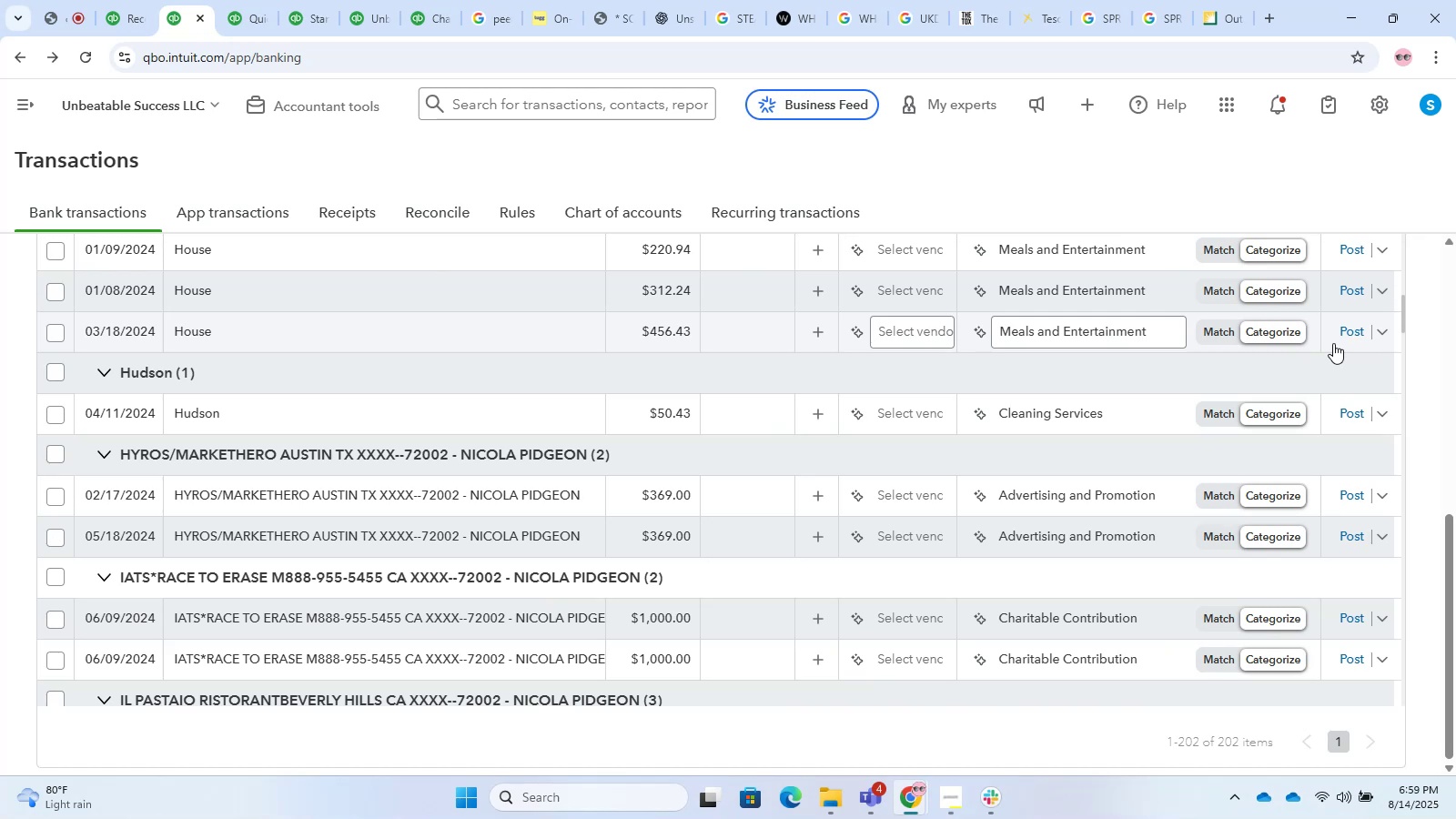 
wait(84.91)
 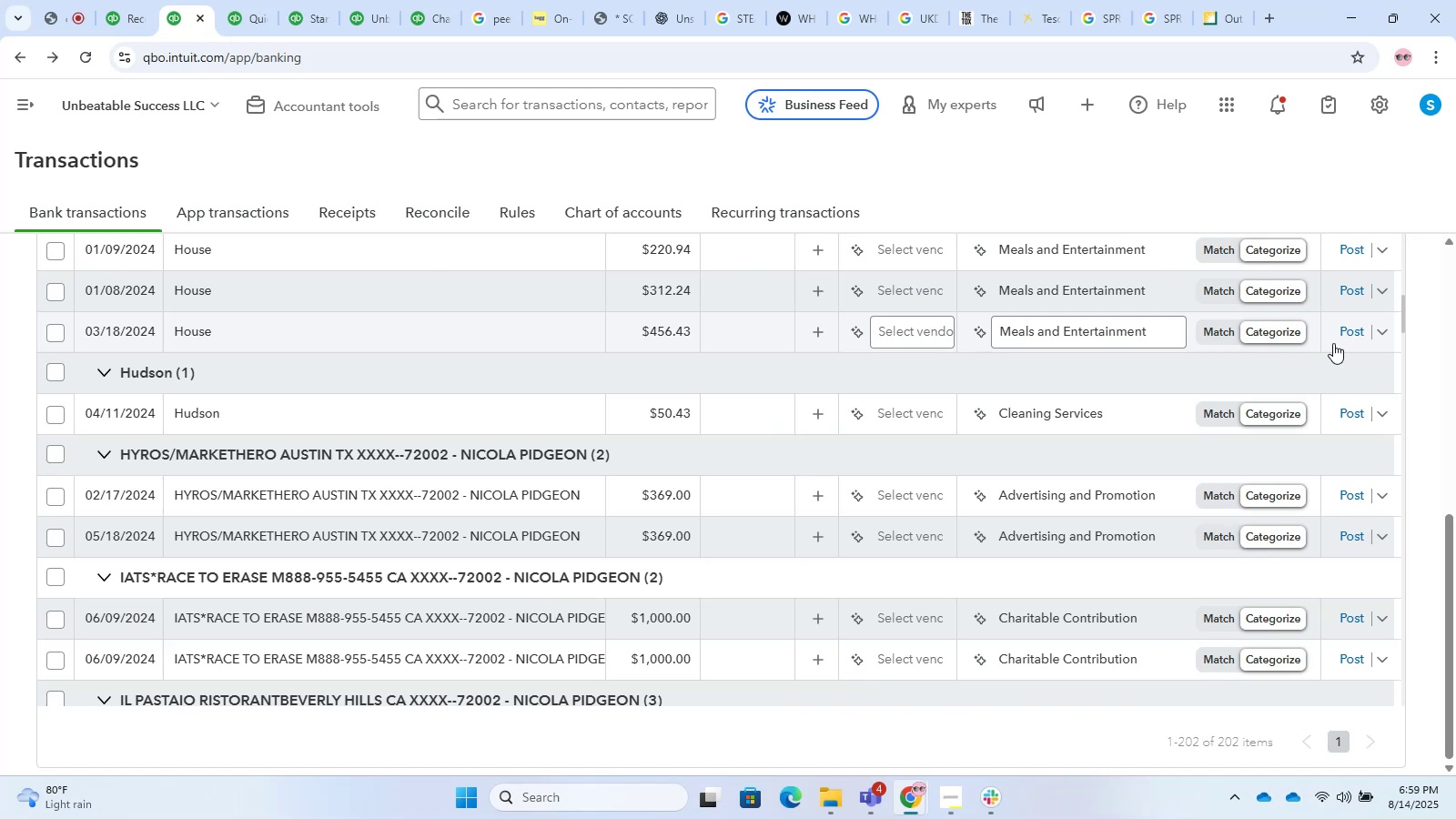 
scroll: coordinate [328, 468], scroll_direction: up, amount: 8.0
 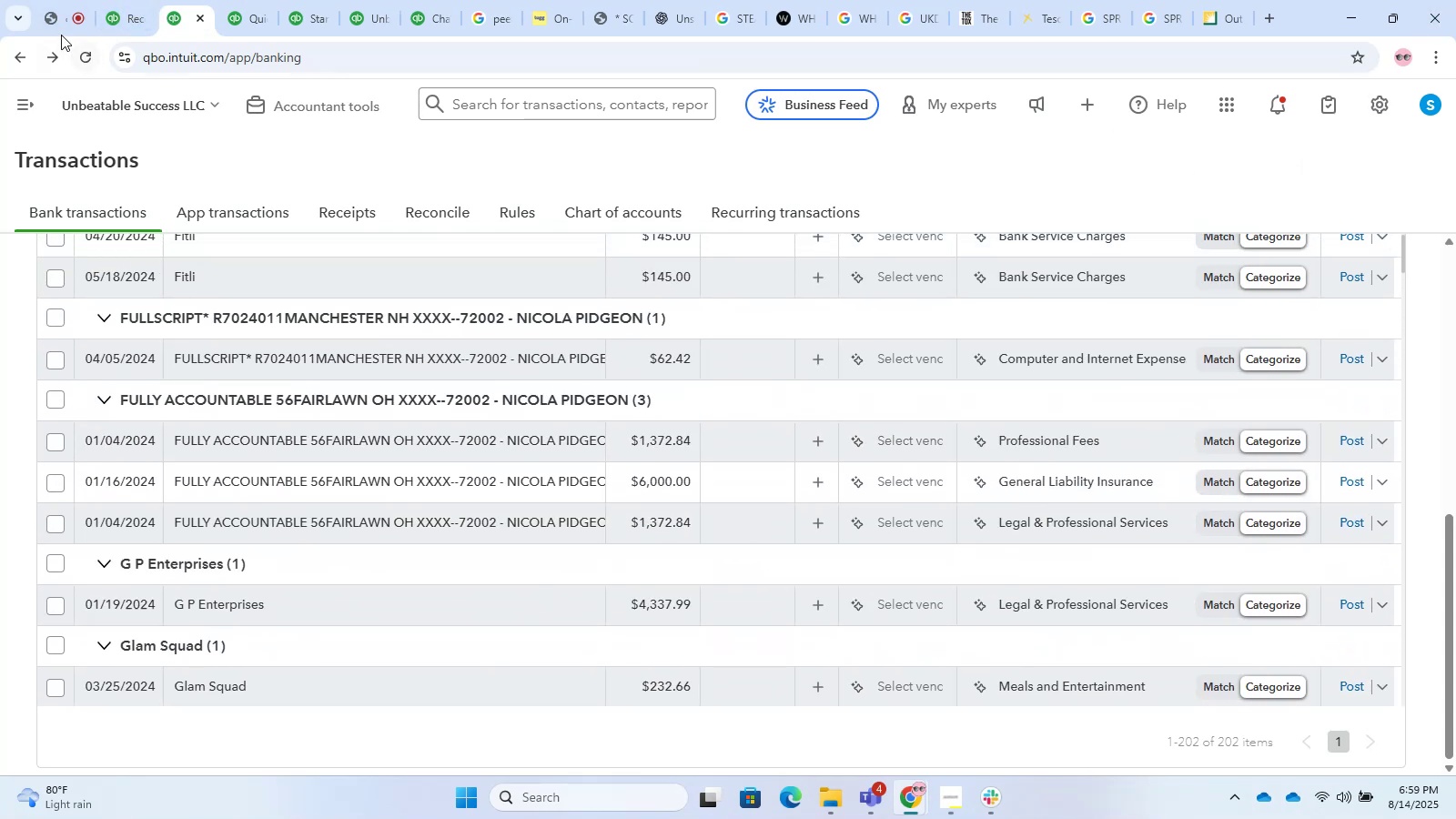 
left_click([66, 19])
 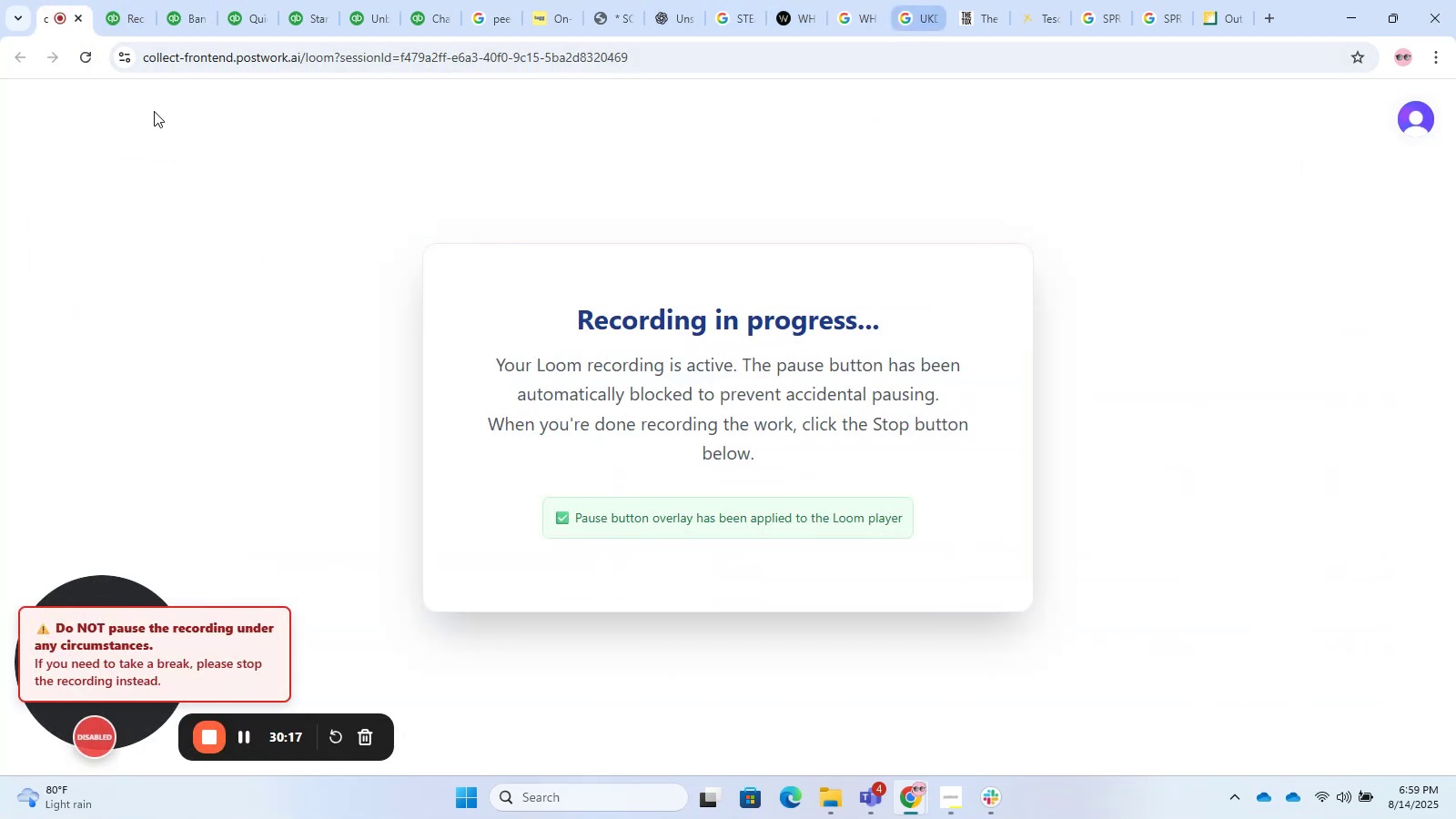 
wait(5.71)
 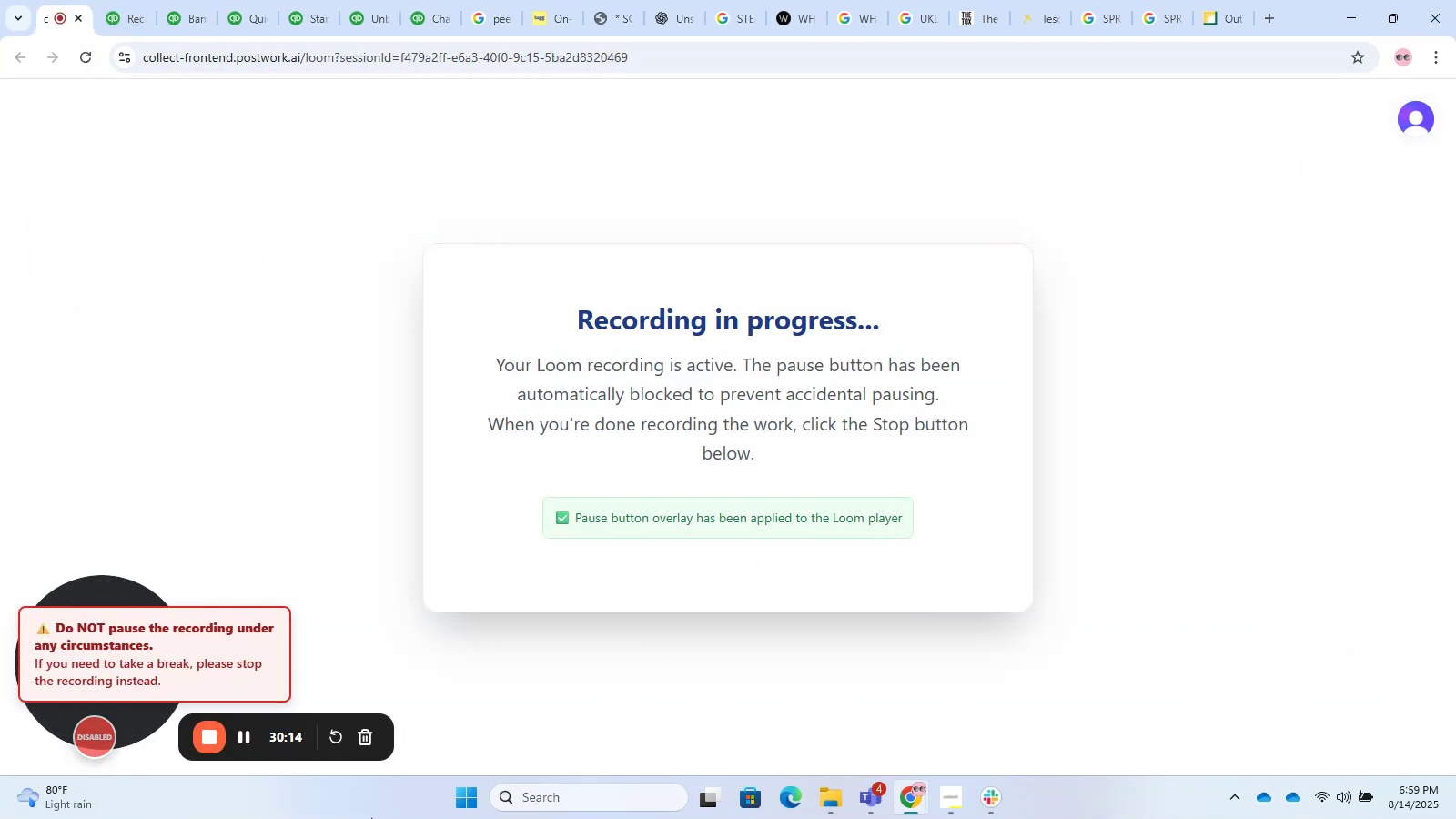 
left_click([134, 22])
 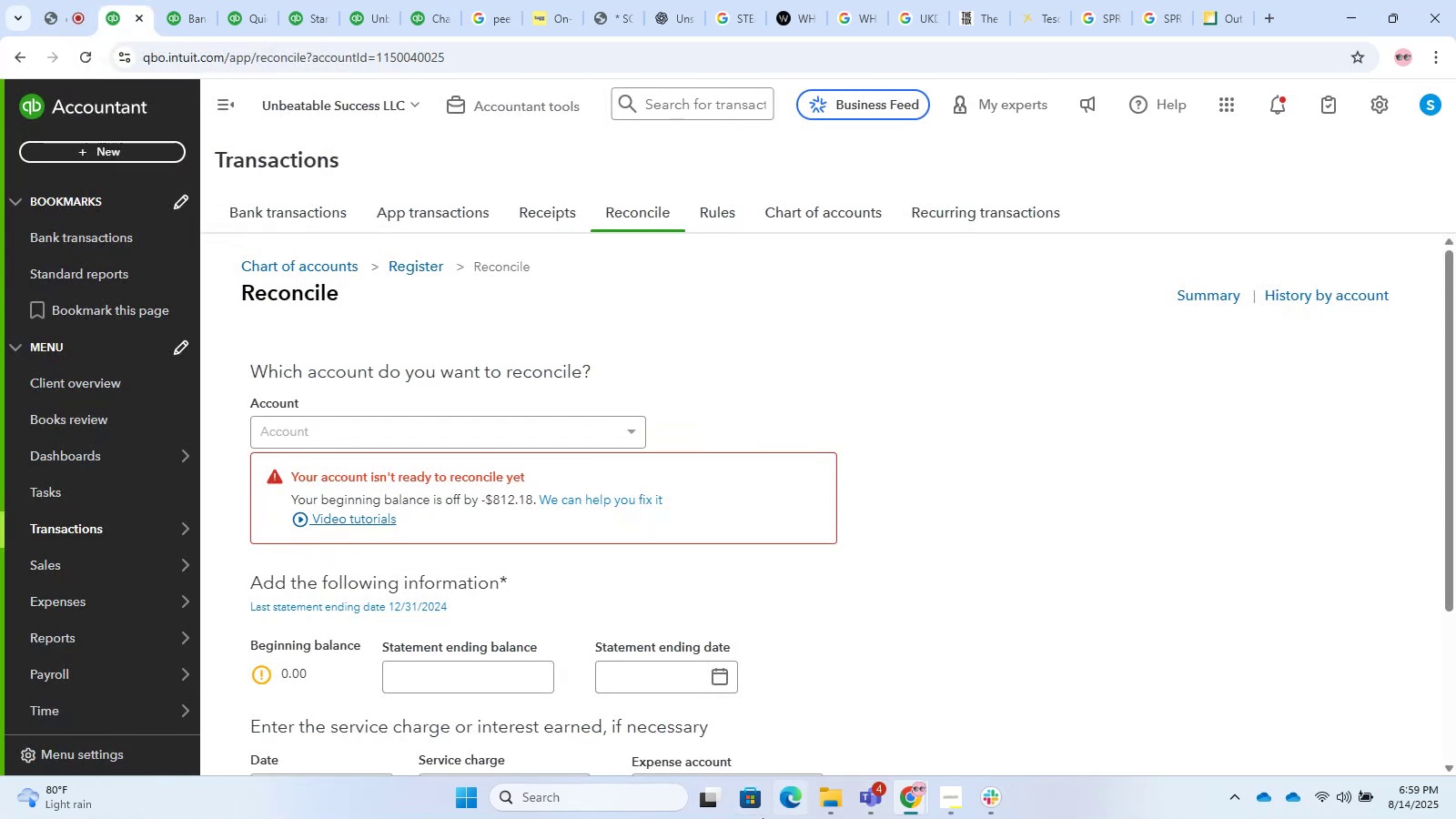 
scroll: coordinate [526, 540], scroll_direction: down, amount: 2.0
 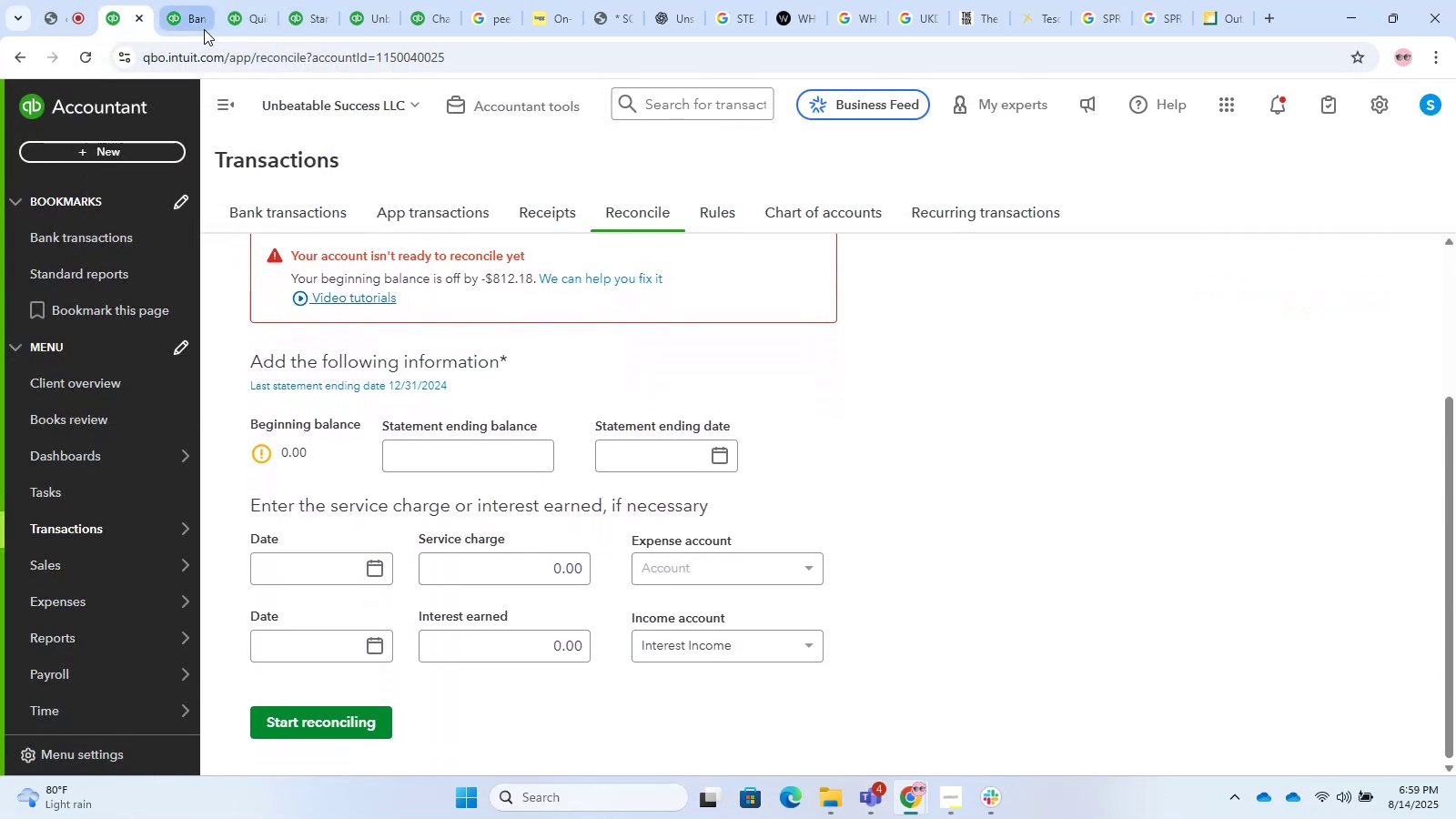 
left_click([197, 25])
 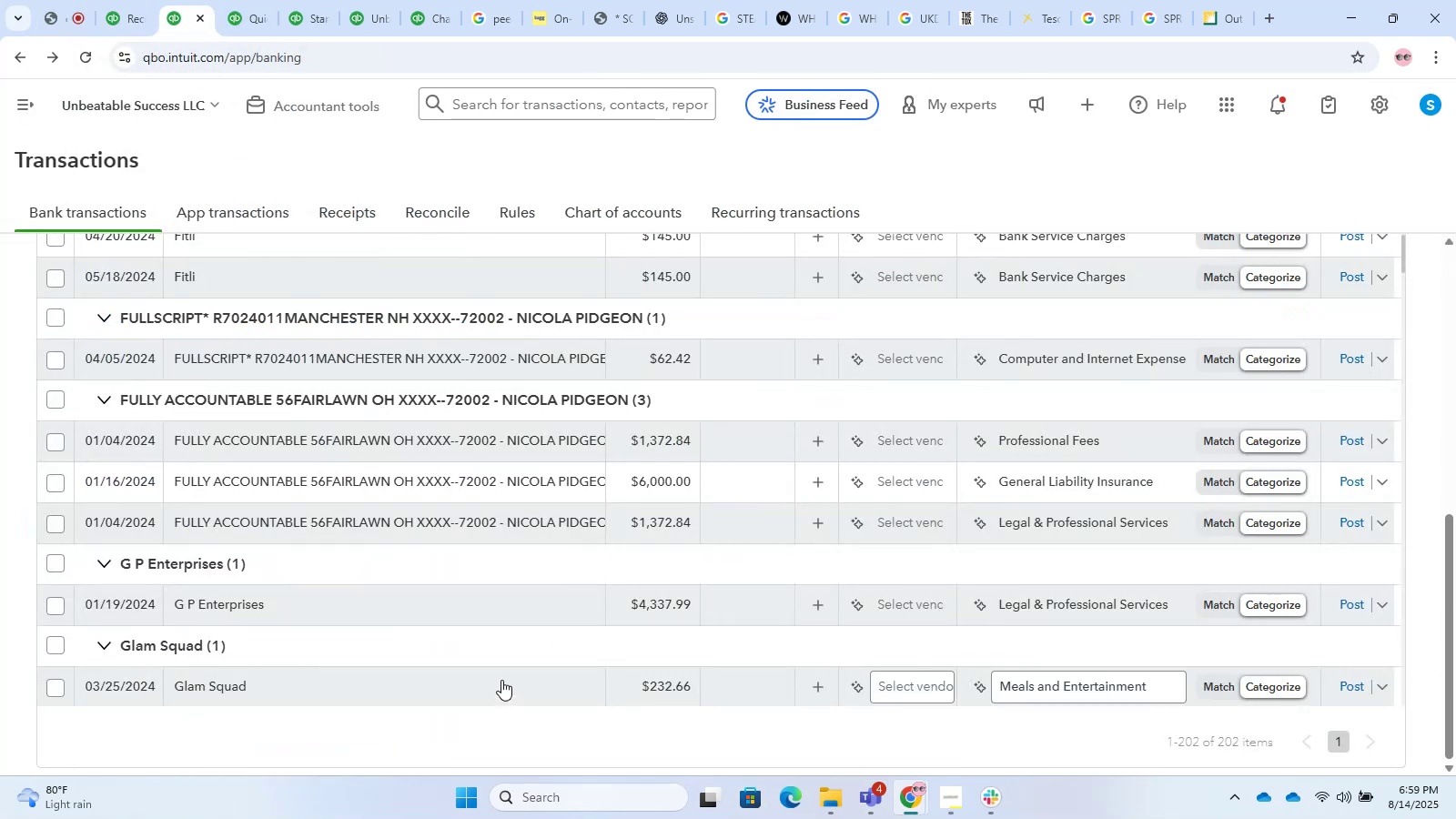 
scroll: coordinate [278, 543], scroll_direction: down, amount: 5.0
 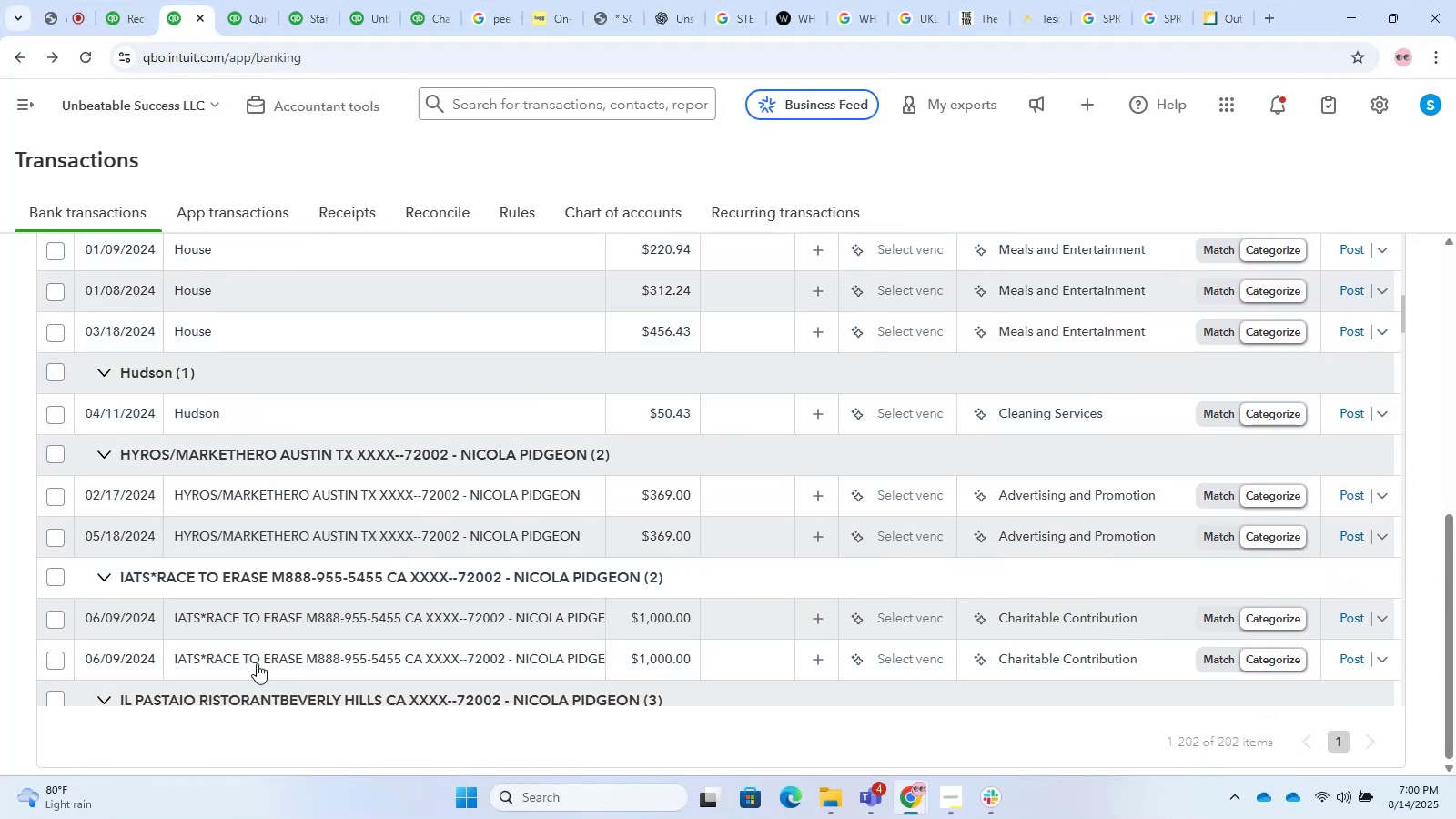 
scroll: coordinate [508, 488], scroll_direction: down, amount: 5.0
 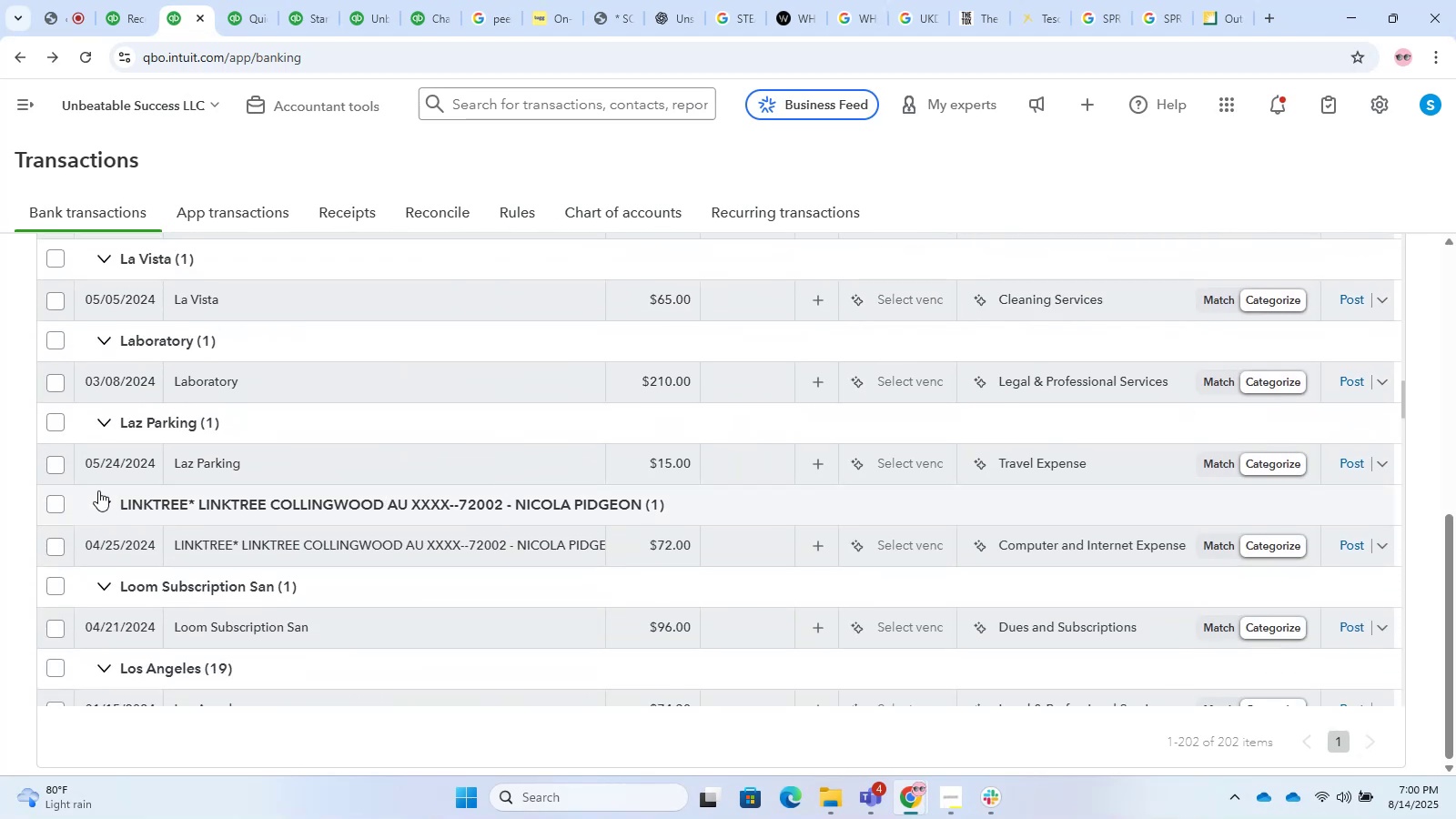 
left_click([207, 465])
 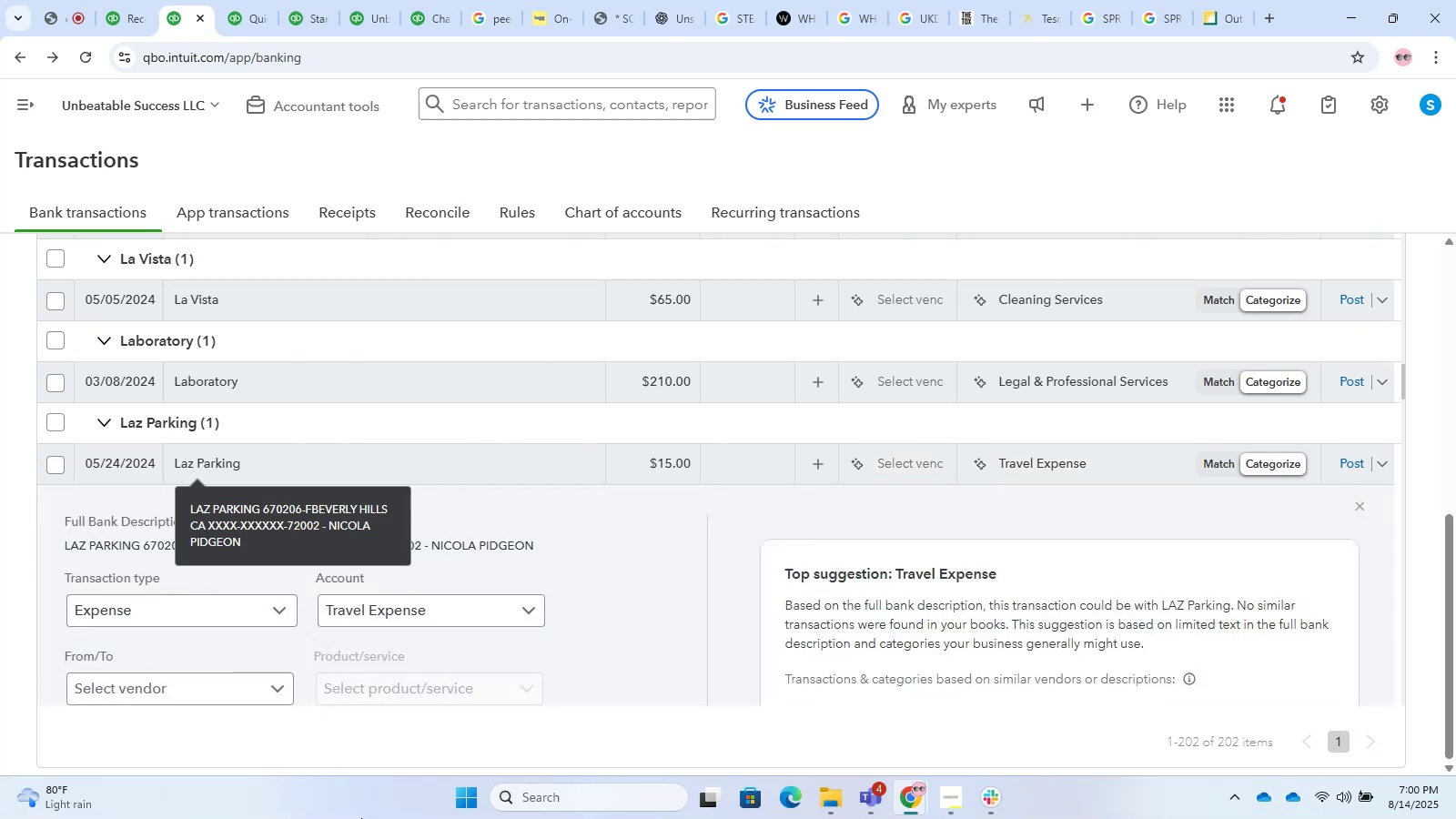 
mouse_move([502, 624])
 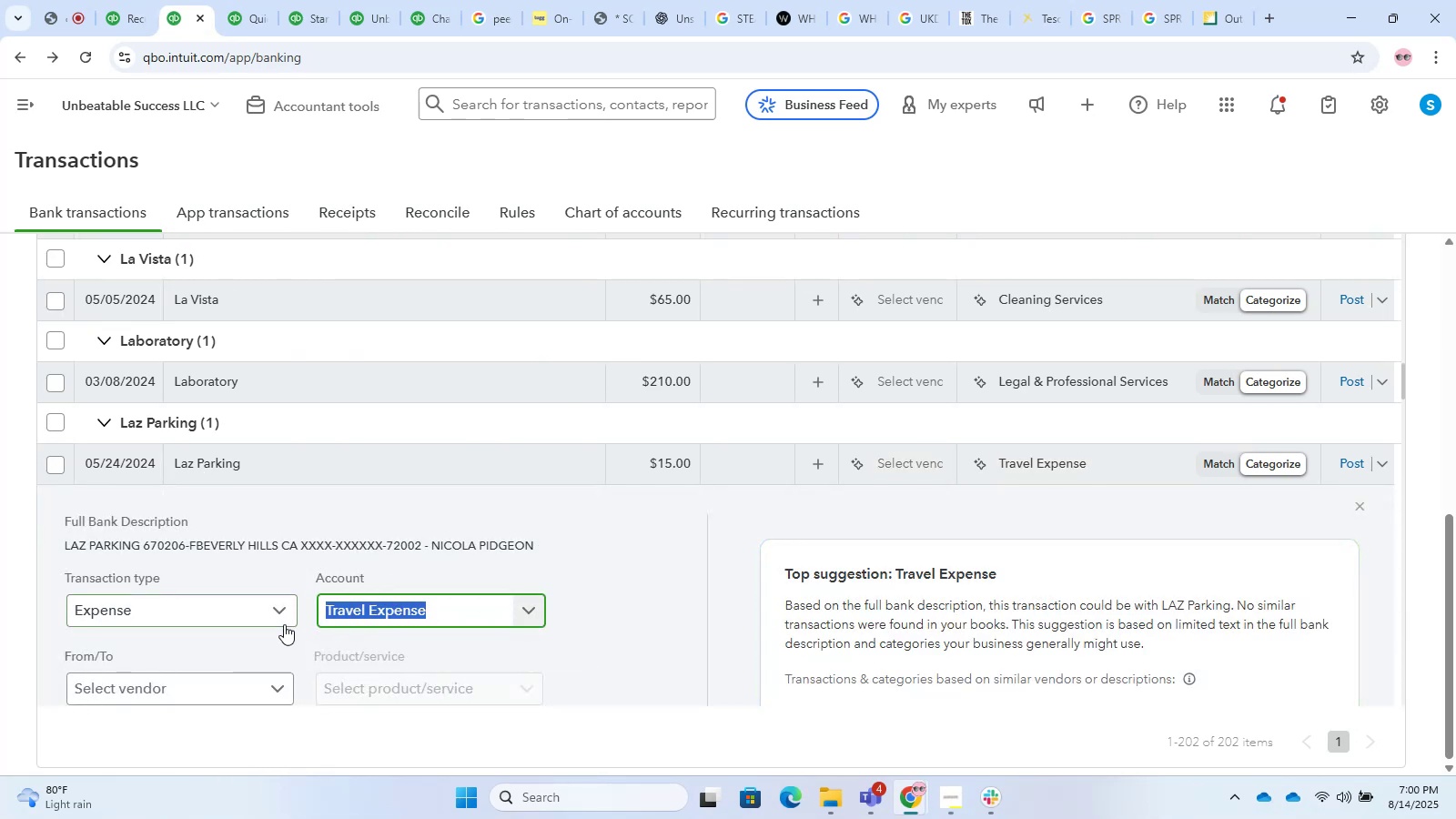 
wait(5.74)
 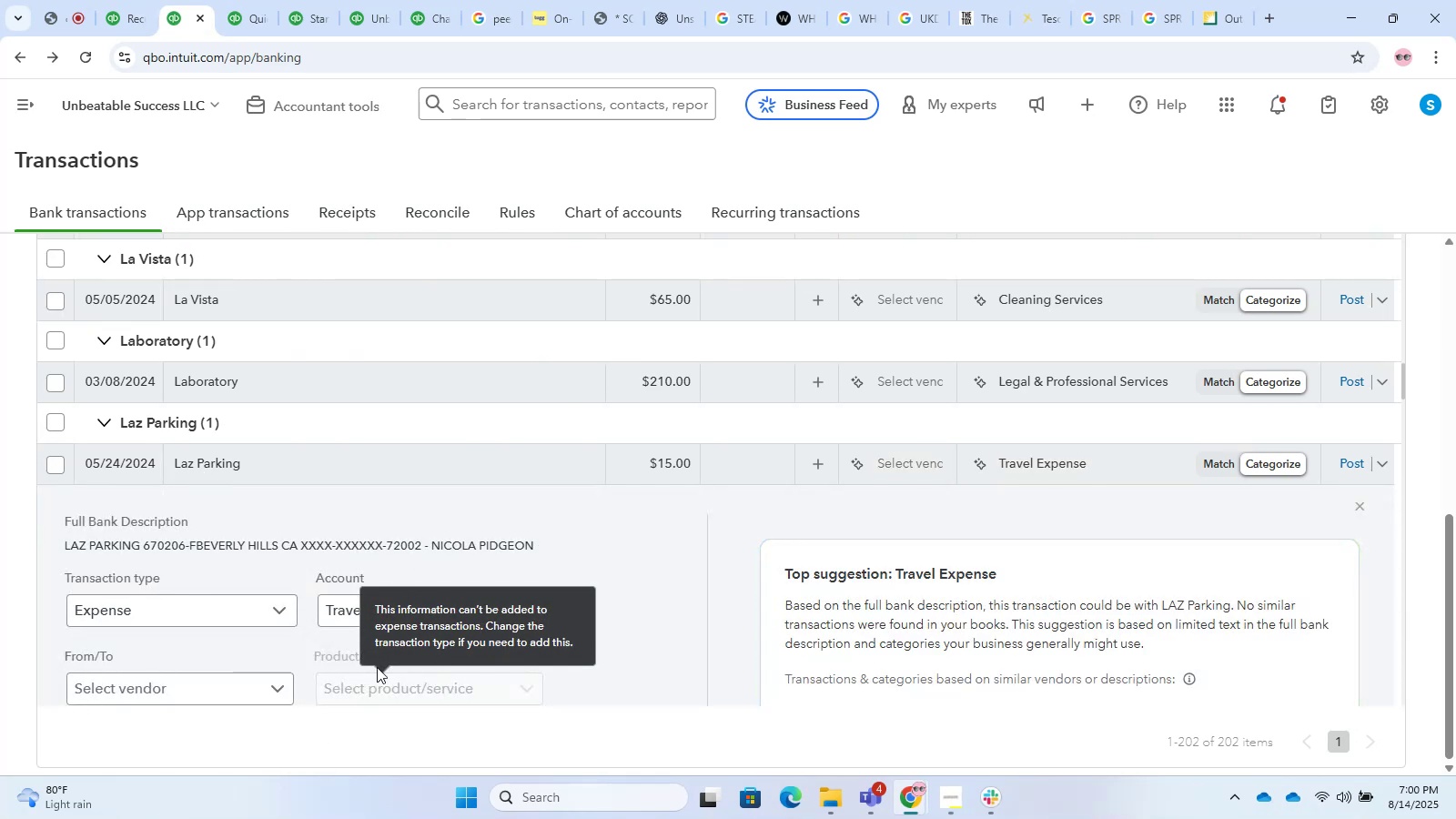 
key(Control+C)
 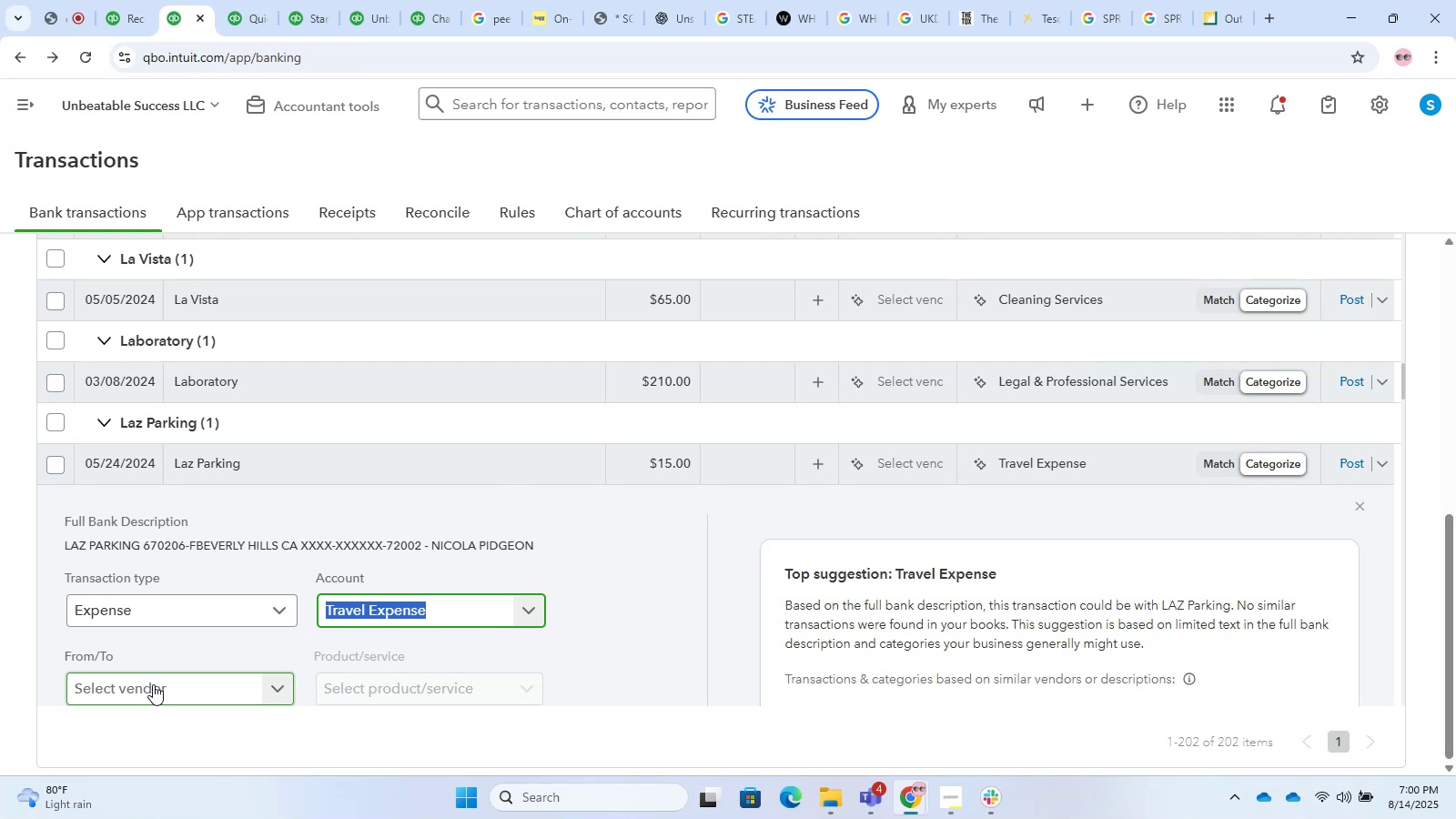 
wait(26.87)
 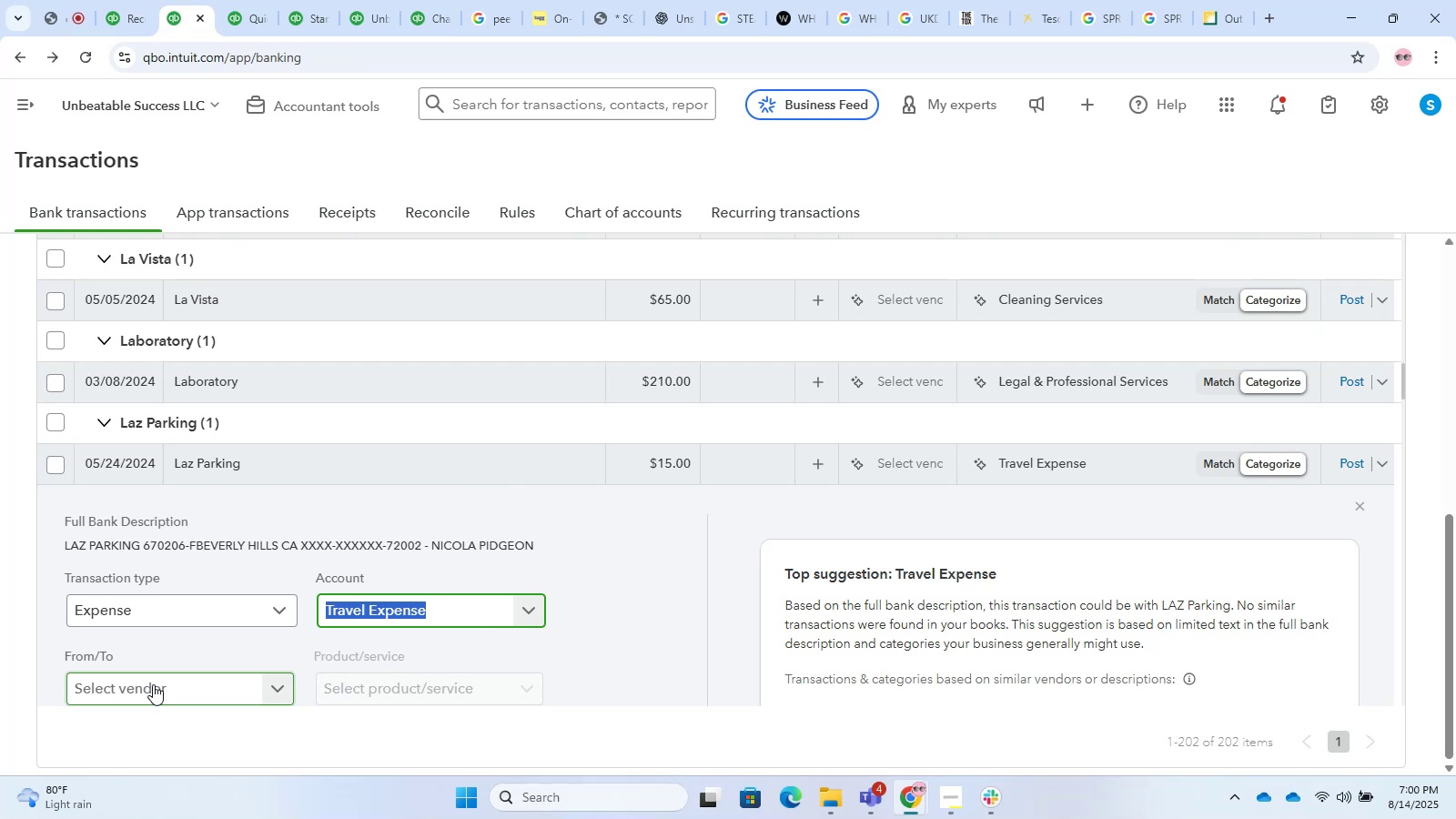 
scroll: coordinate [300, 569], scroll_direction: down, amount: 2.0
 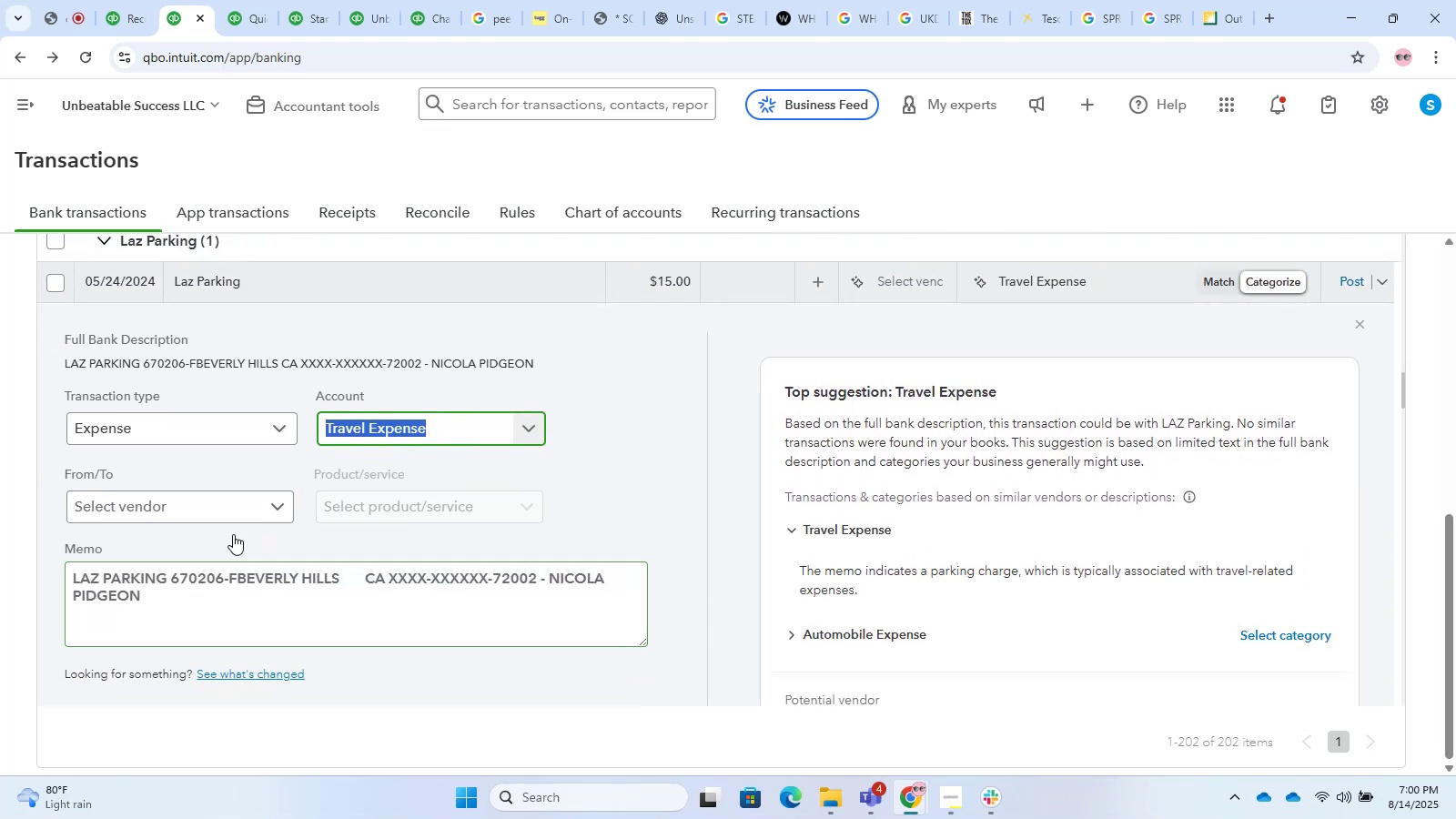 
left_click([178, 499])
 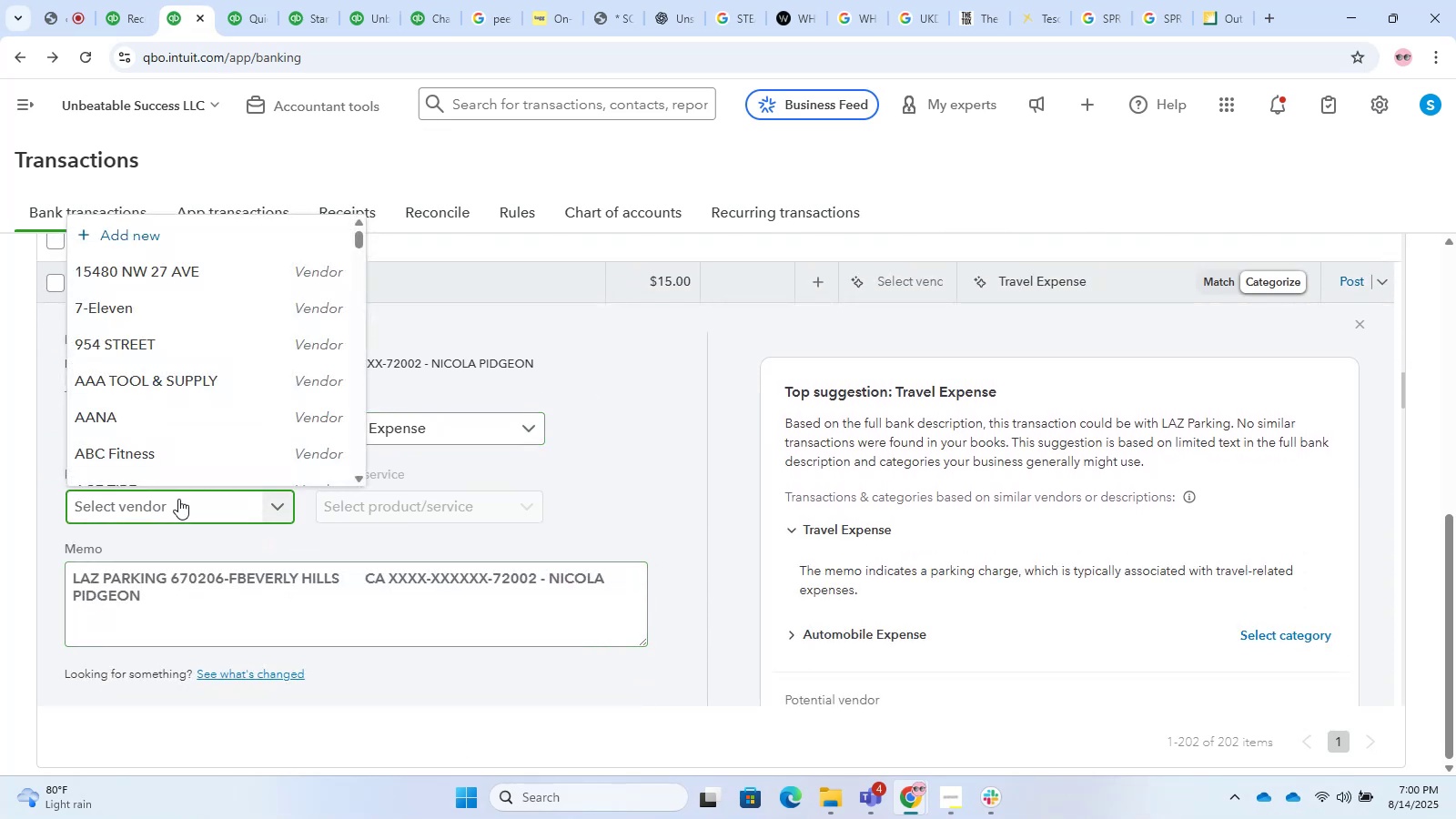 
type(Laz Parking)
 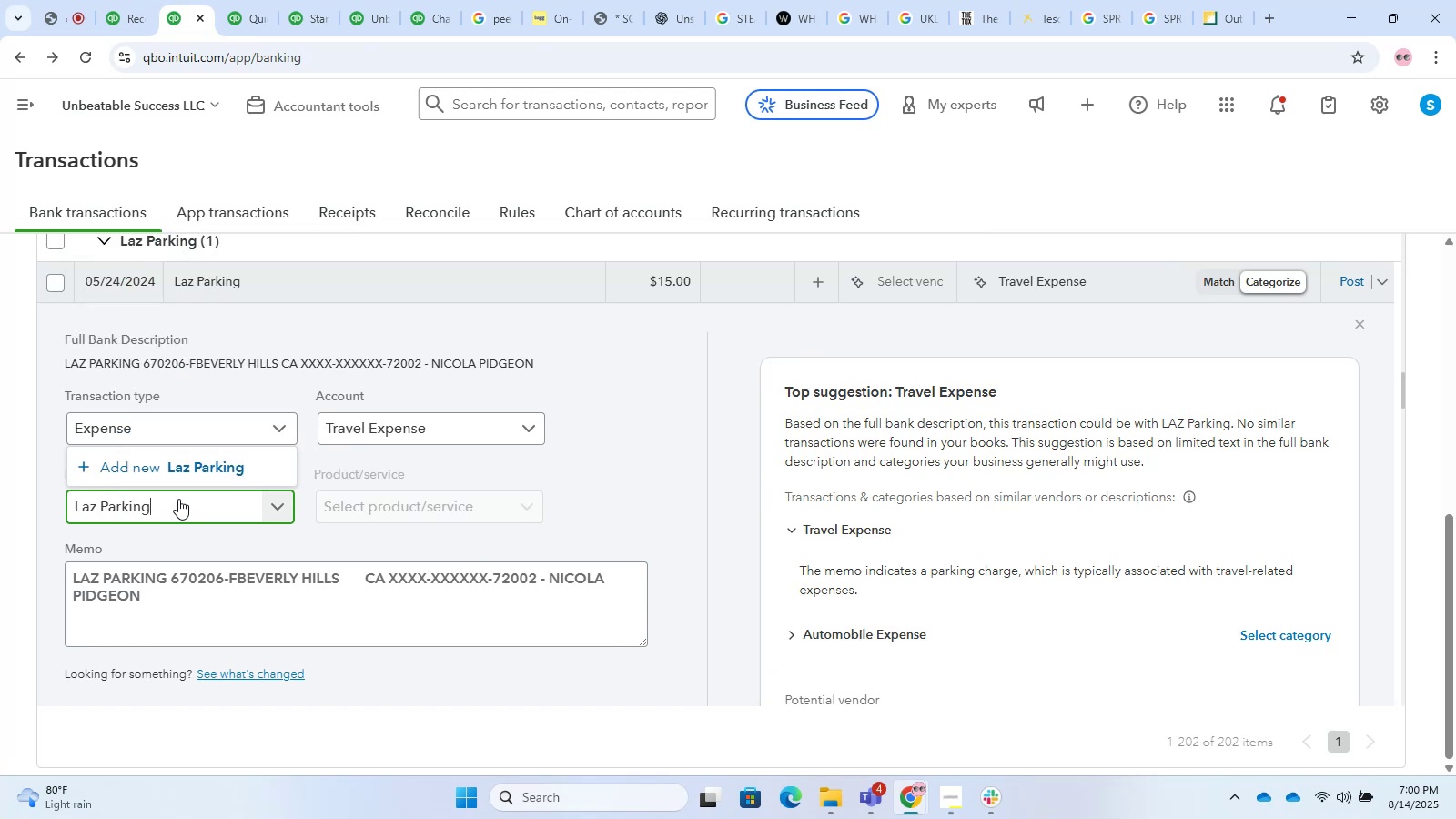 
left_click([178, 470])
 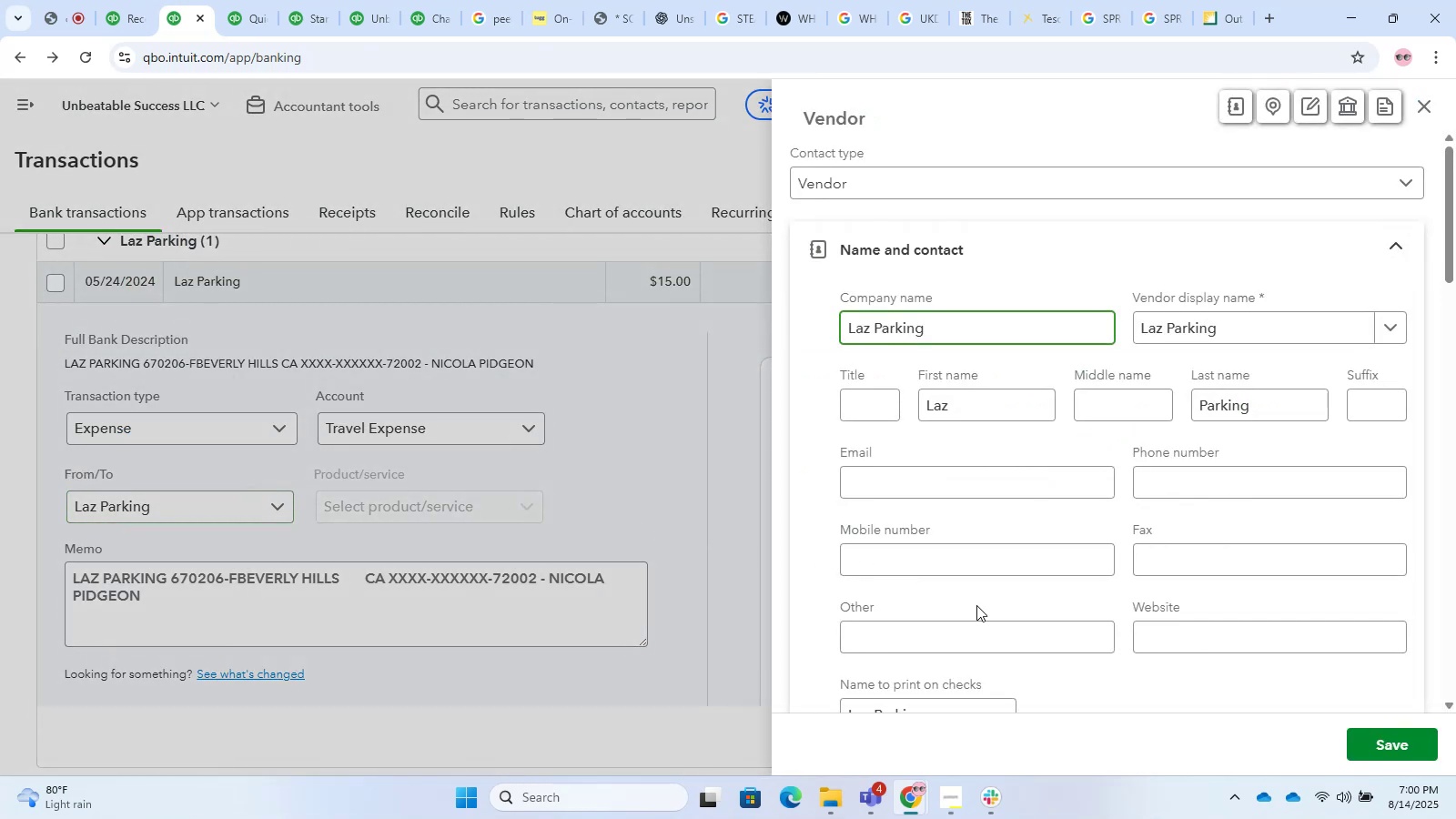 
left_click([1377, 746])
 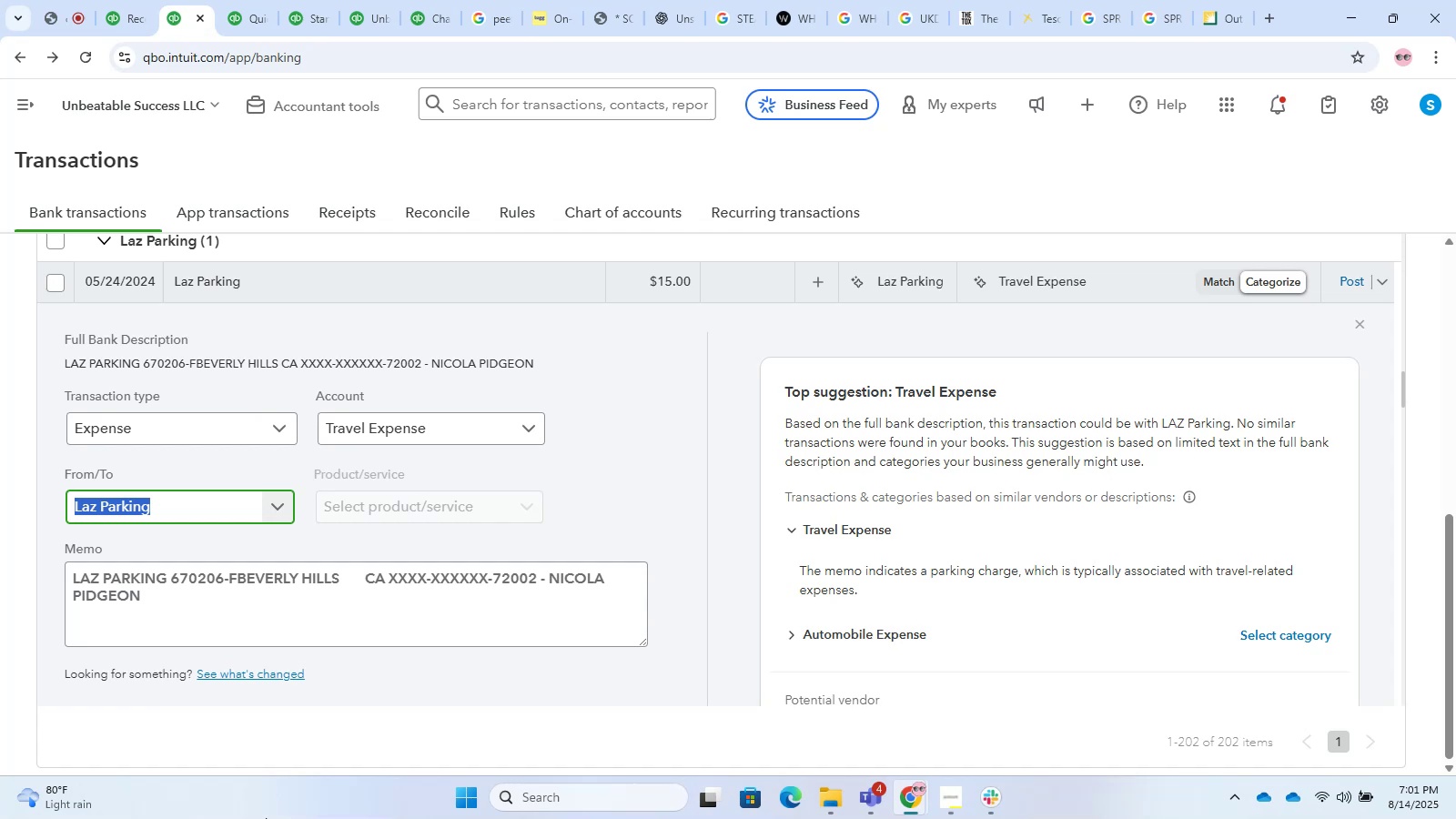 
wait(10.78)
 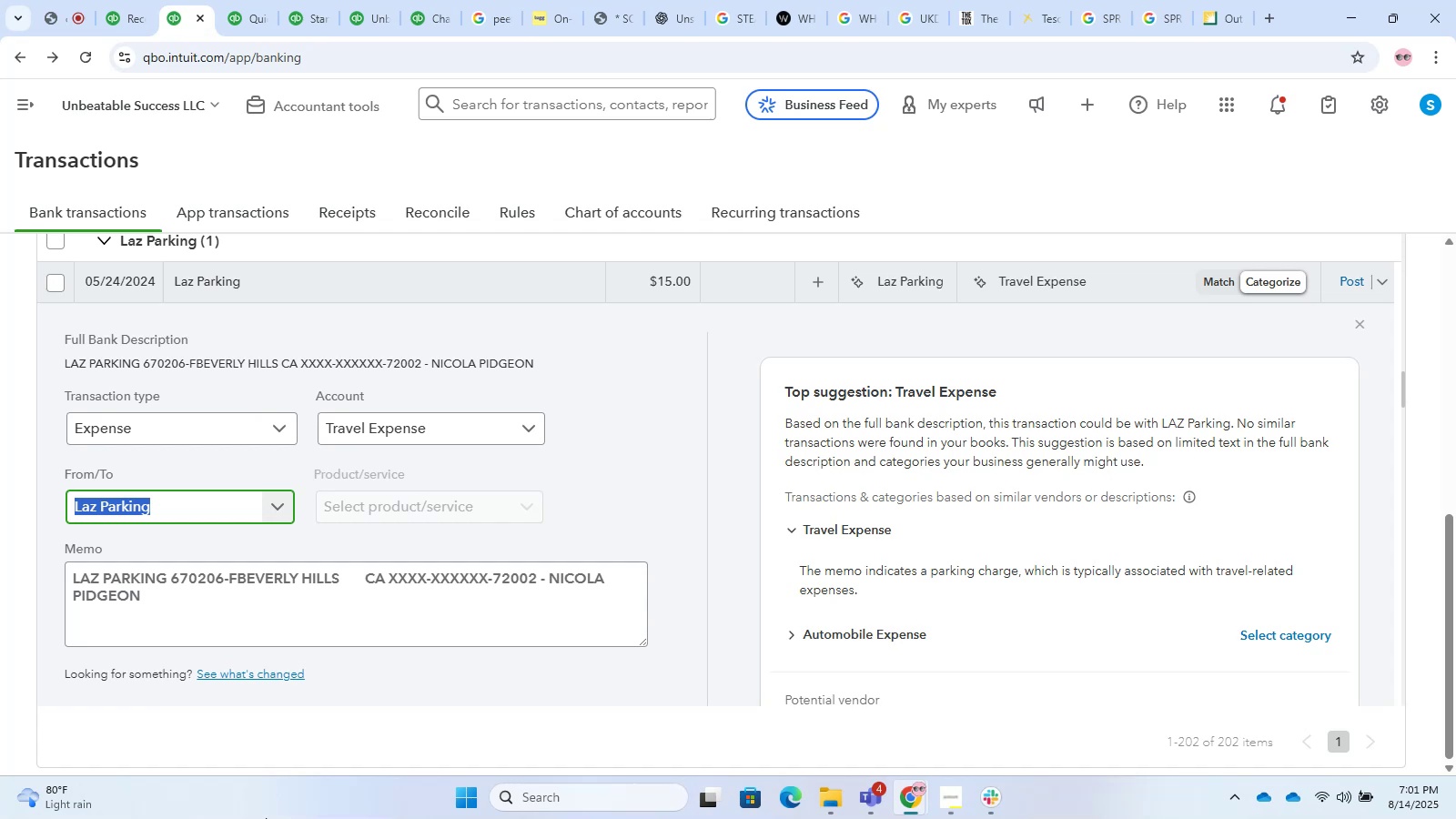 
scroll: coordinate [448, 557], scroll_direction: up, amount: 2.0
 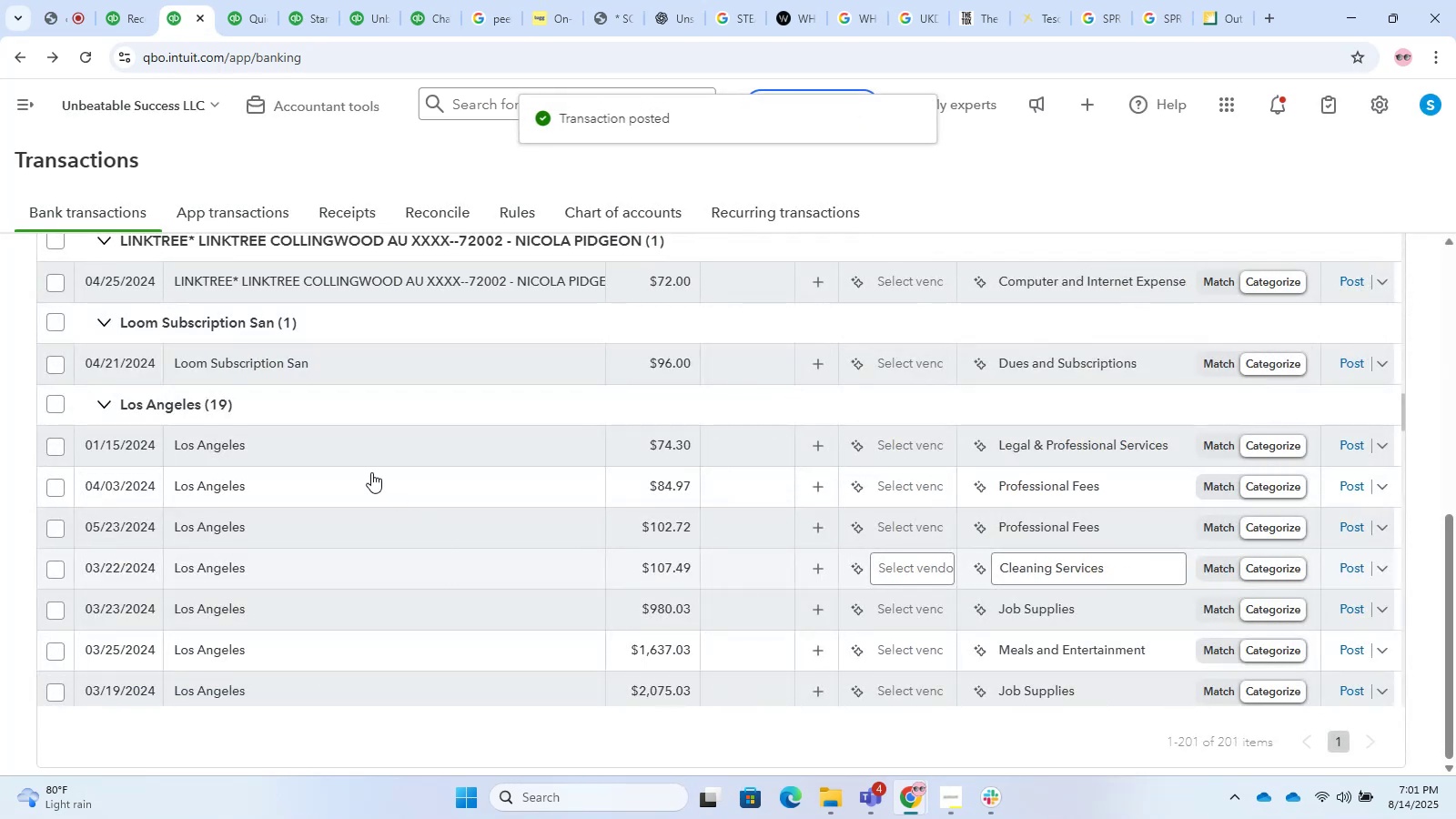 
left_click([348, 459])
 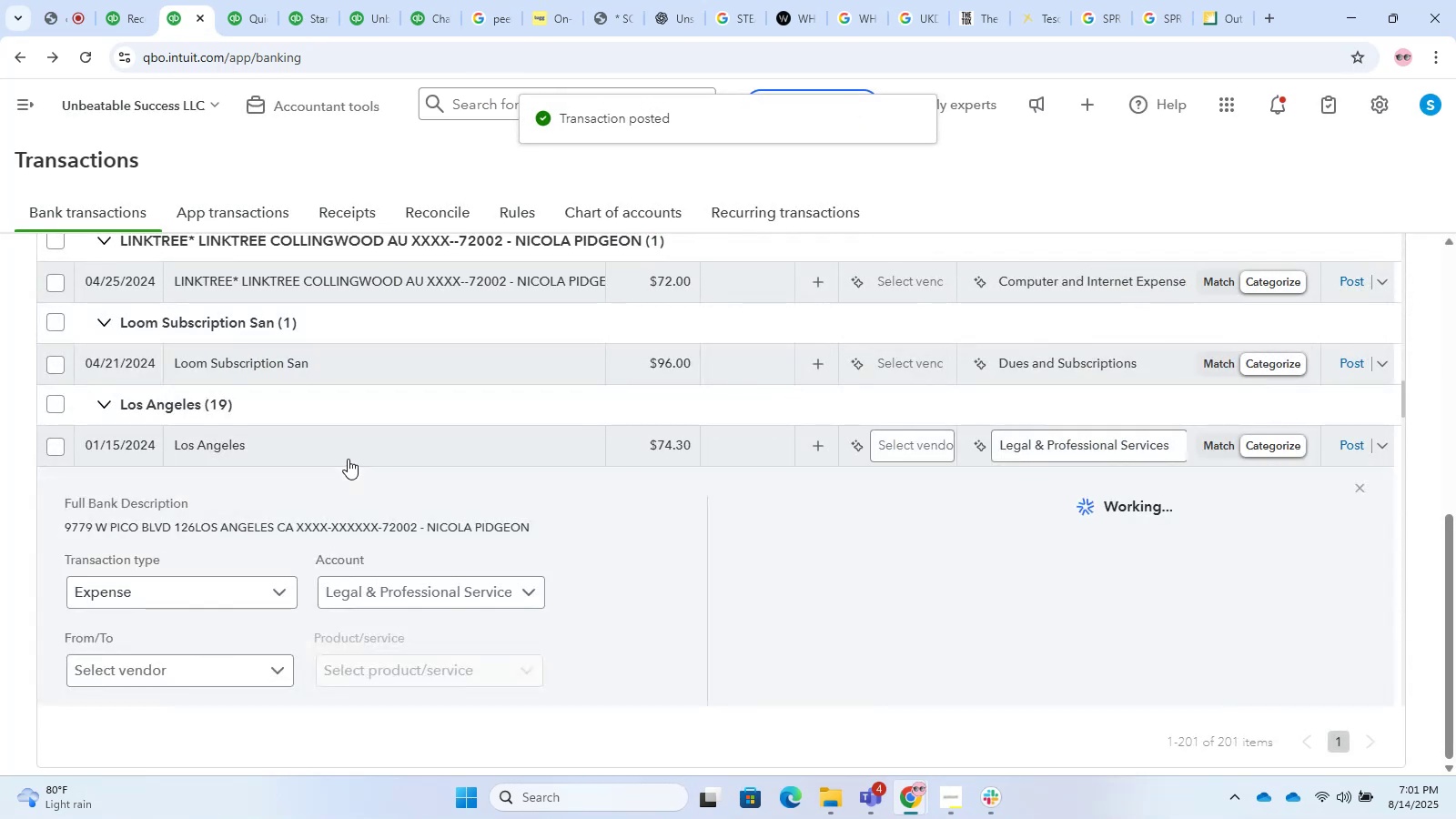 
scroll: coordinate [329, 437], scroll_direction: down, amount: 1.0
 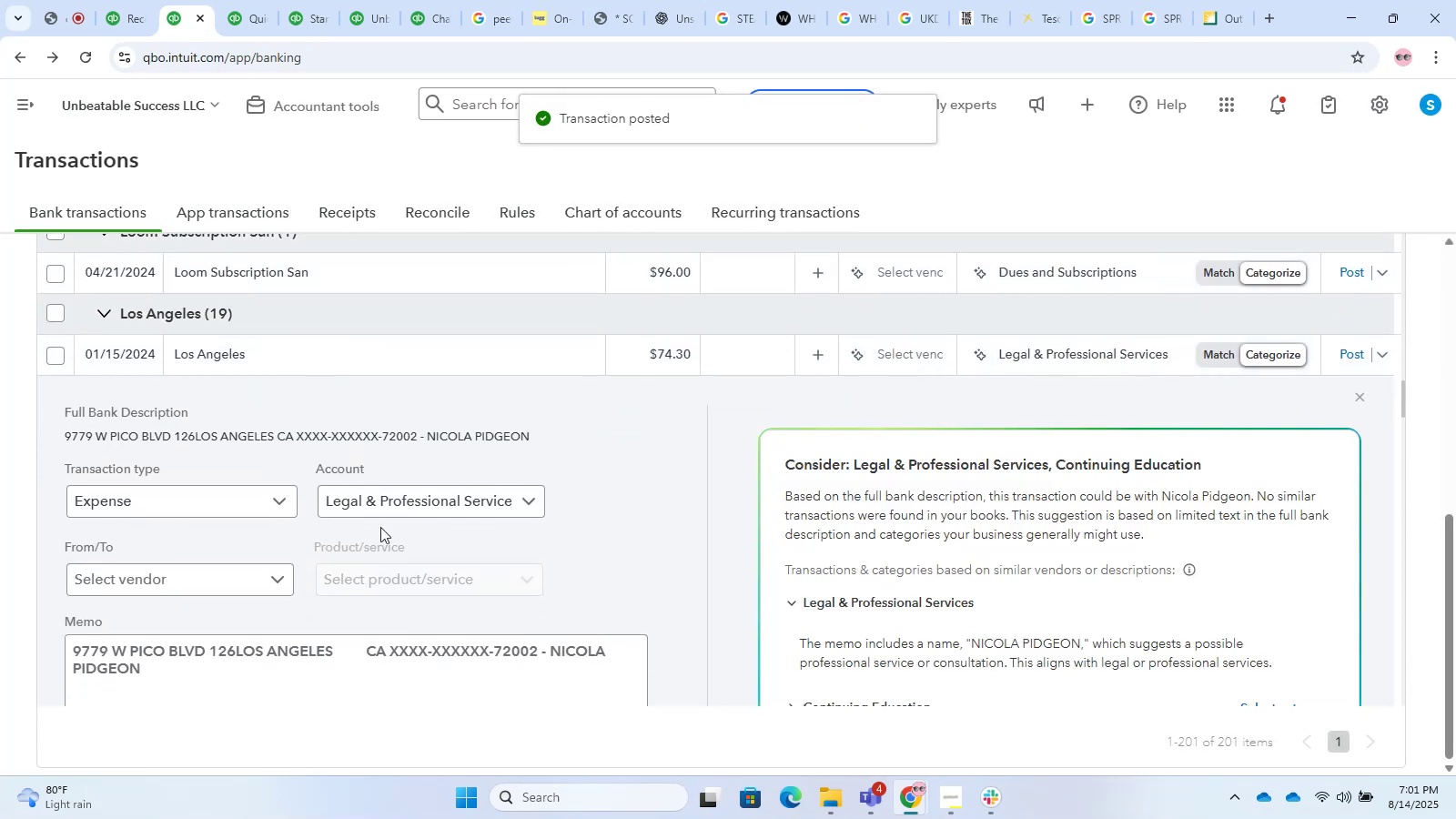 
key(Control+C)
 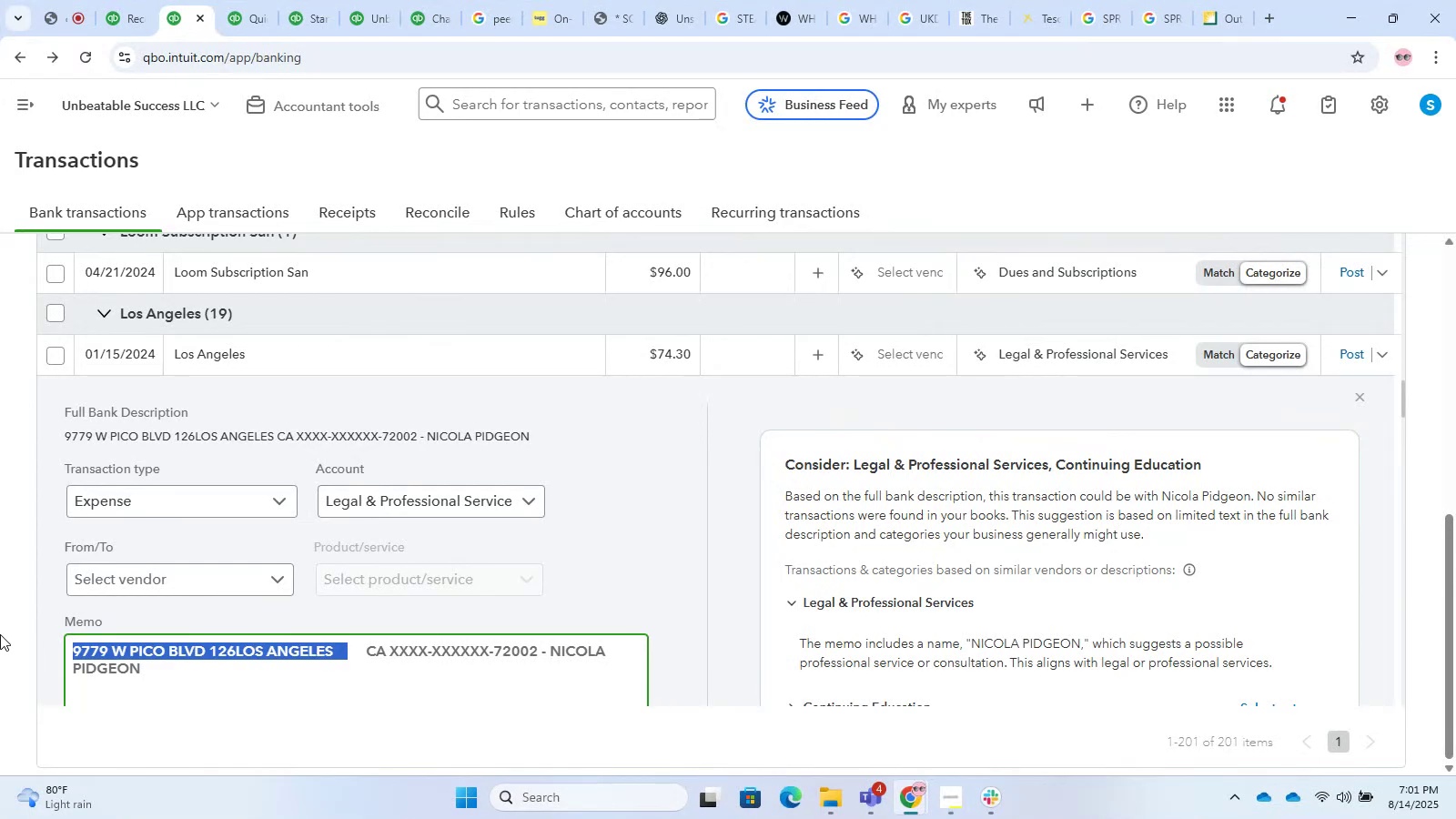 
key(Control+V)
 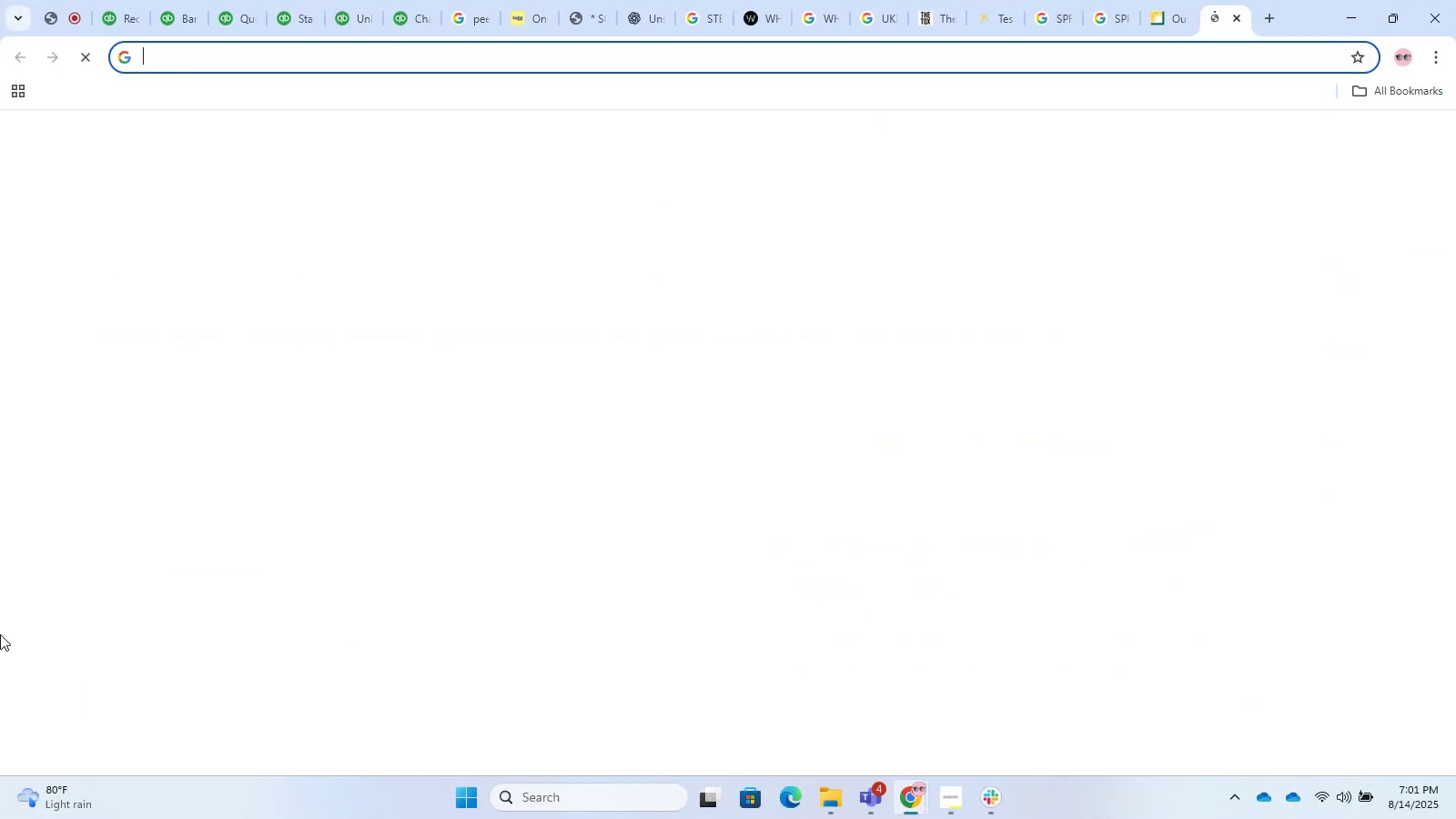 
key(Control+Enter)
 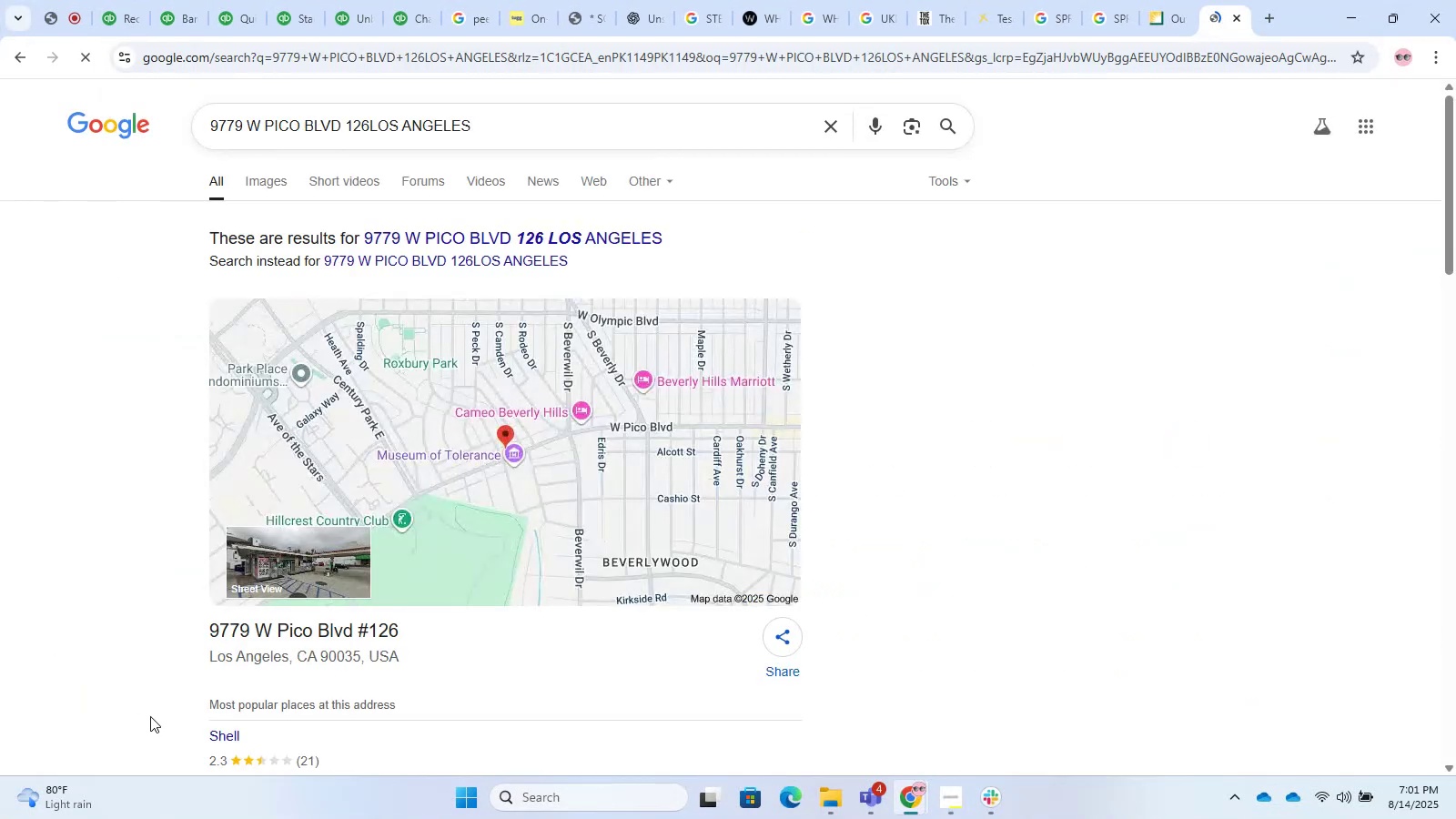 
scroll: coordinate [442, 359], scroll_direction: down, amount: 2.0
 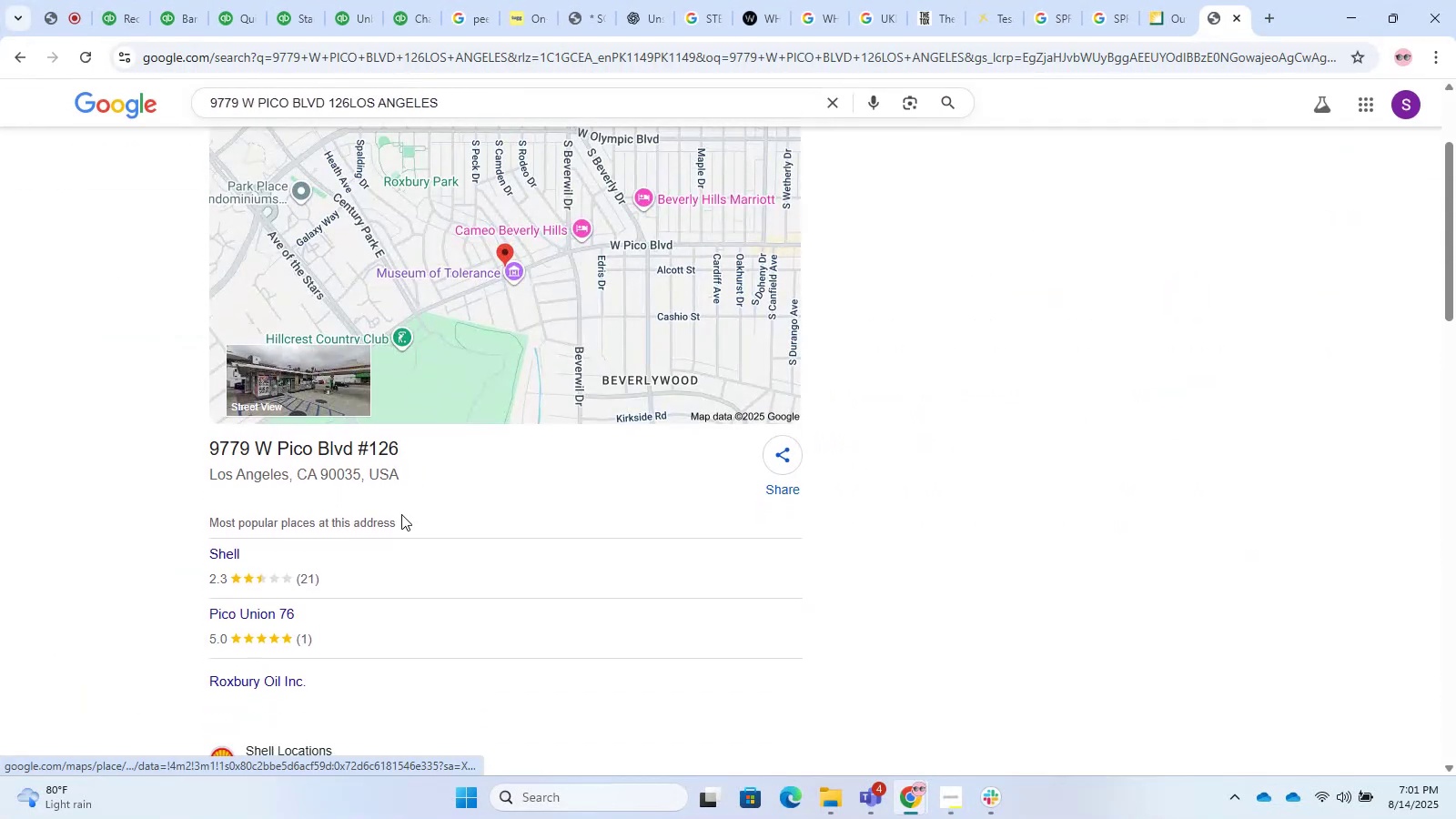 
left_click([318, 0])
 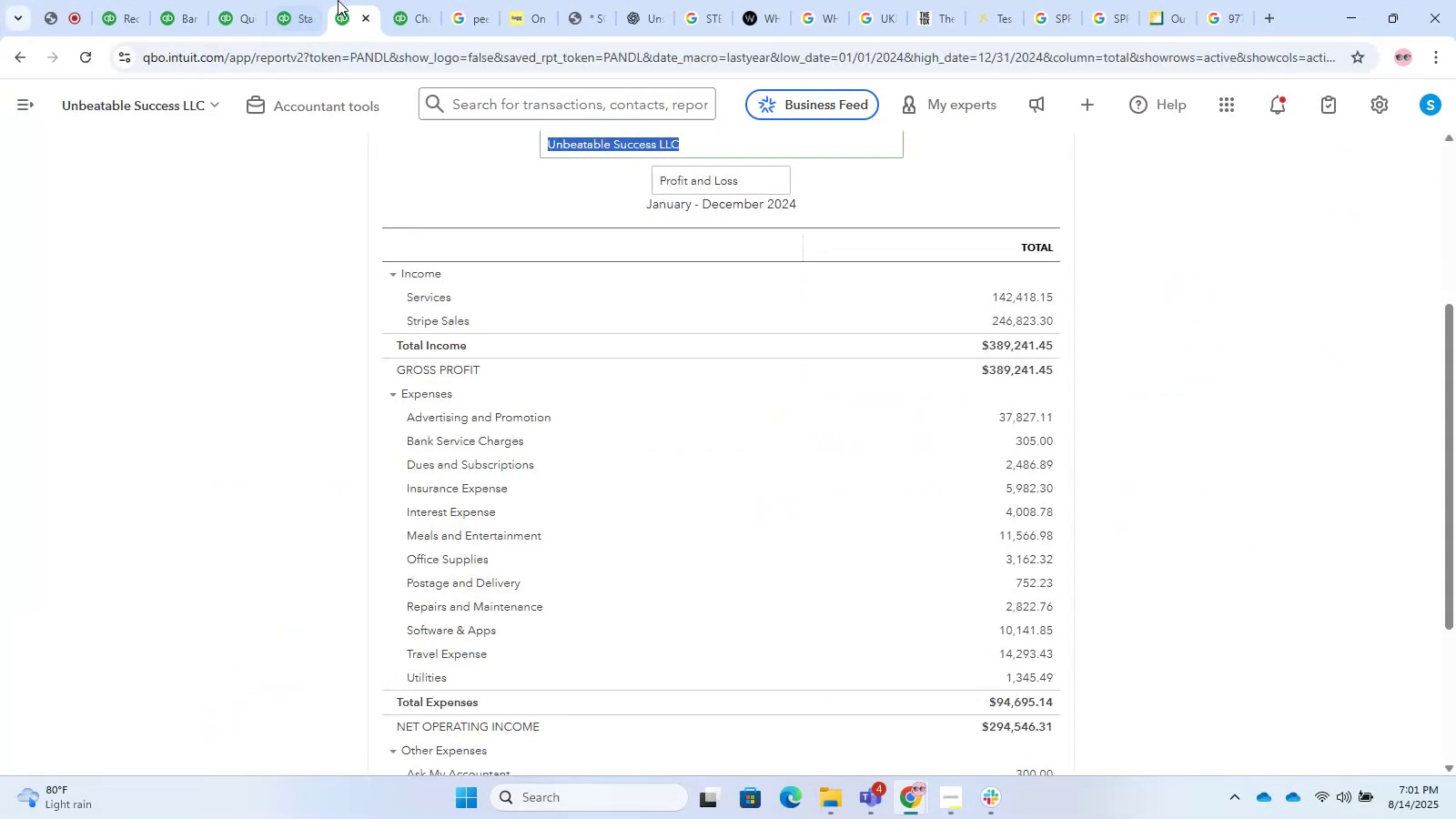 
left_click([259, 0])
 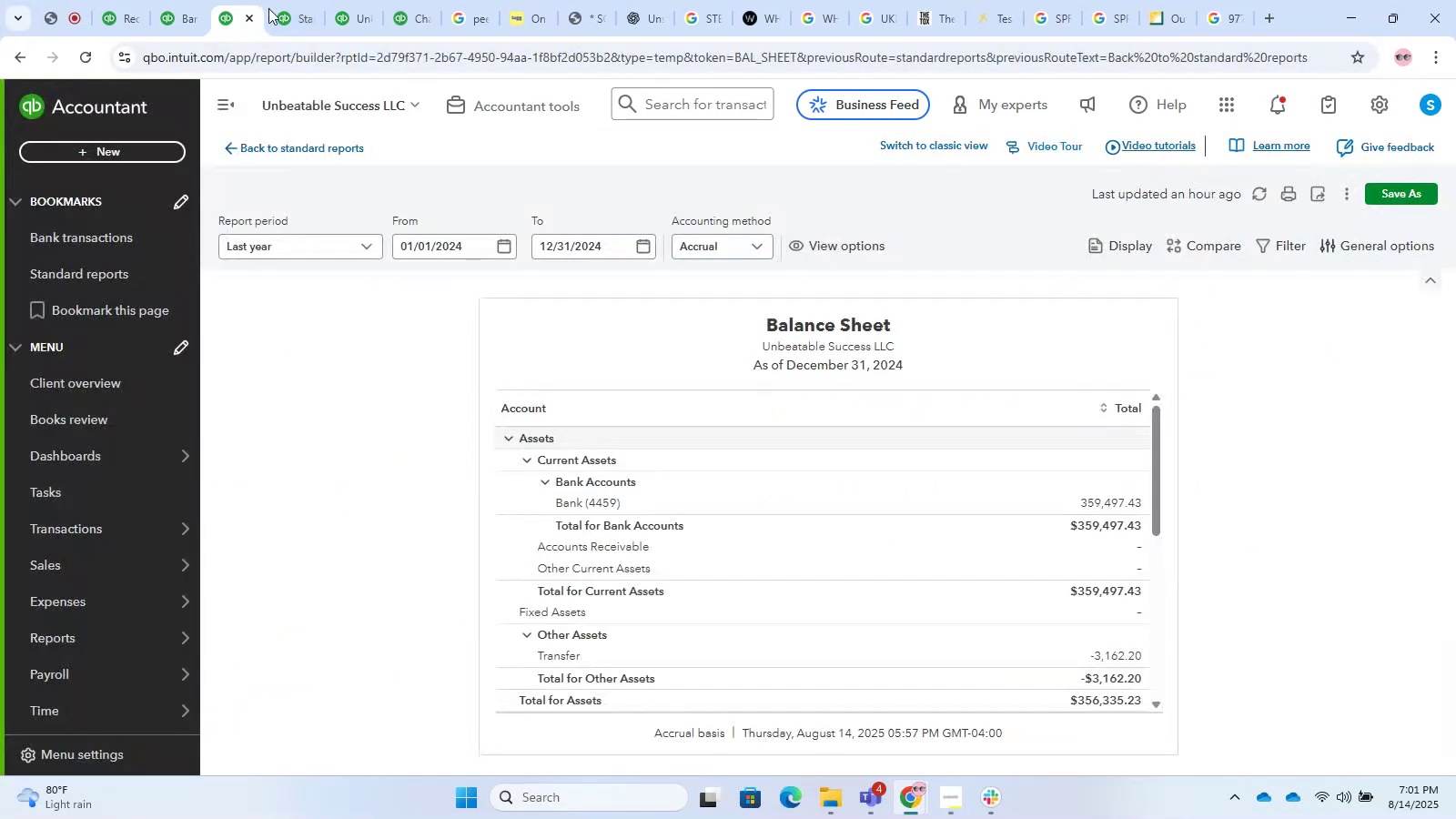 
left_click([294, 14])
 